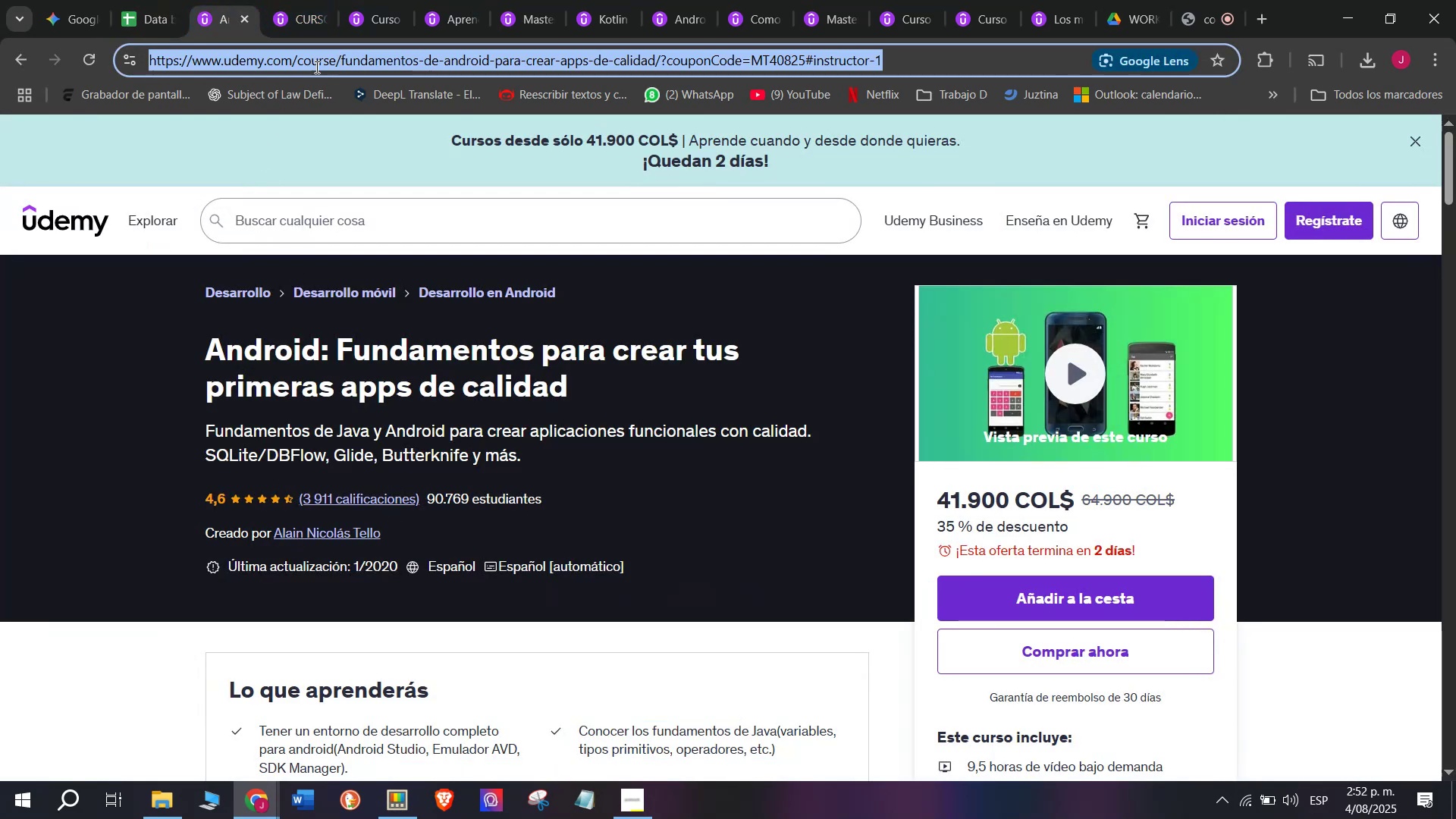 
triple_click([315, 67])
 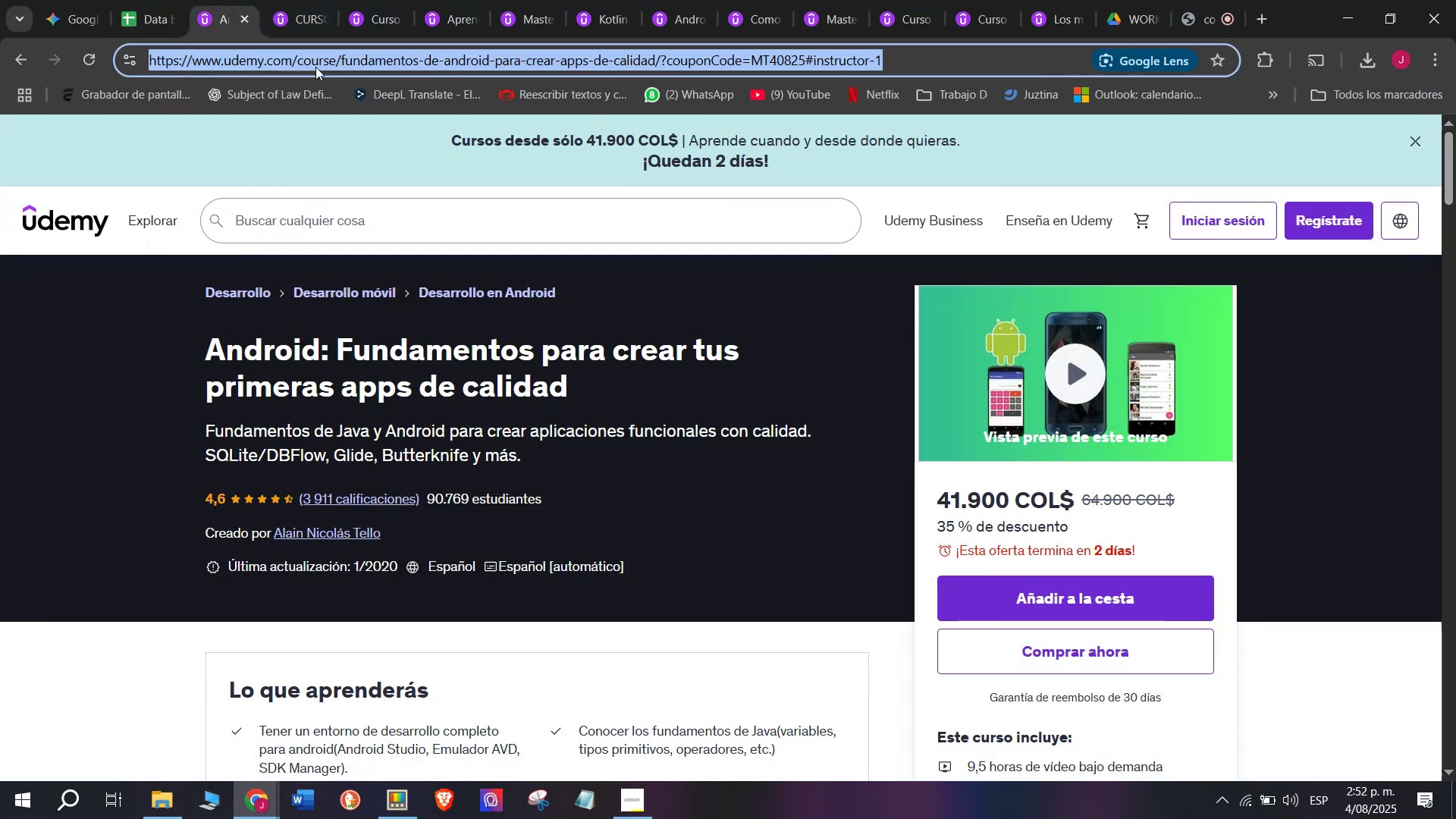 
key(Control+ControlLeft)
 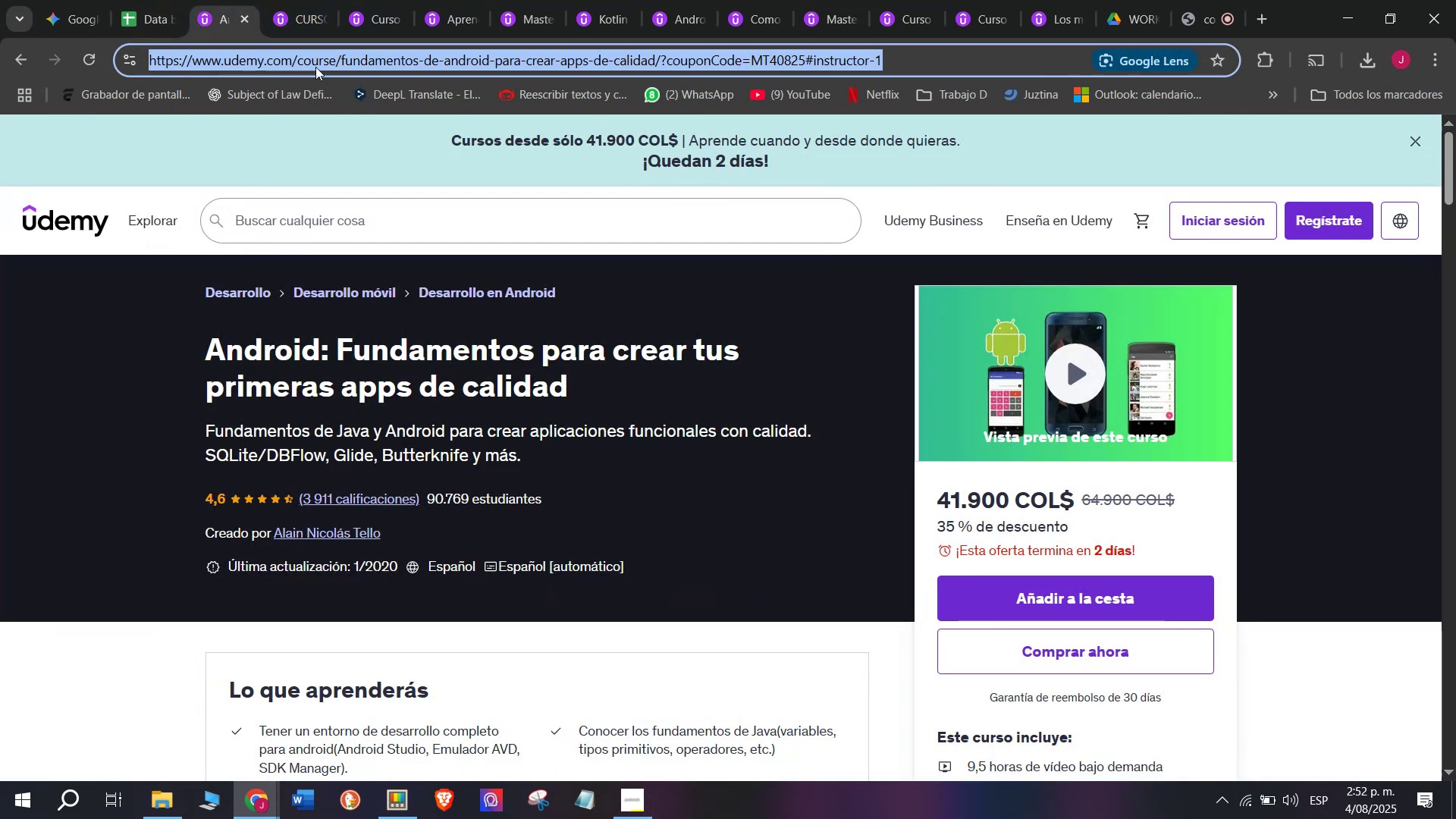 
key(Break)
 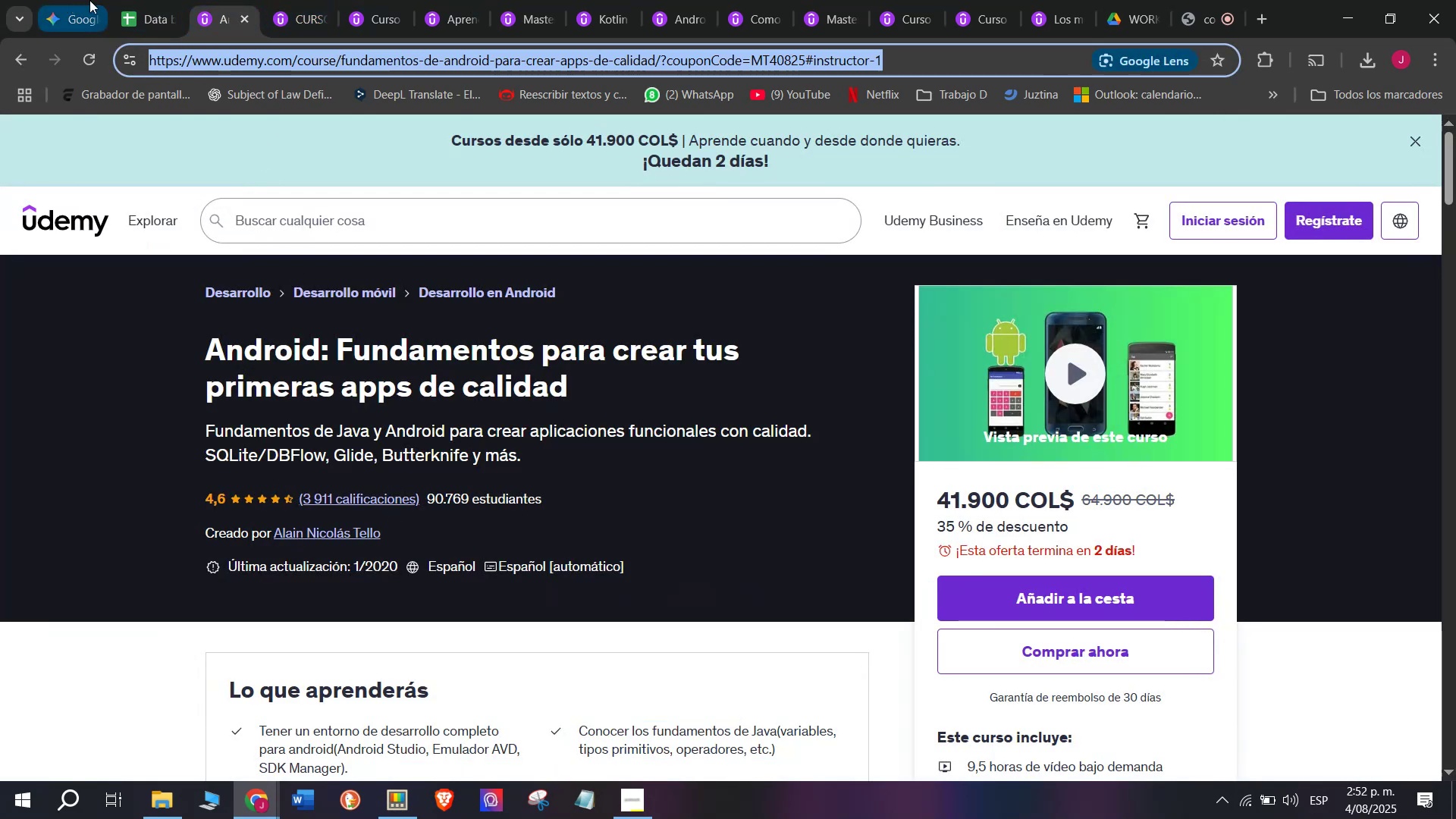 
key(Control+C)
 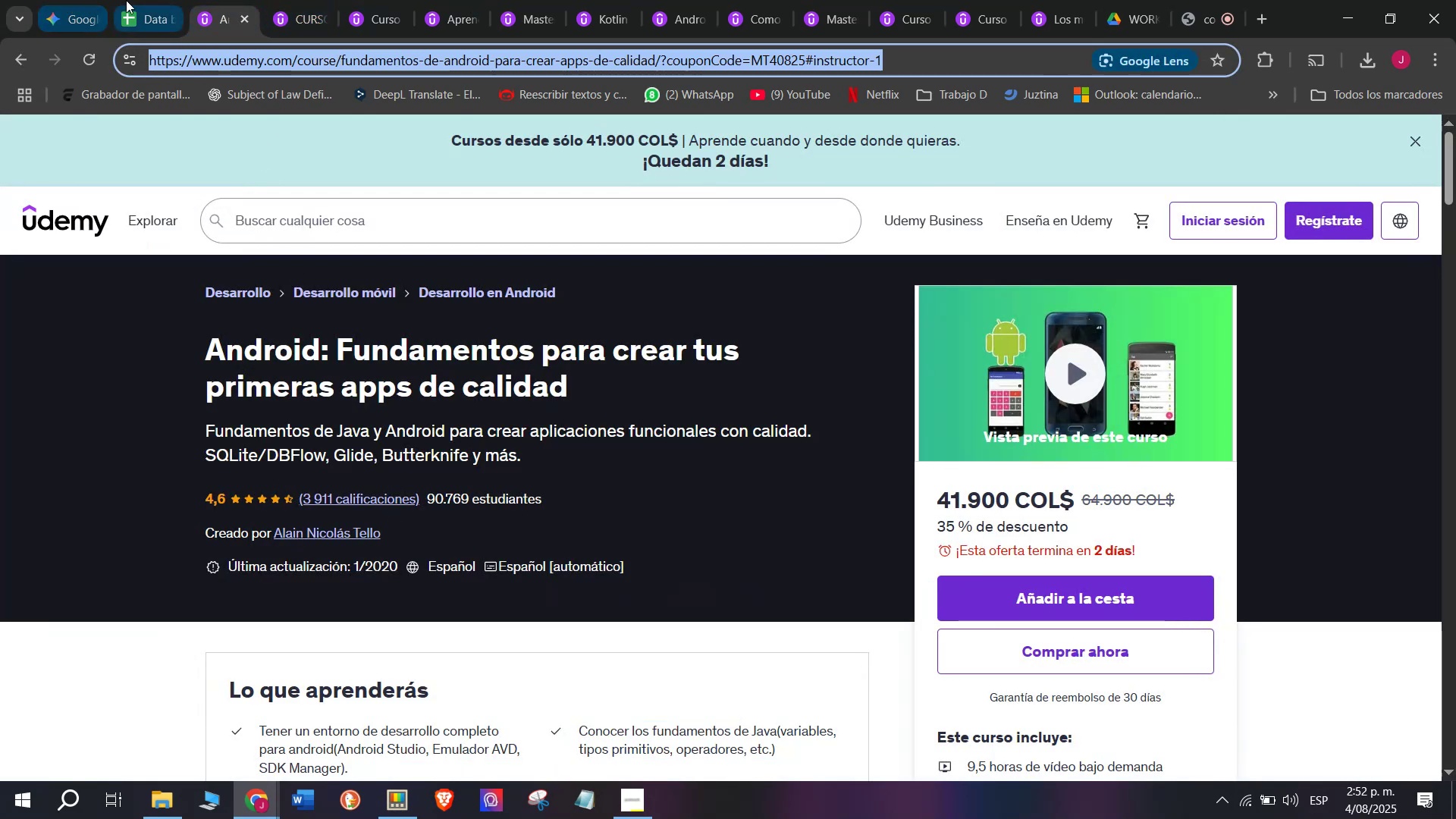 
left_click([132, 0])
 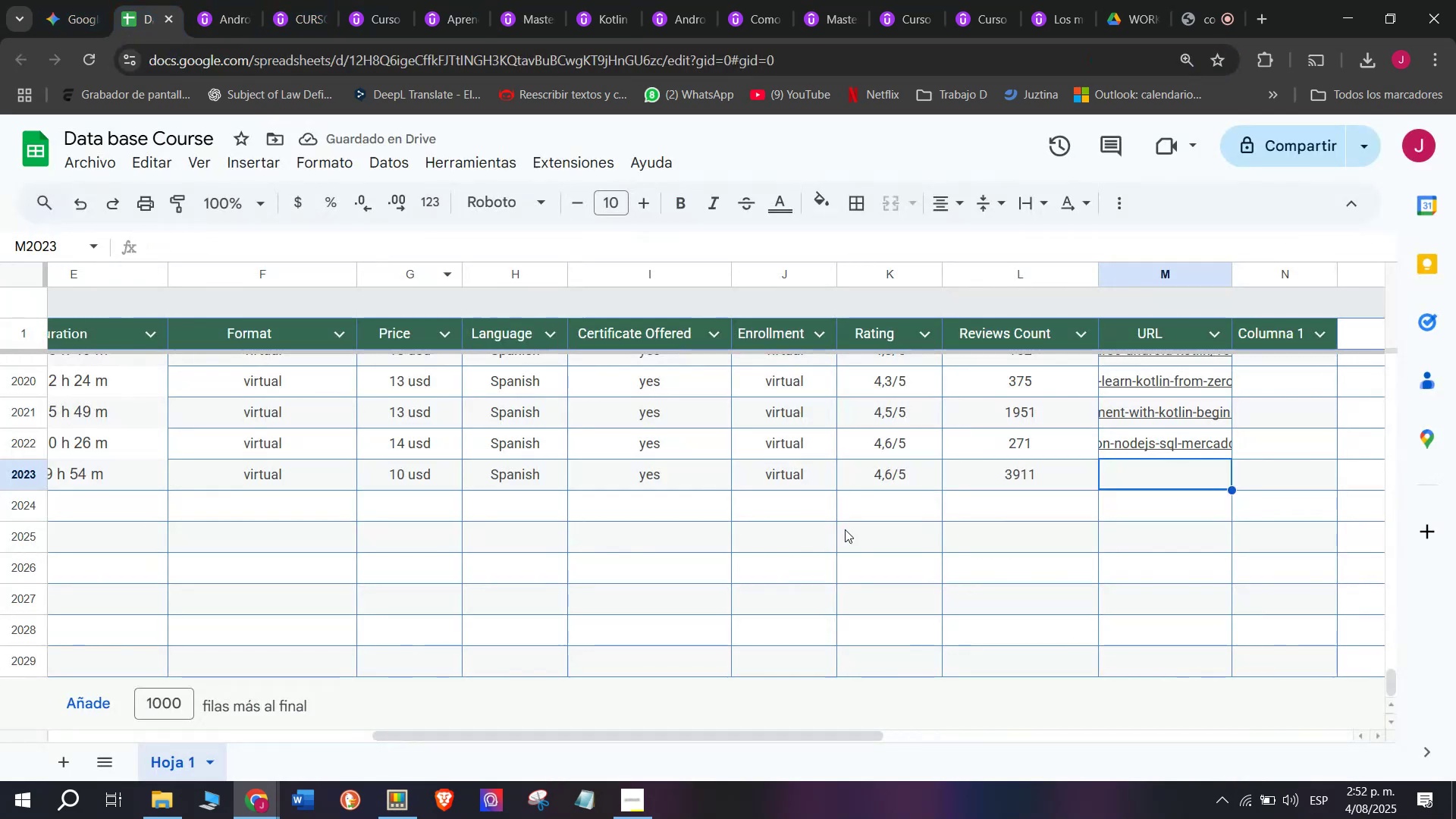 
key(Z)
 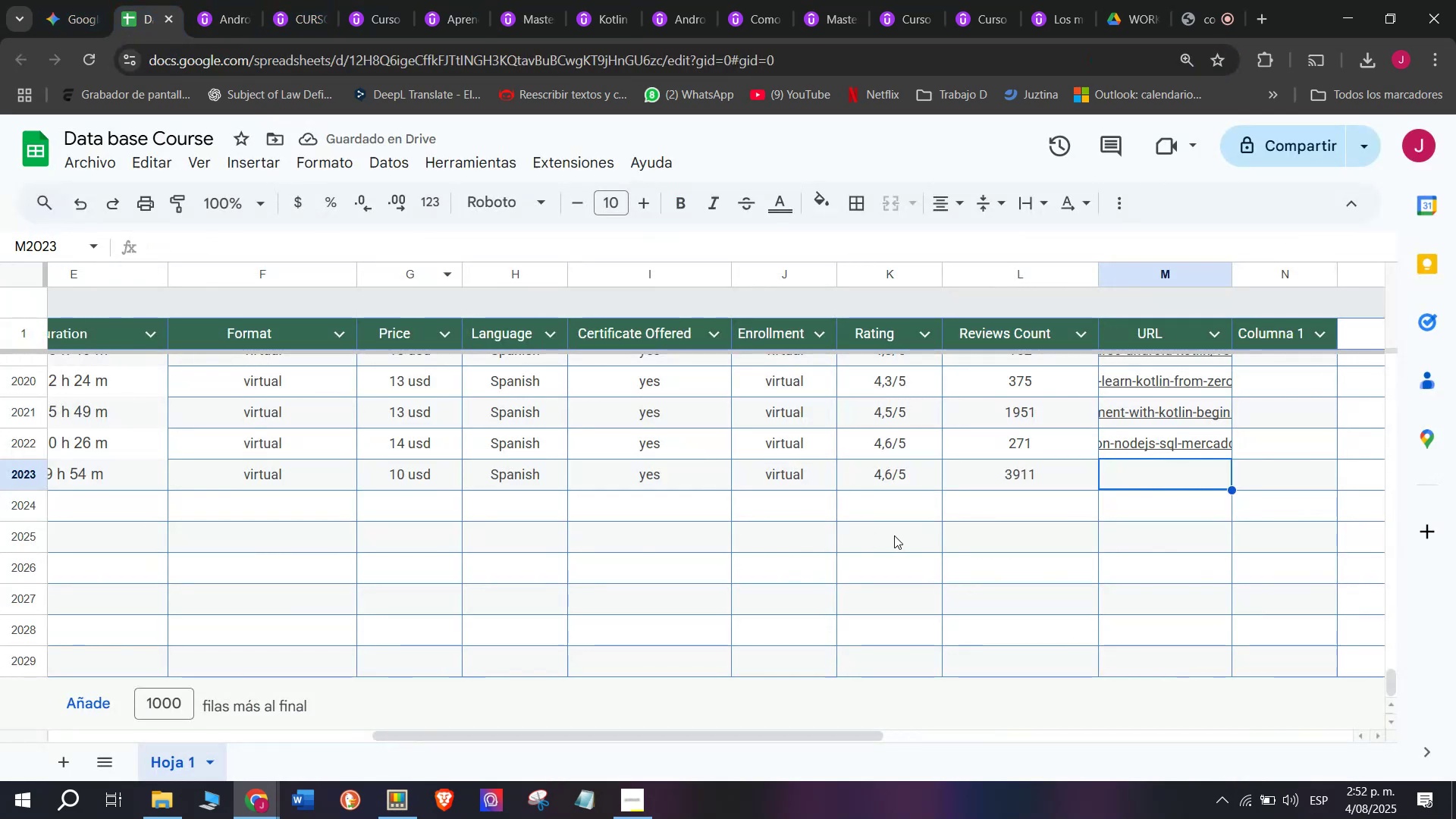 
key(Control+ControlLeft)
 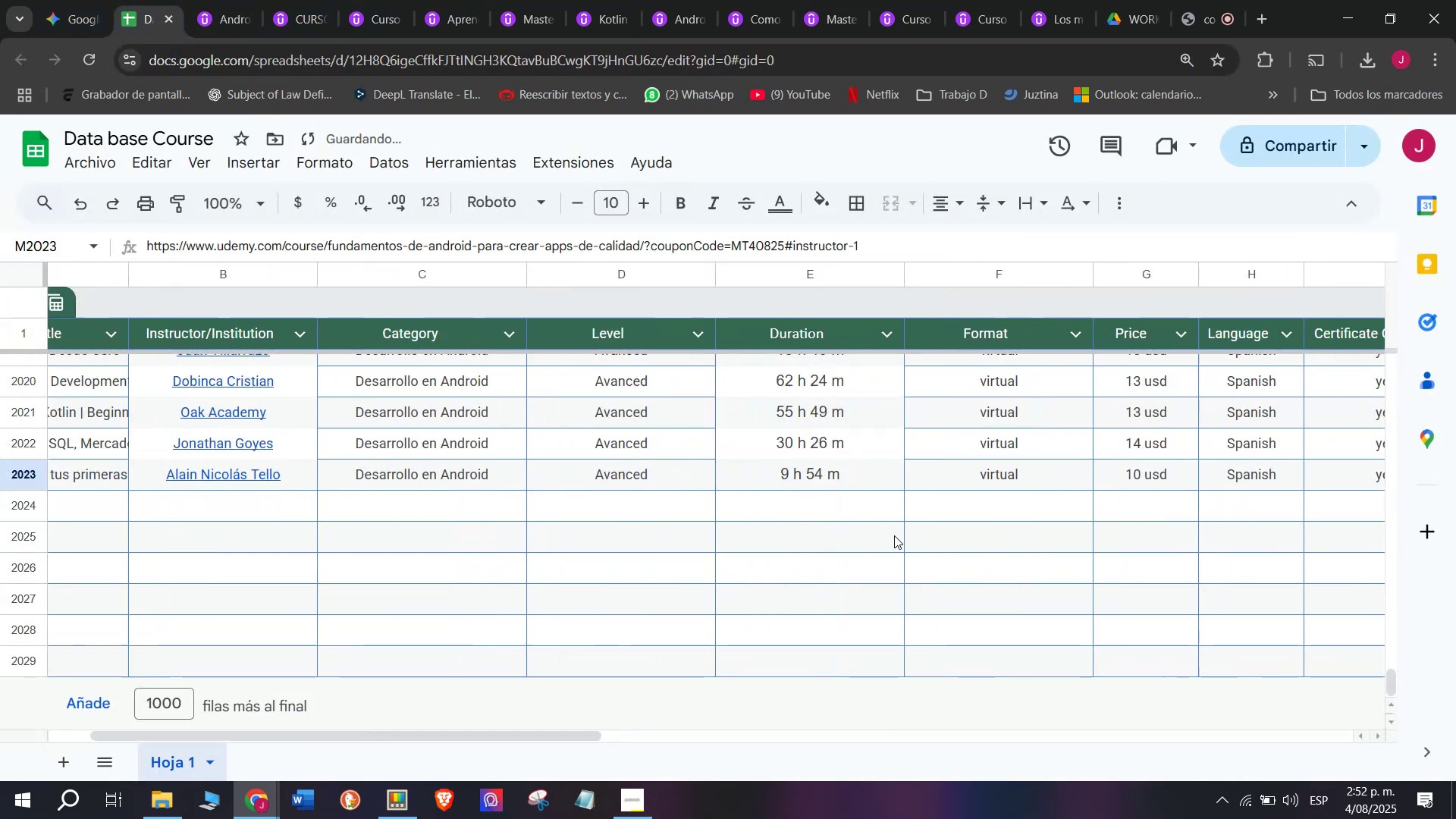 
key(Control+V)
 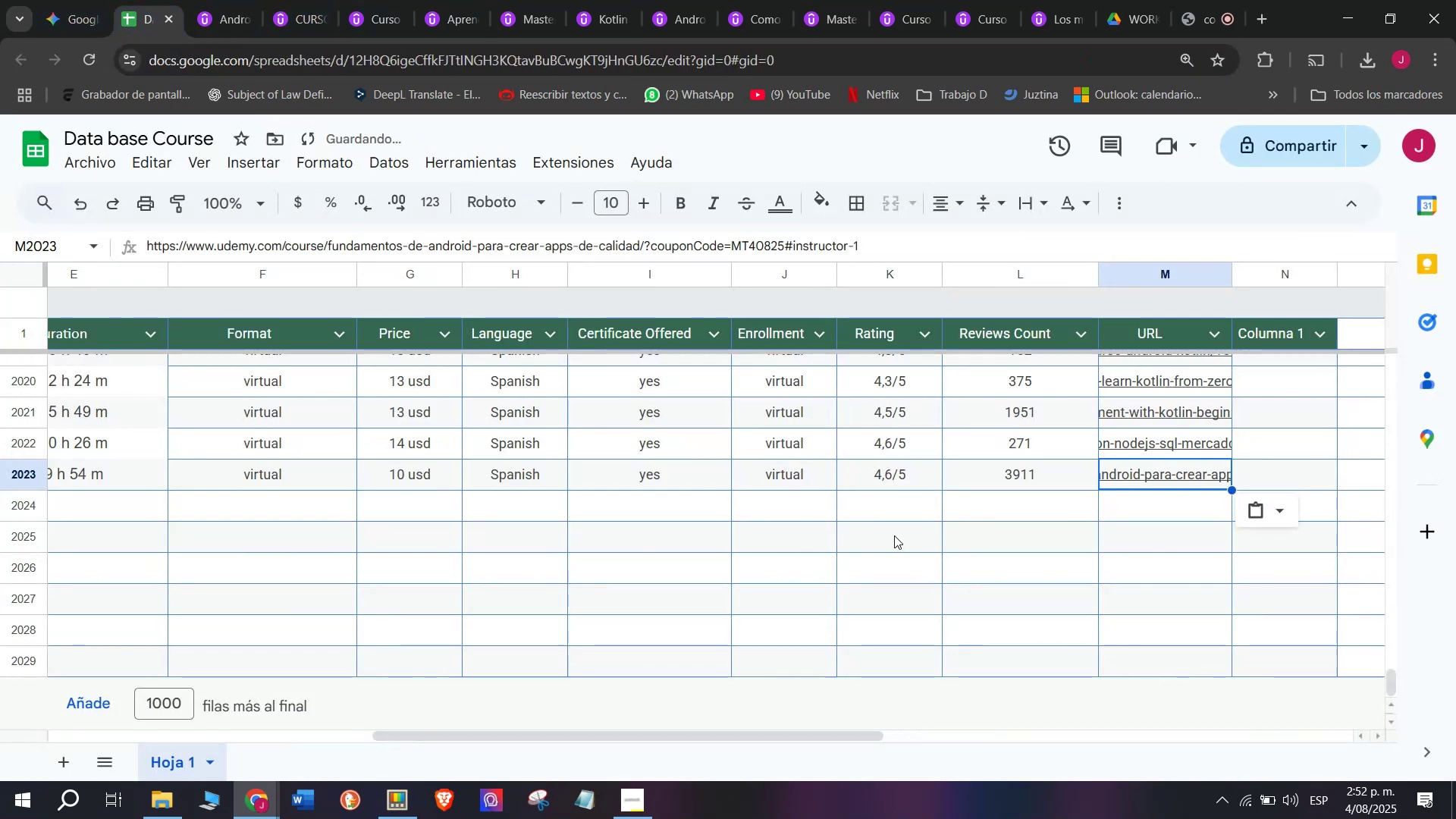 
scroll: coordinate [165, 570], scroll_direction: up, amount: 8.0
 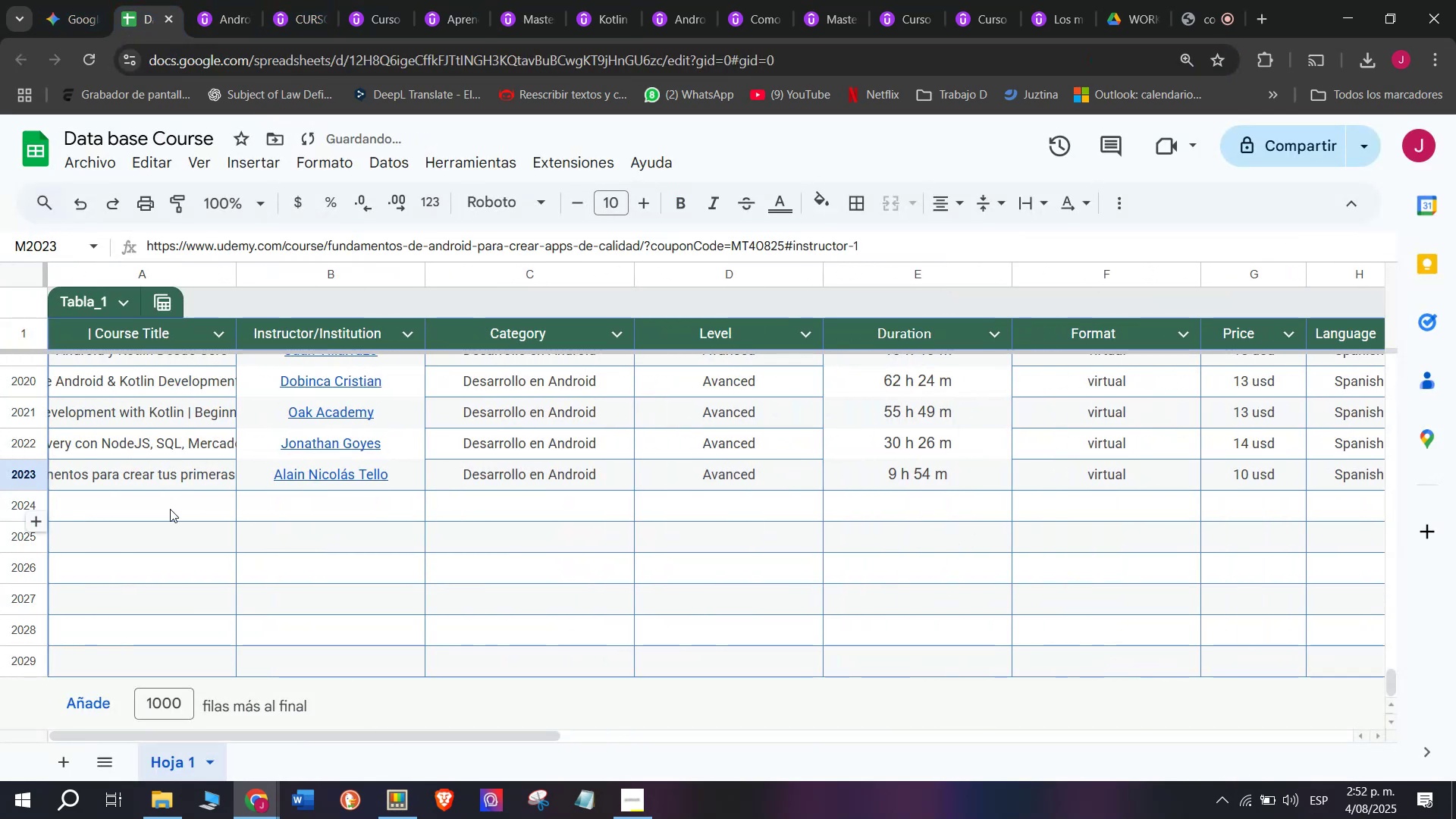 
left_click([170, 509])
 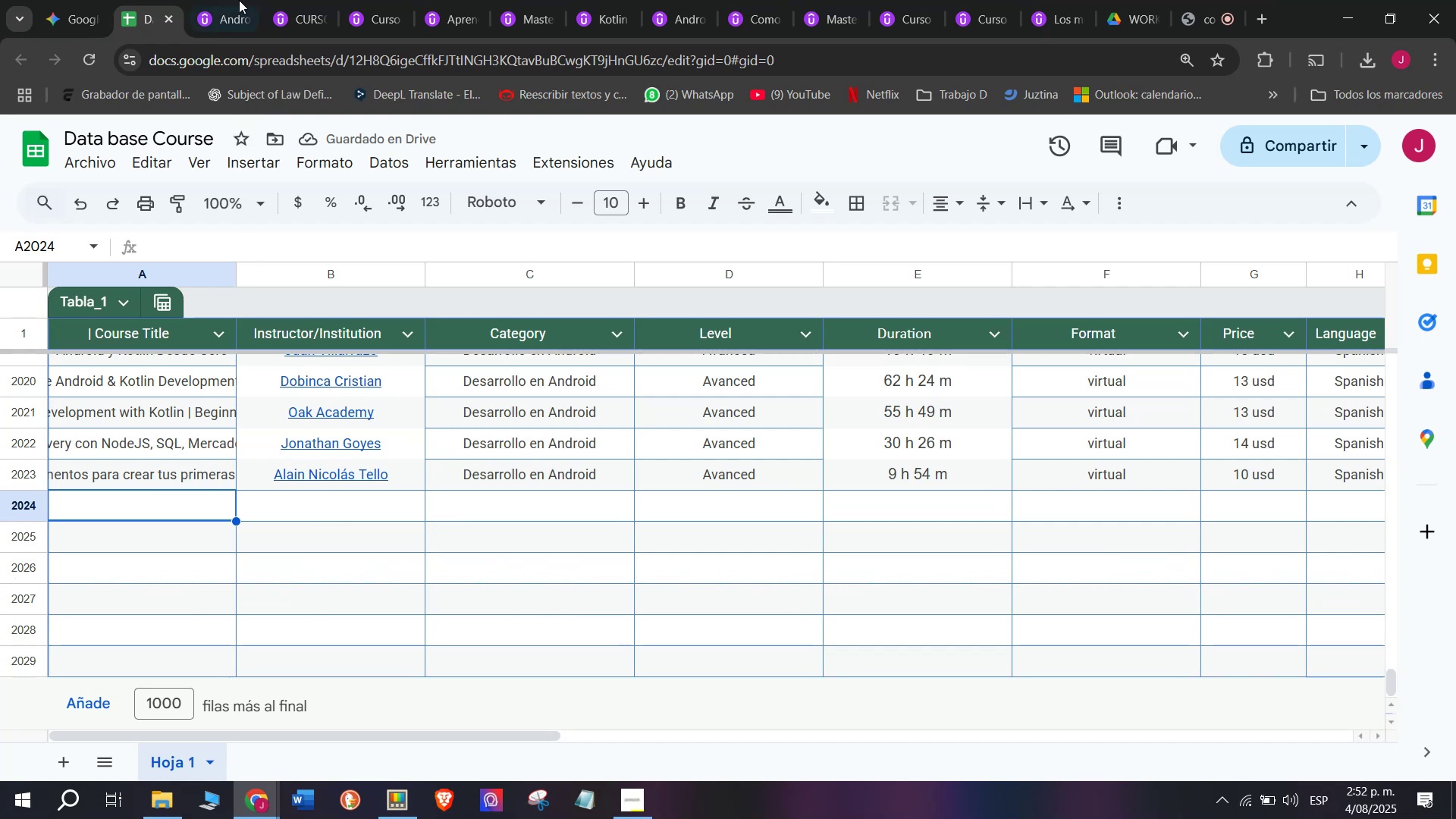 
left_click([230, 0])
 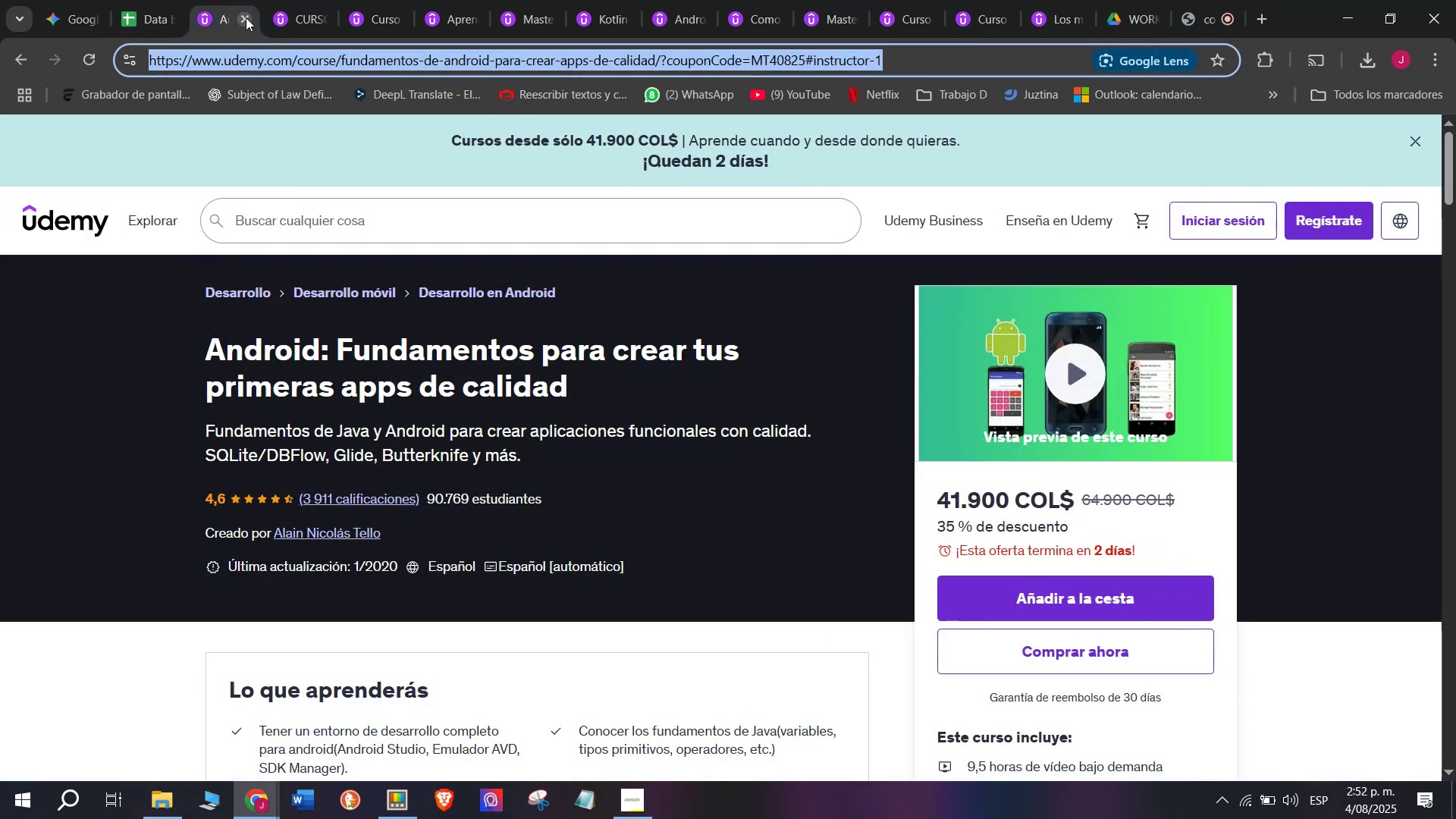 
left_click([246, 17])
 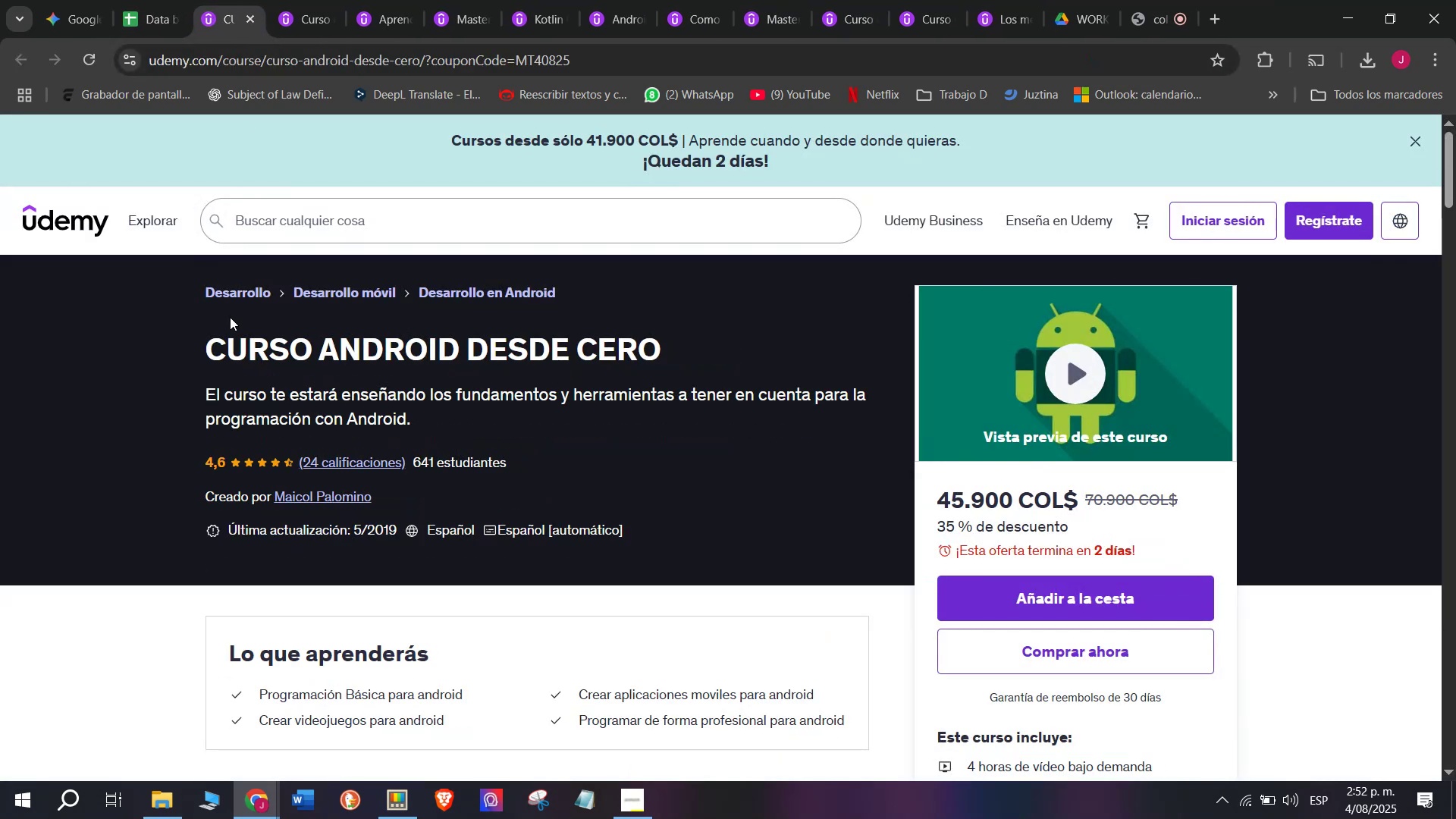 
left_click_drag(start_coordinate=[193, 340], to_coordinate=[747, 350])
 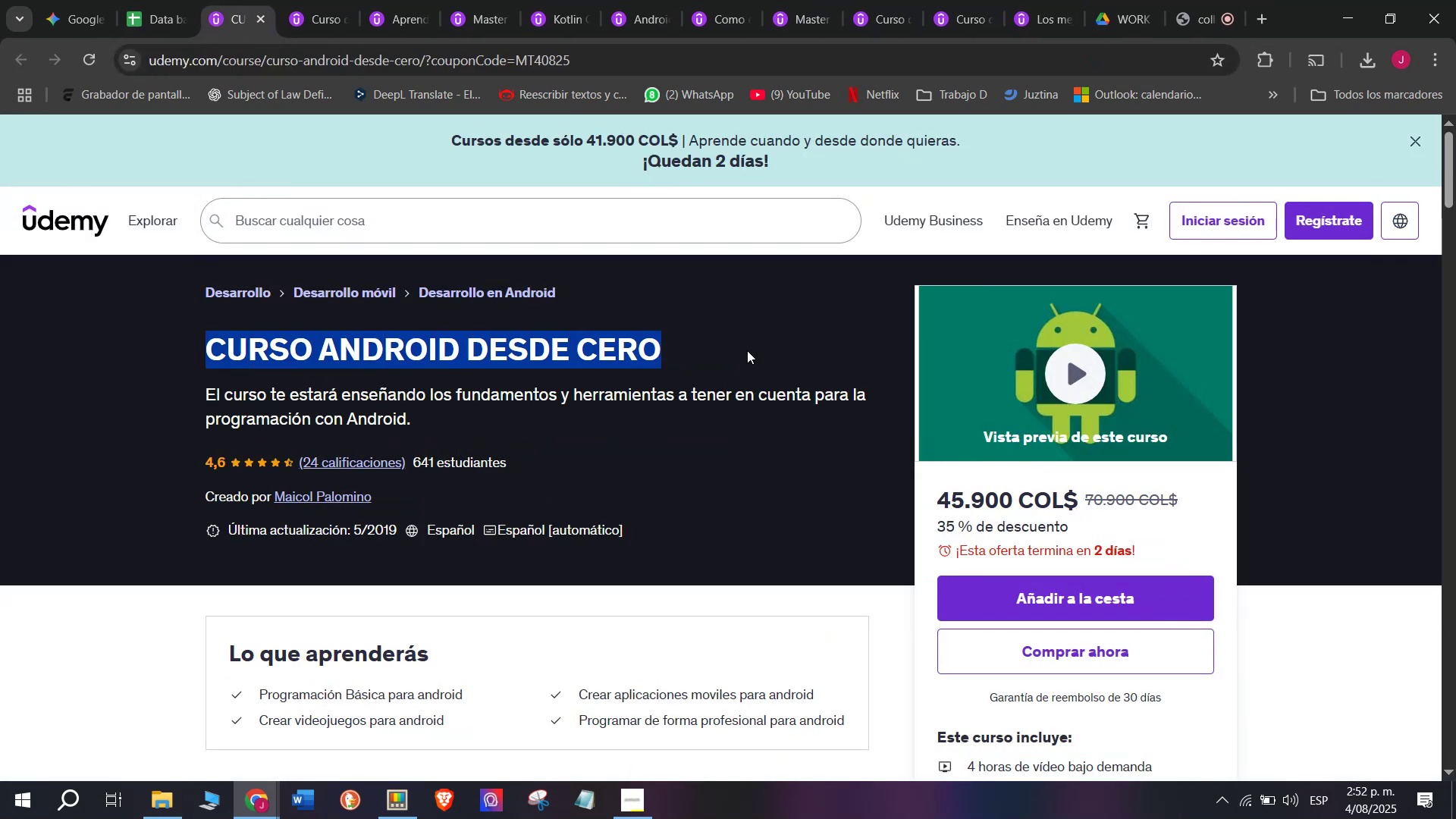 
key(Control+ControlLeft)
 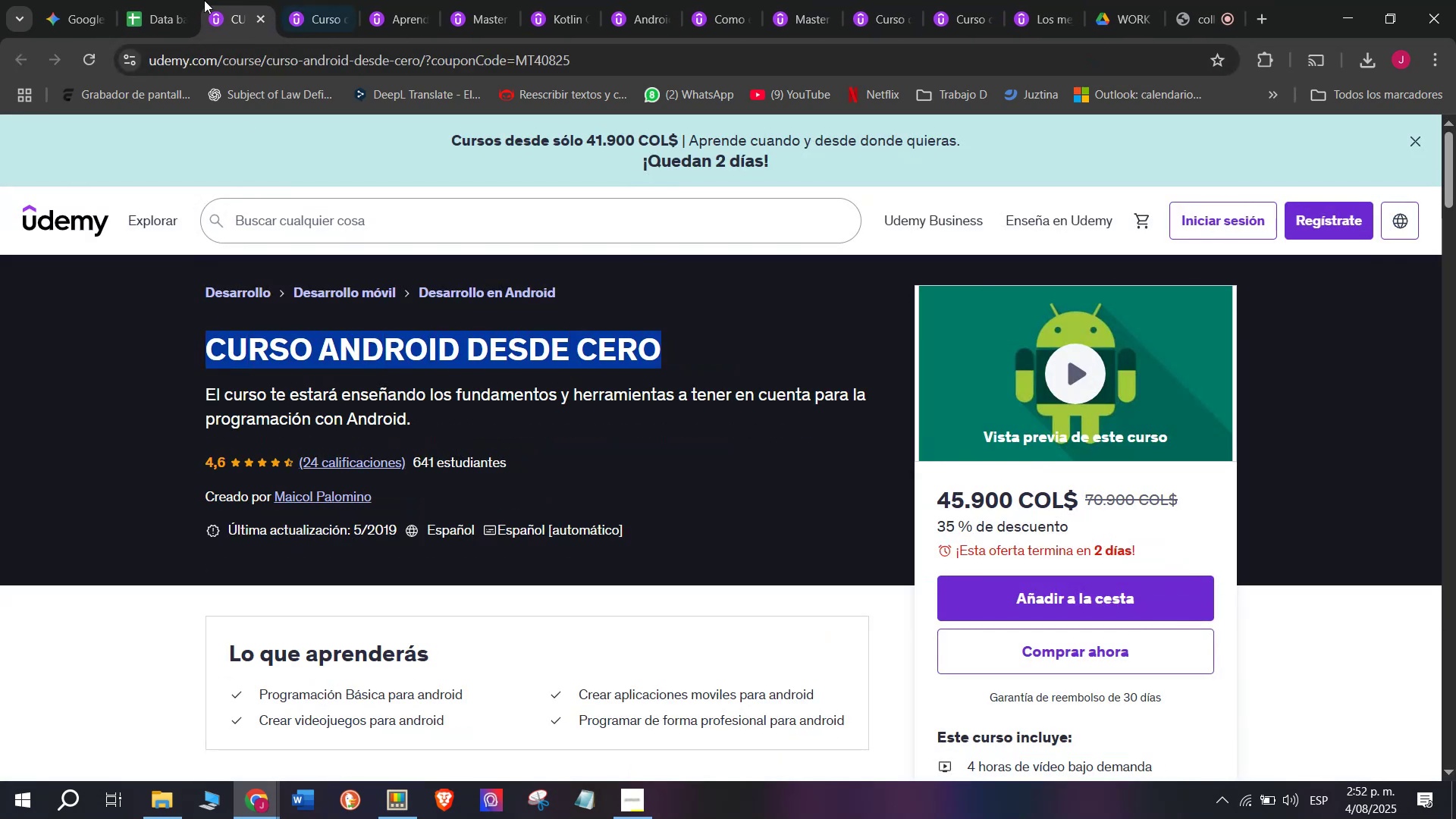 
key(Break)
 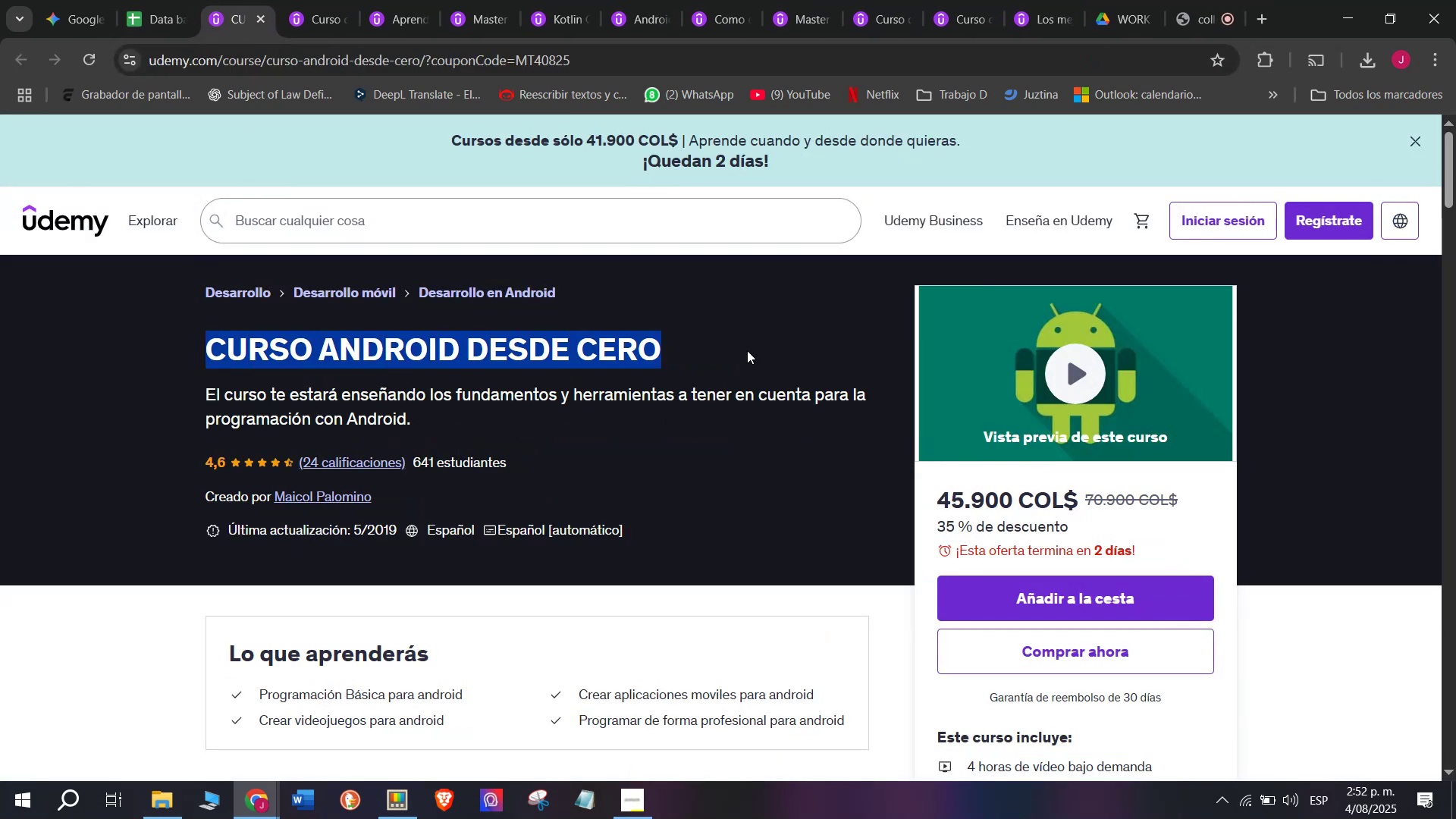 
key(Control+C)
 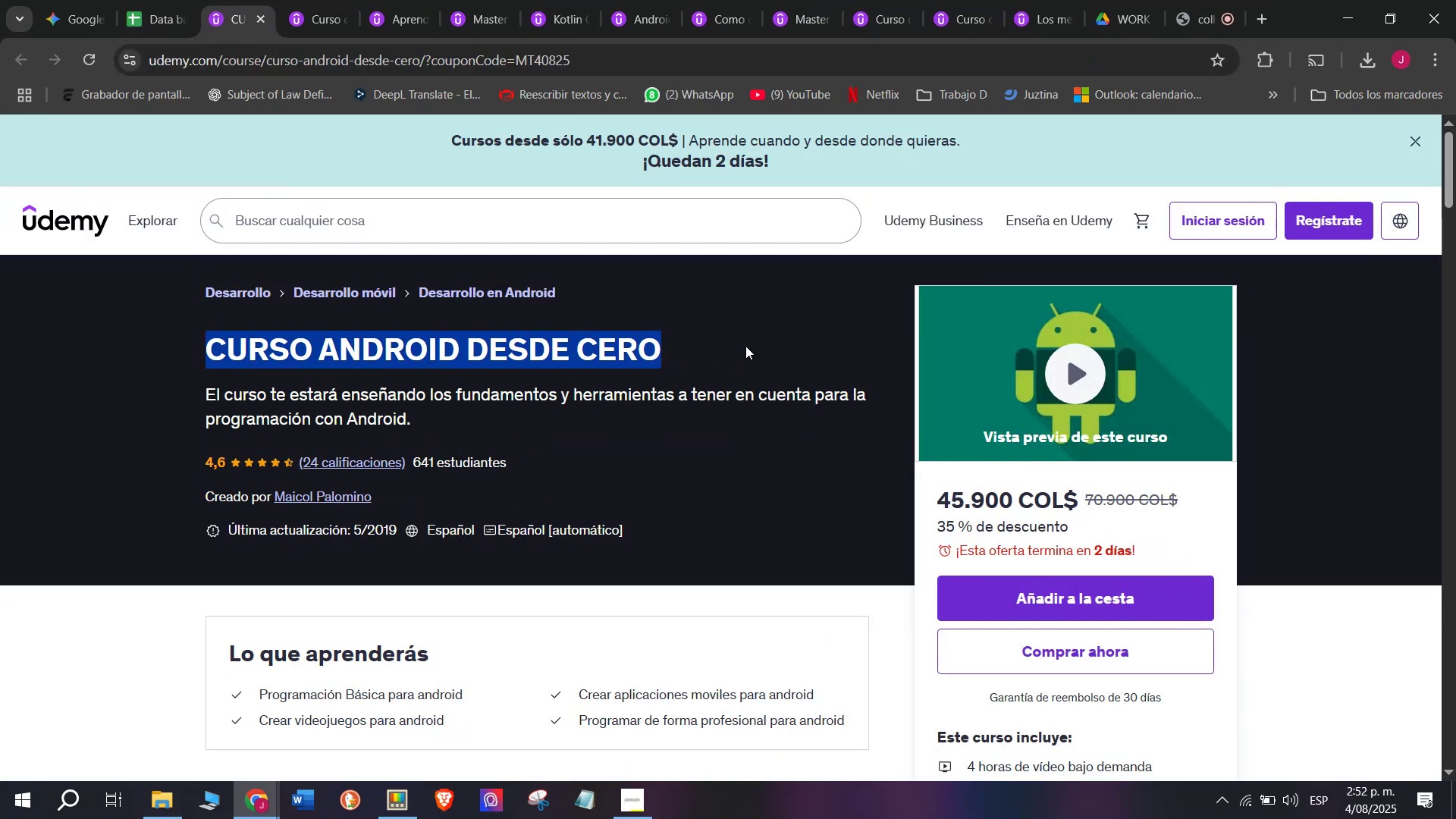 
key(Control+ControlLeft)
 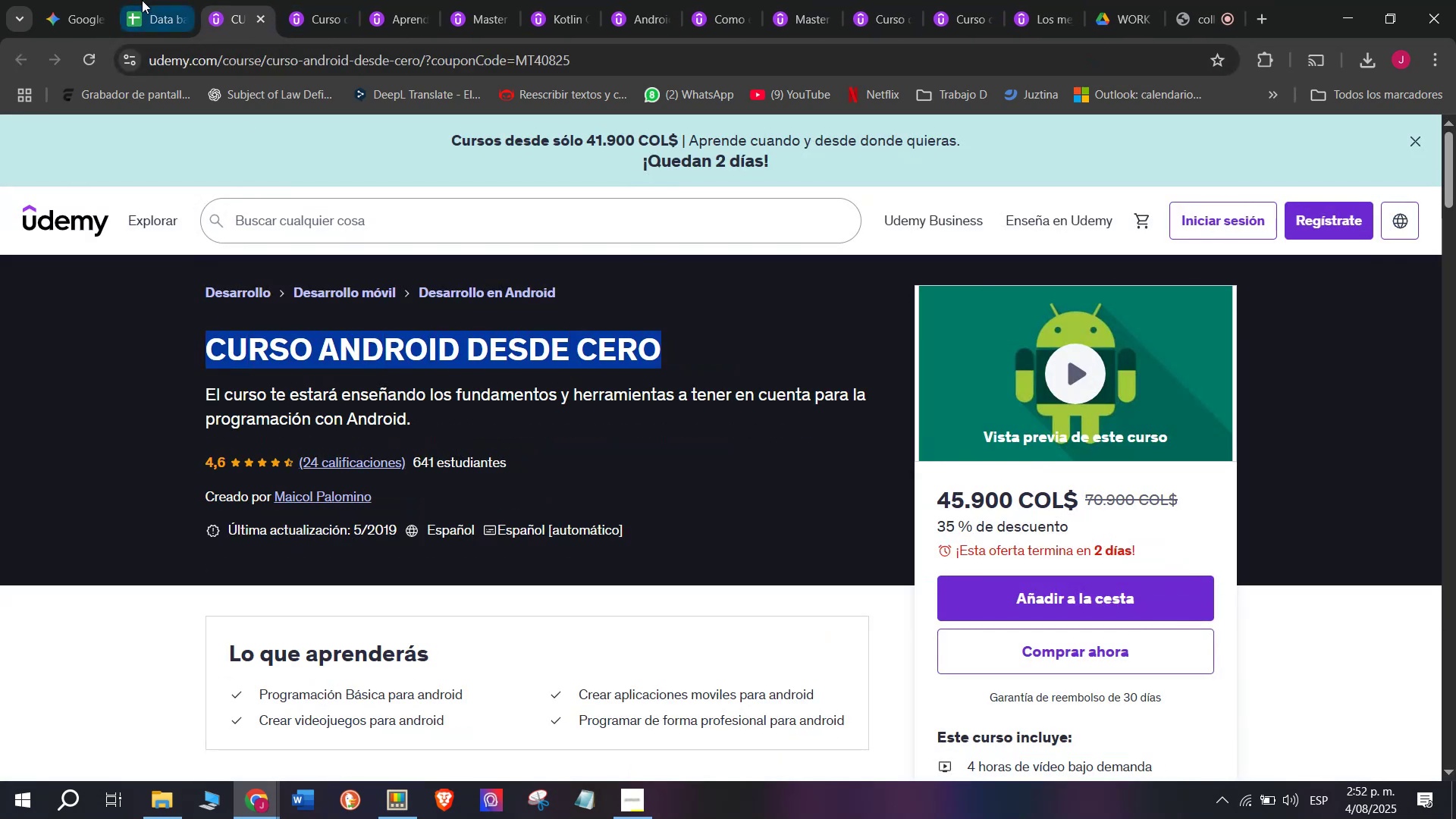 
key(Break)
 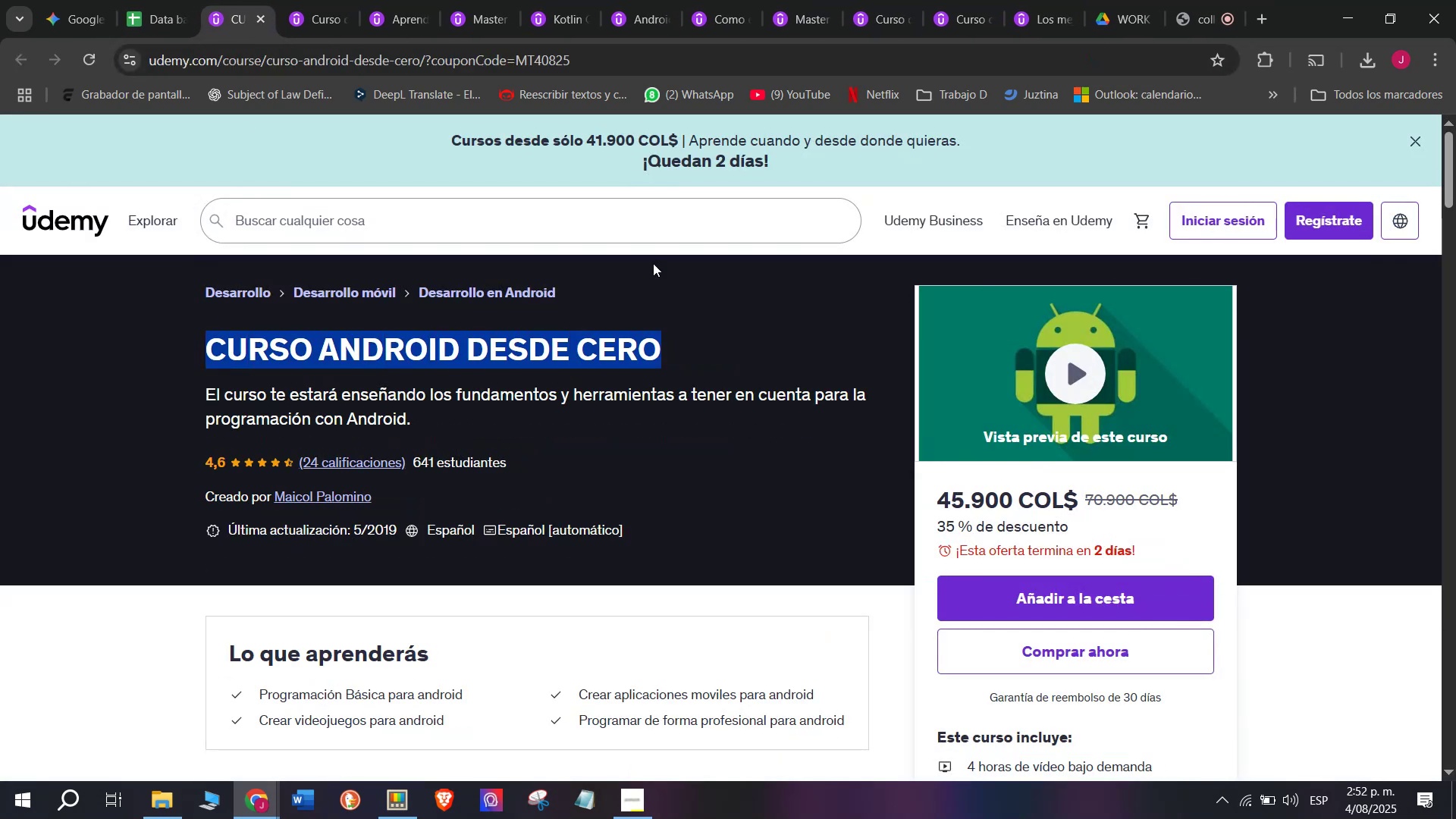 
key(Control+C)
 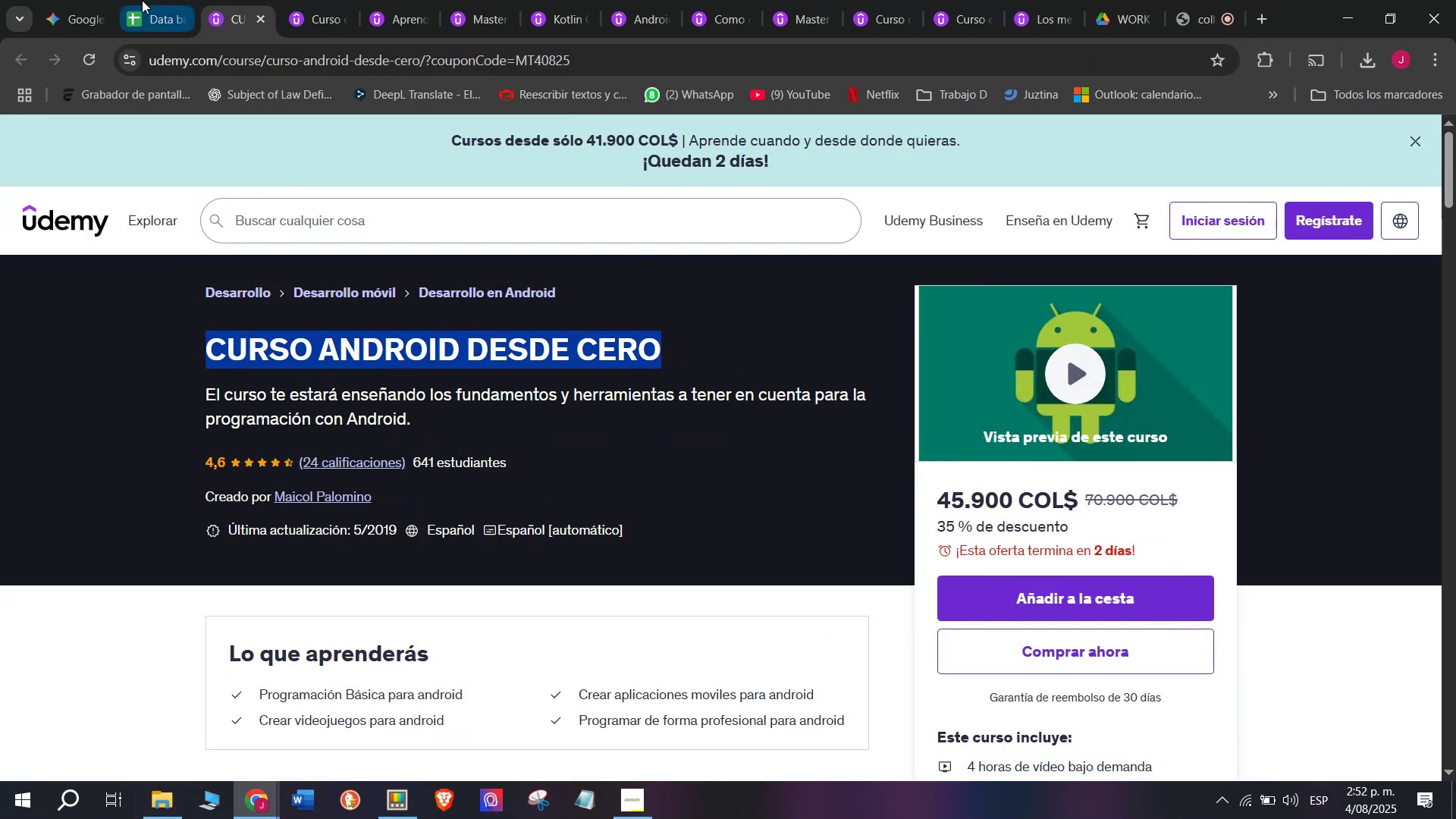 
left_click([142, 0])
 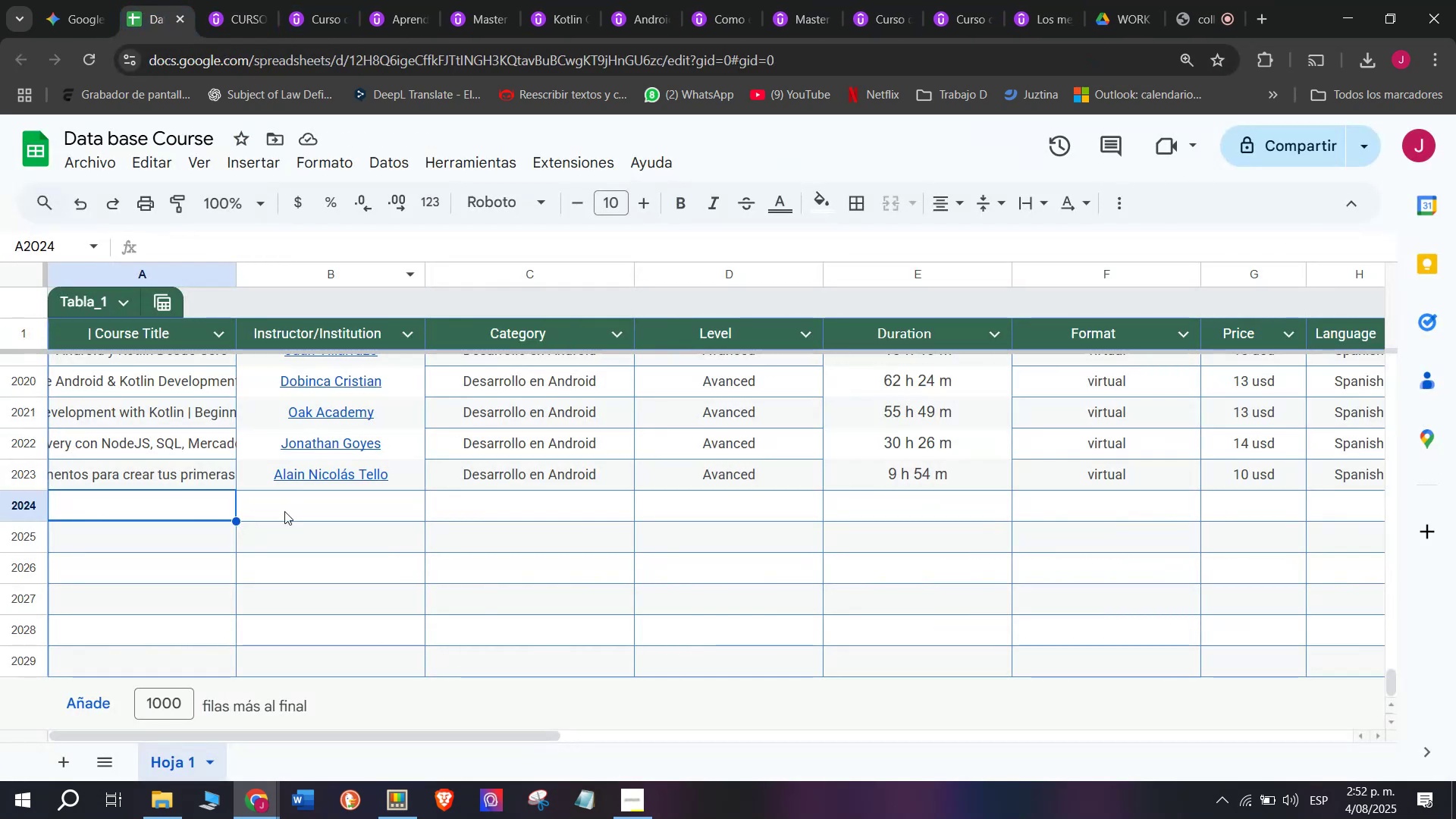 
key(Control+ControlLeft)
 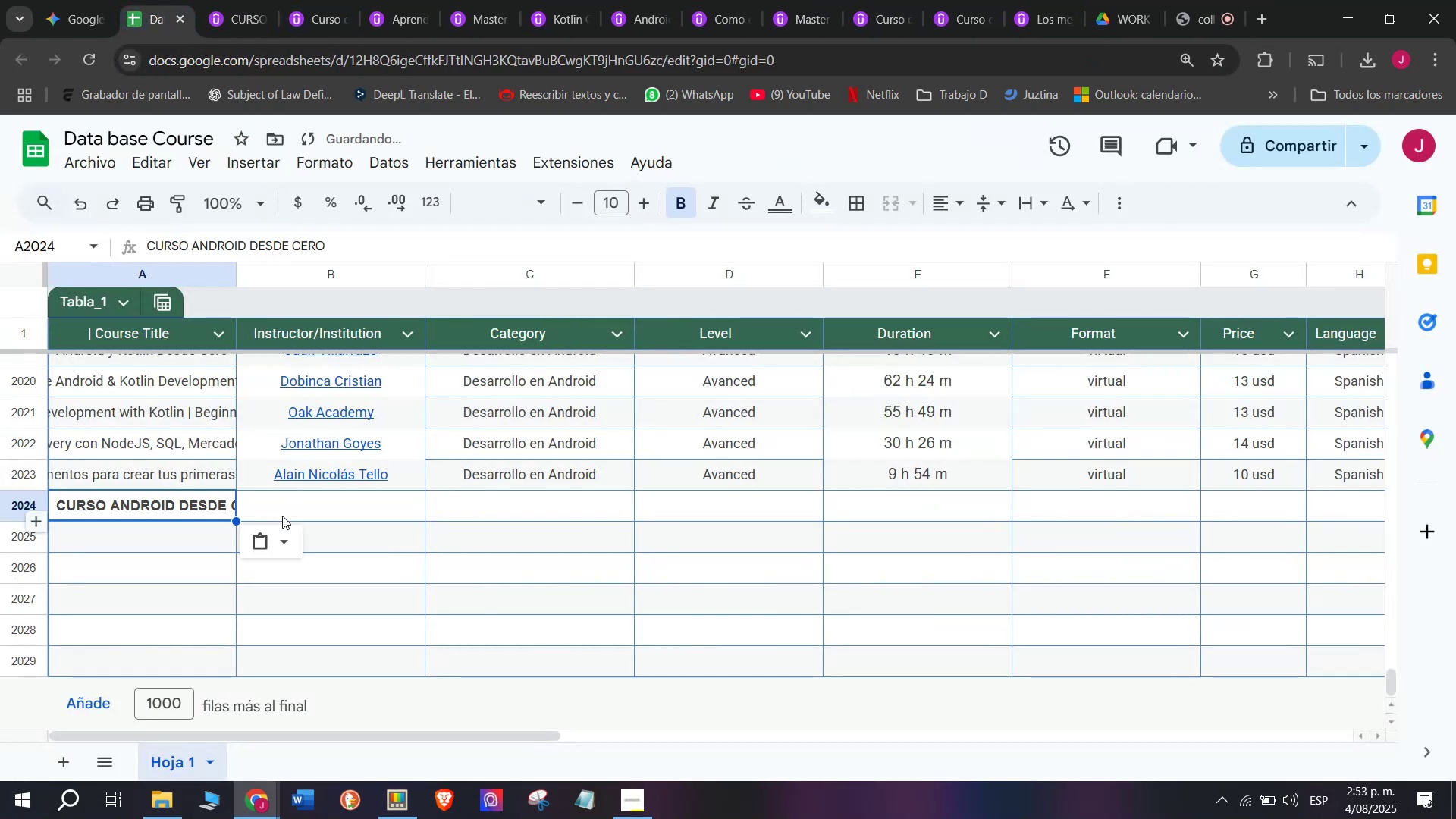 
key(Z)
 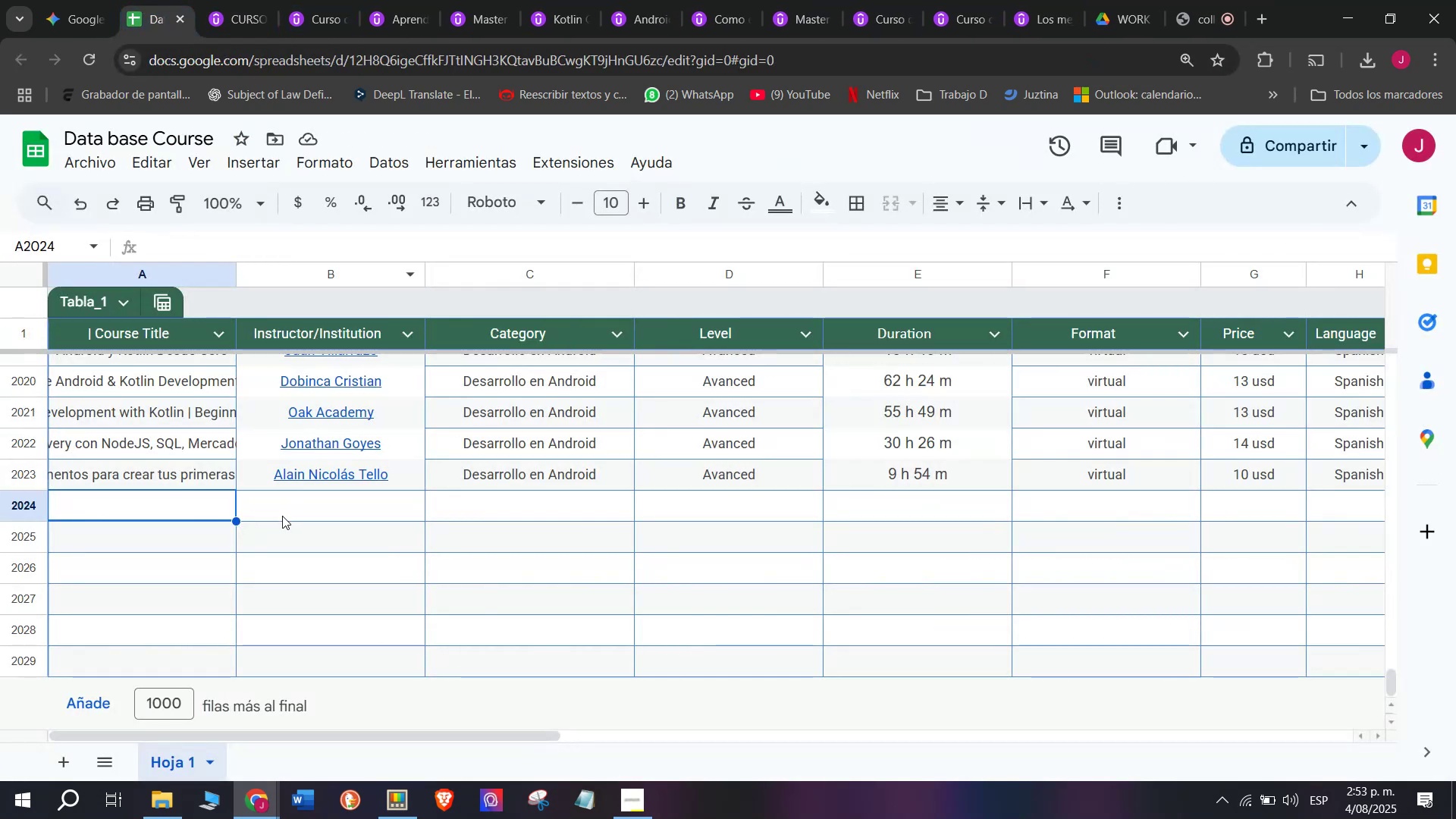 
key(Control+V)
 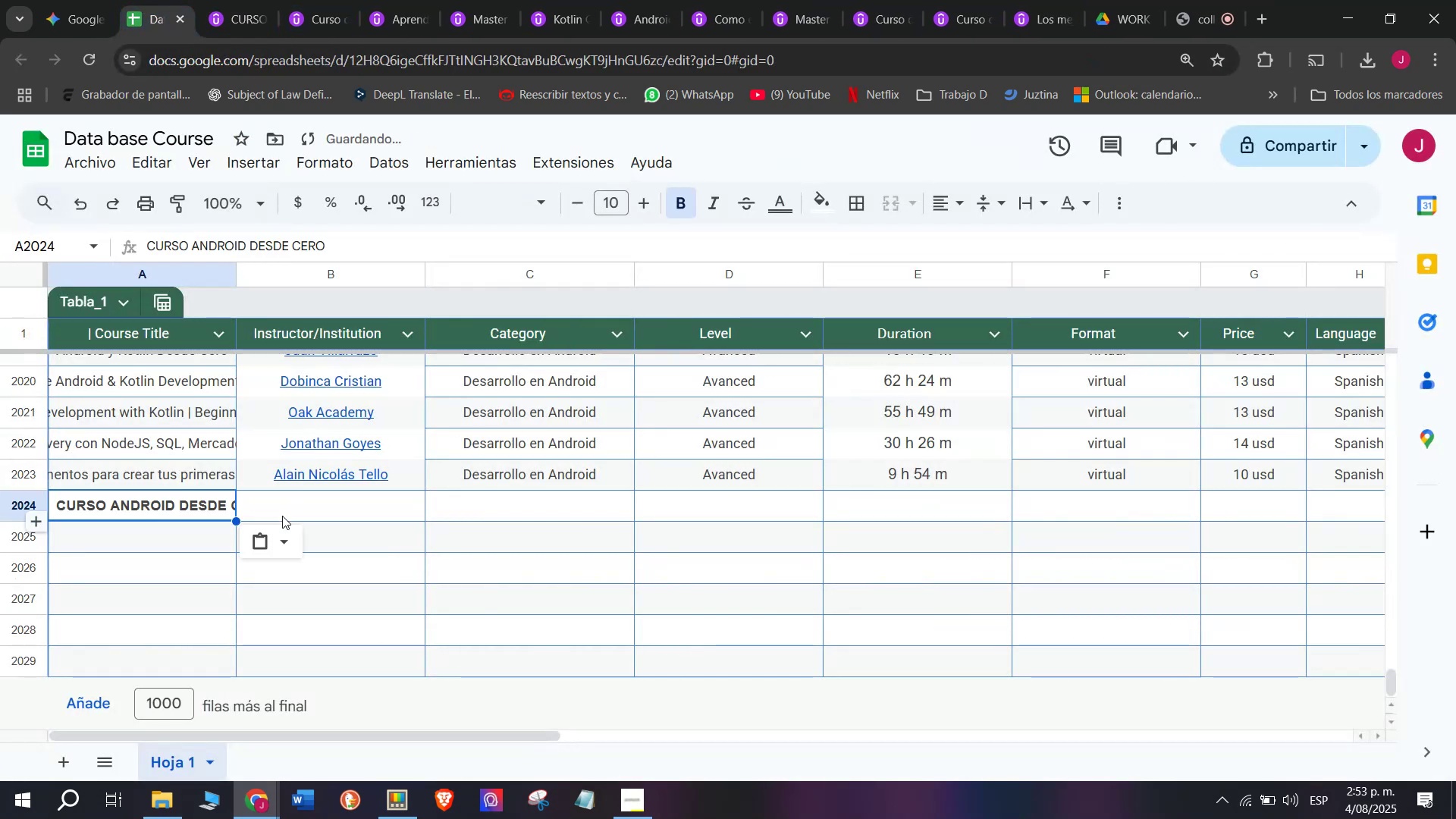 
key(Shift+ShiftLeft)
 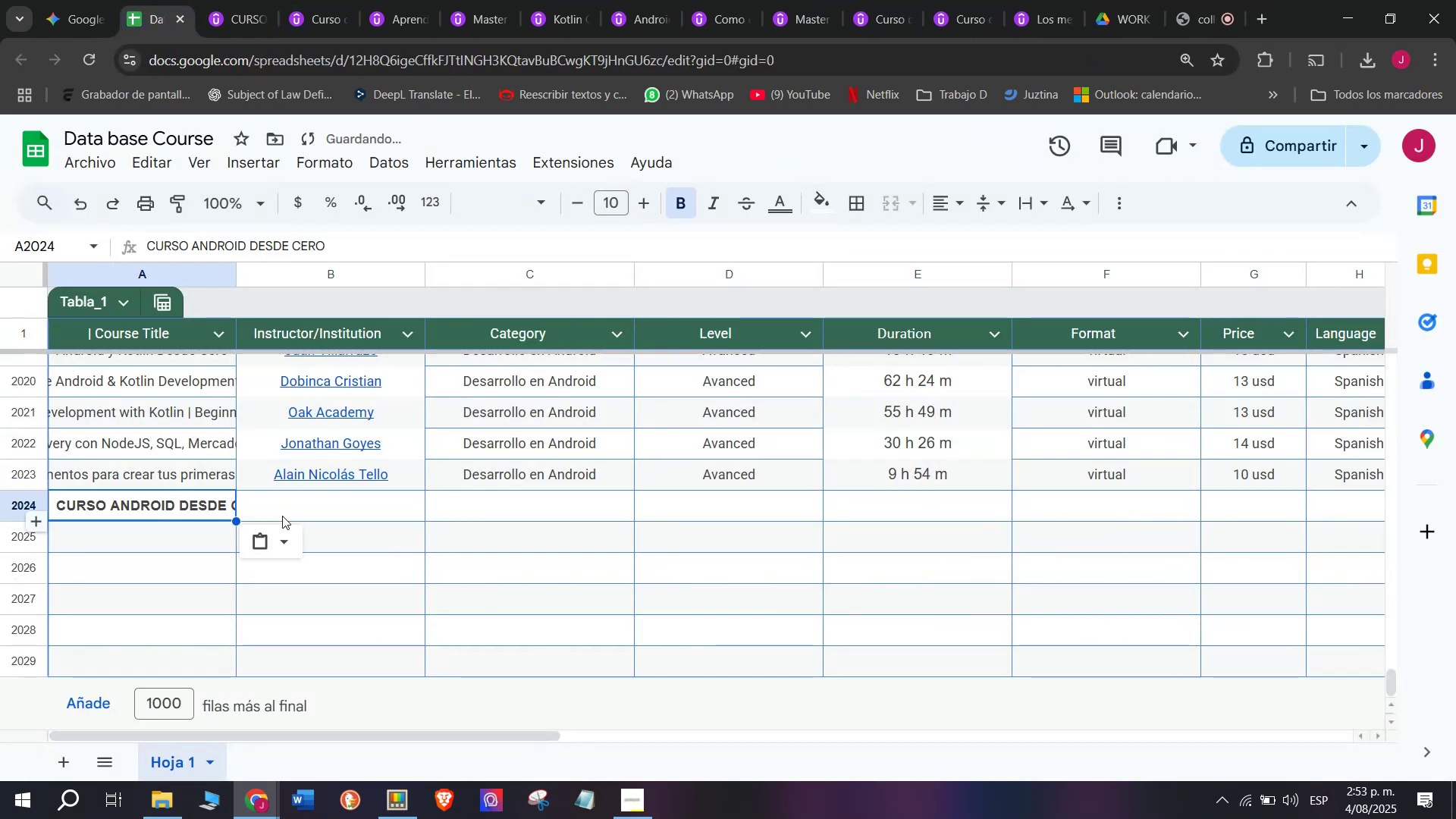 
key(Control+Shift+ControlLeft)
 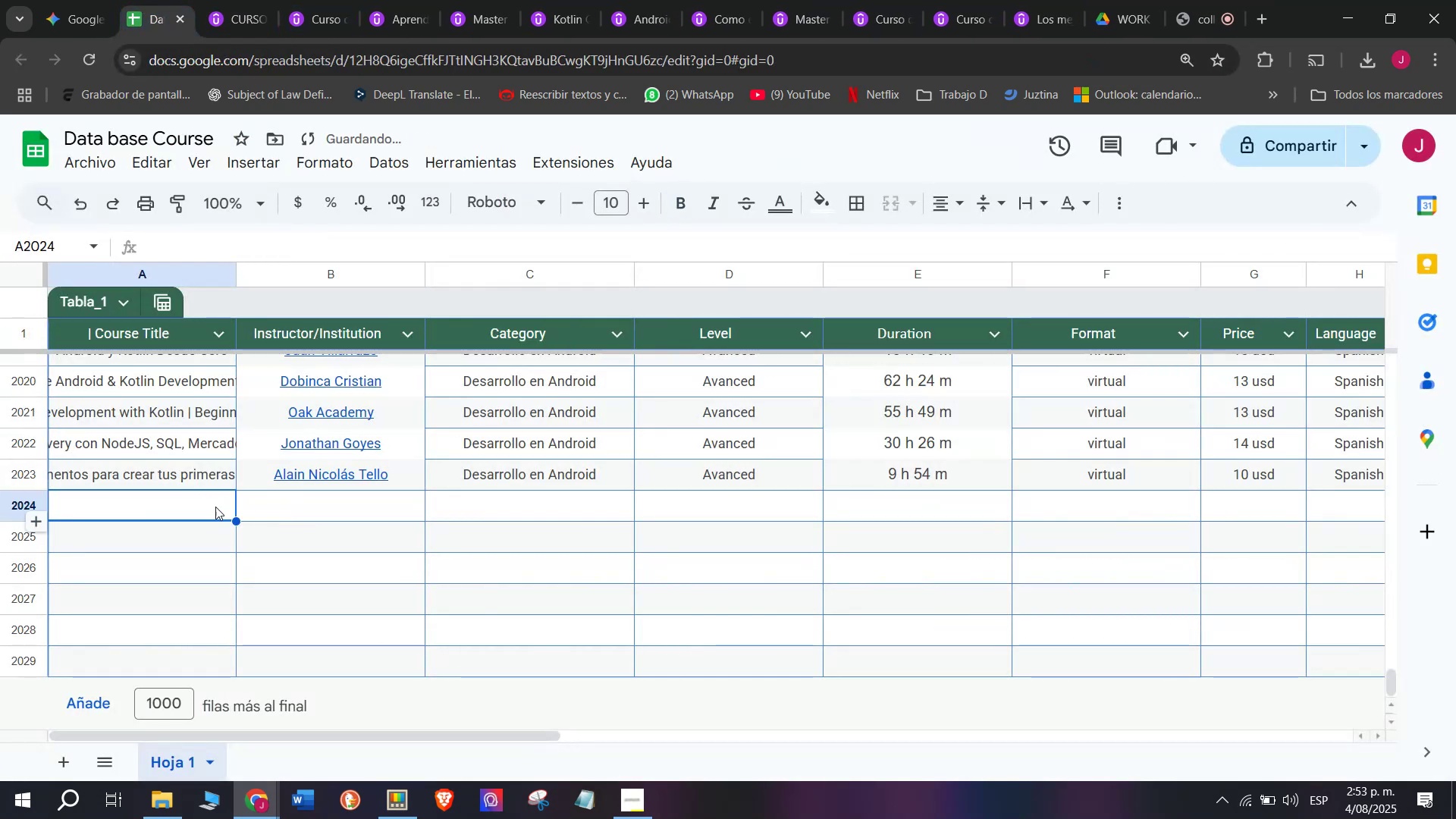 
key(Control+Shift+Z)
 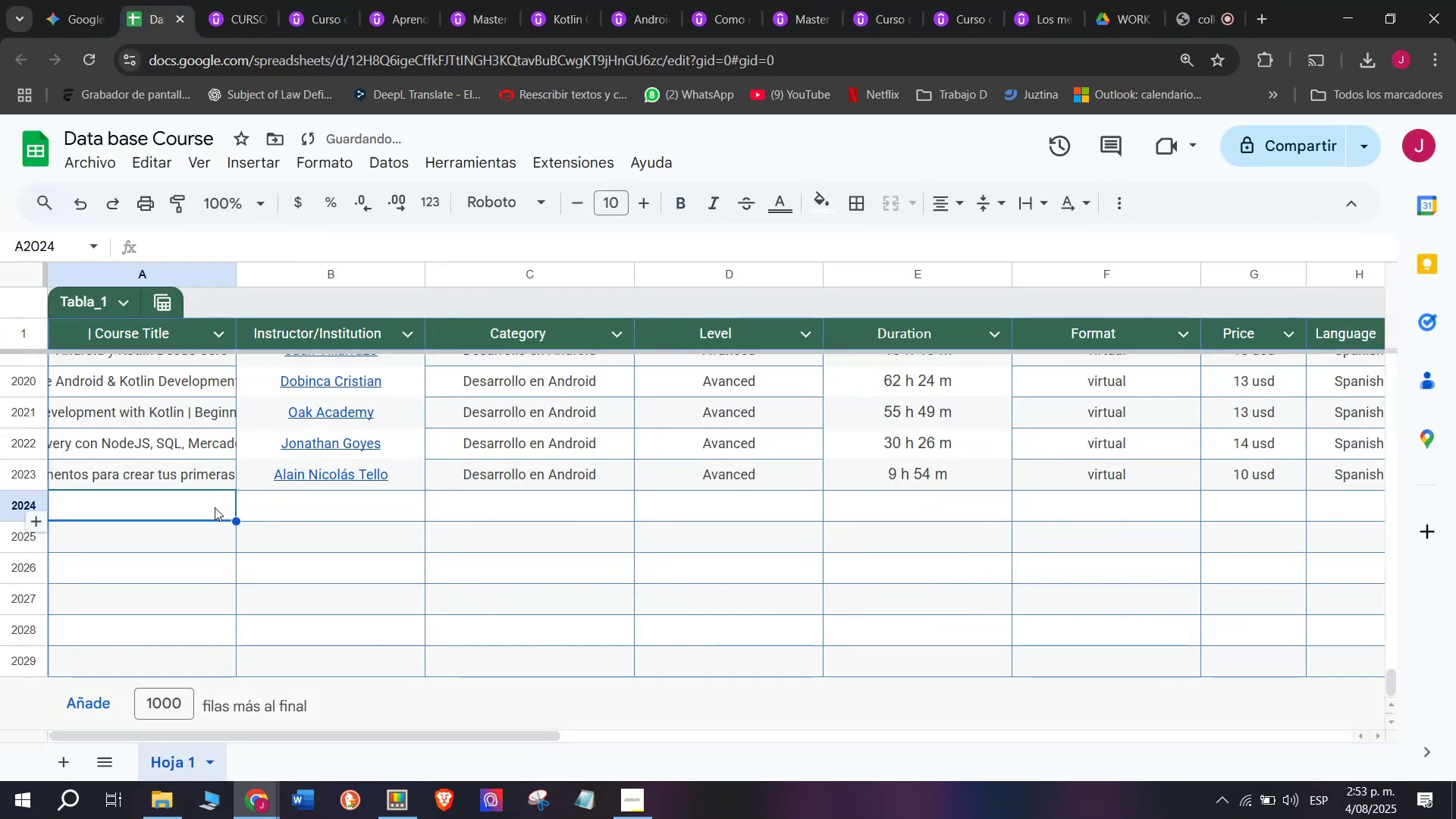 
double_click([215, 507])
 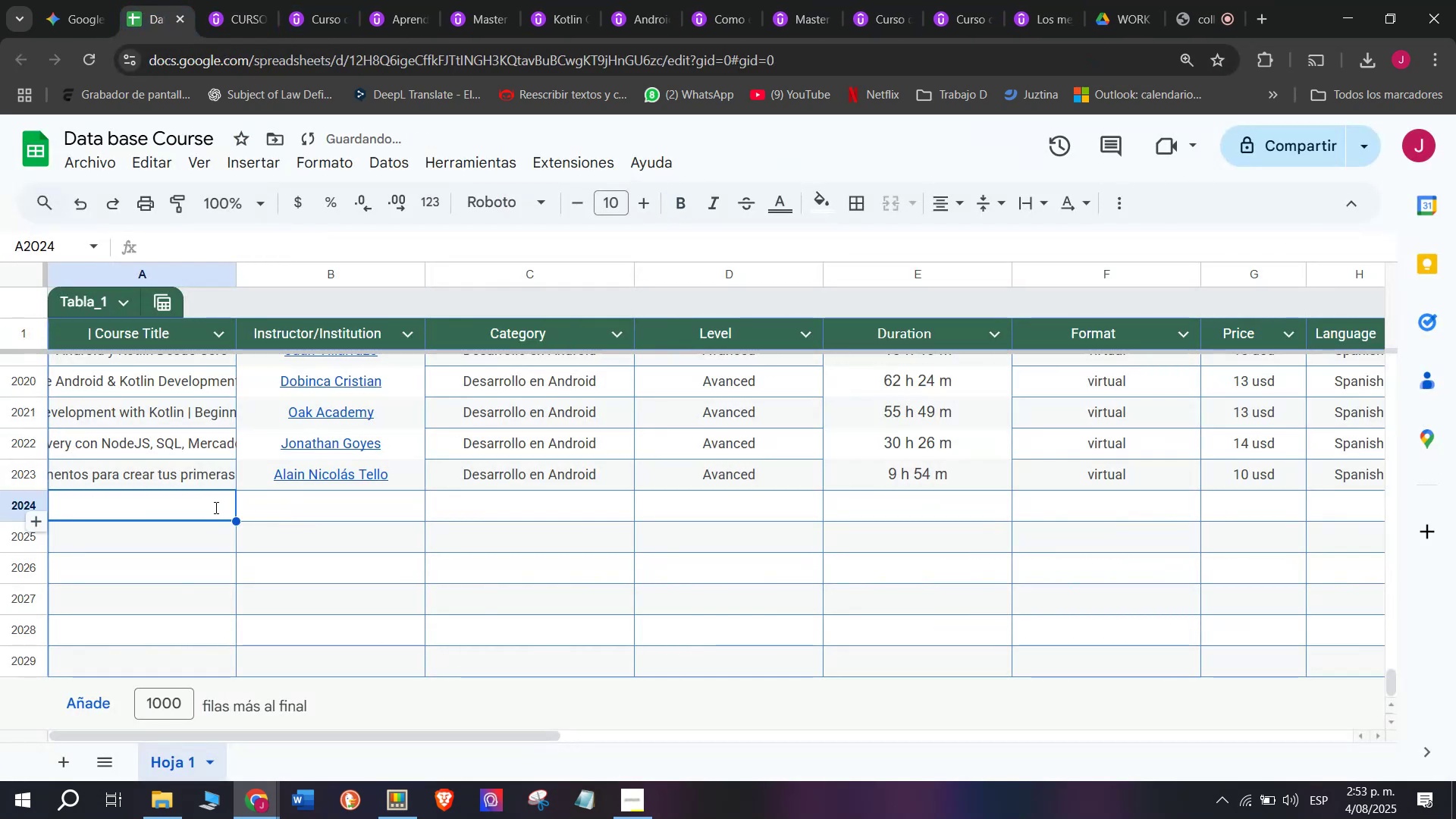 
key(Z)
 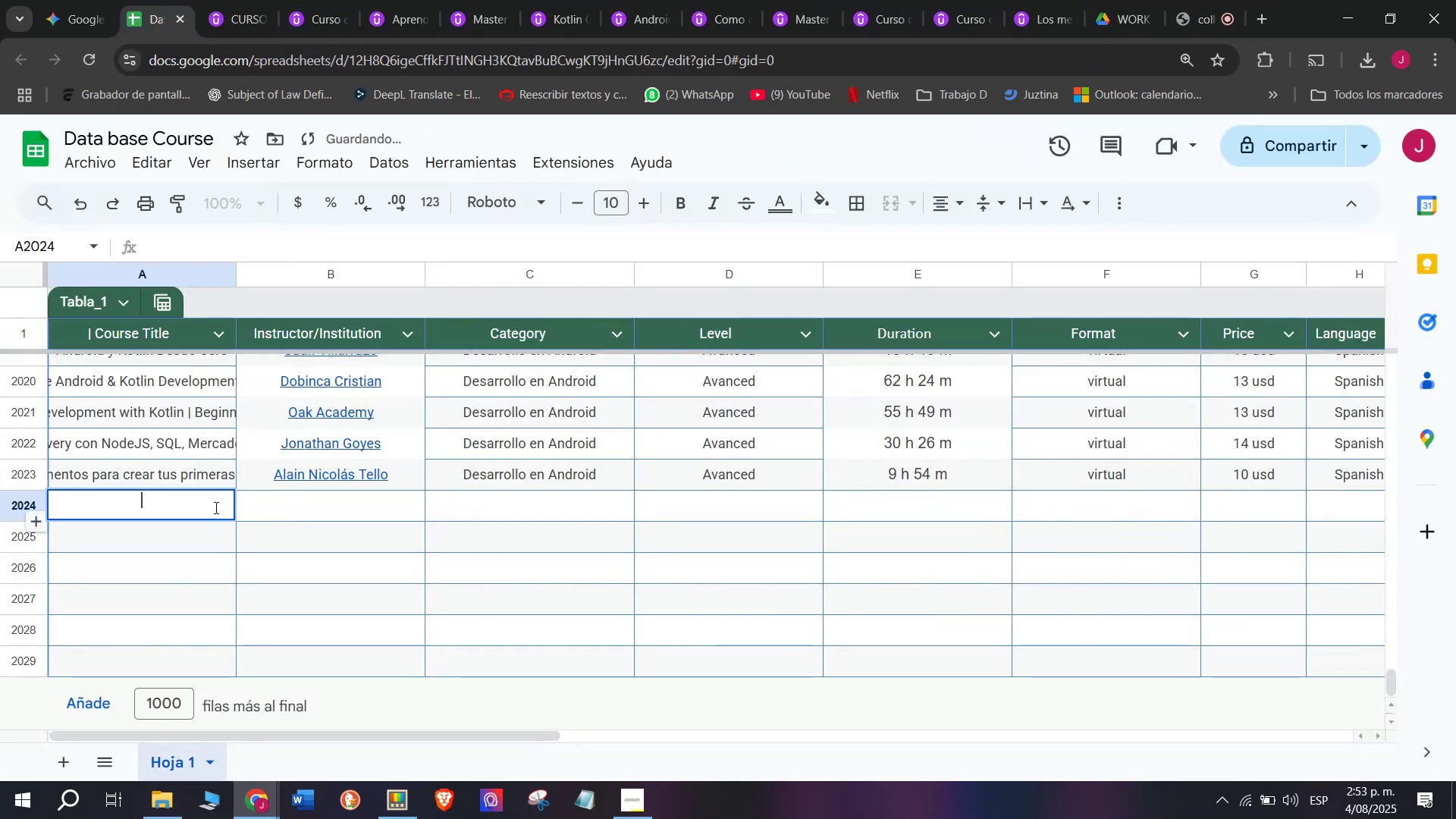 
key(Control+ControlLeft)
 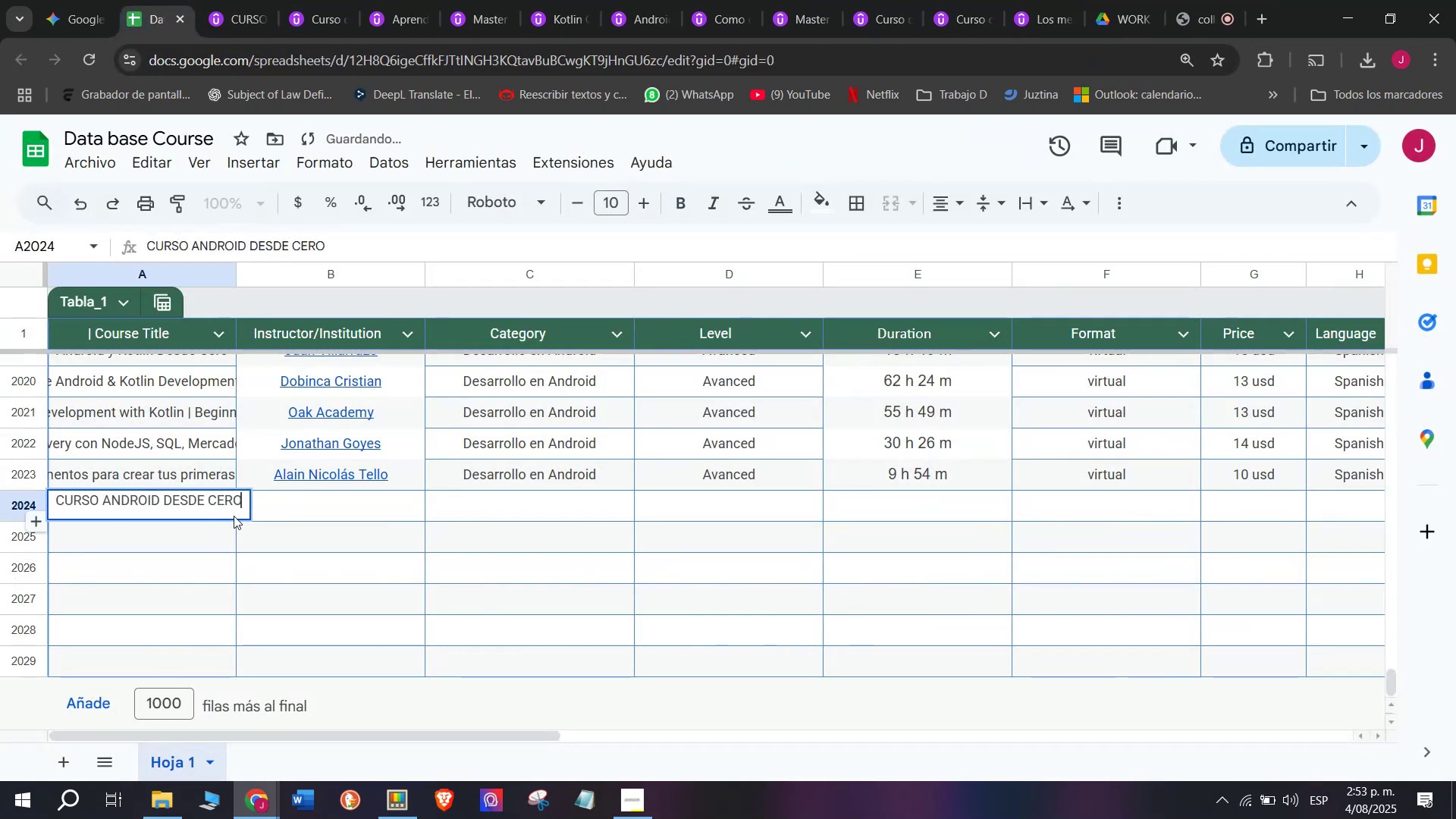 
key(Control+V)
 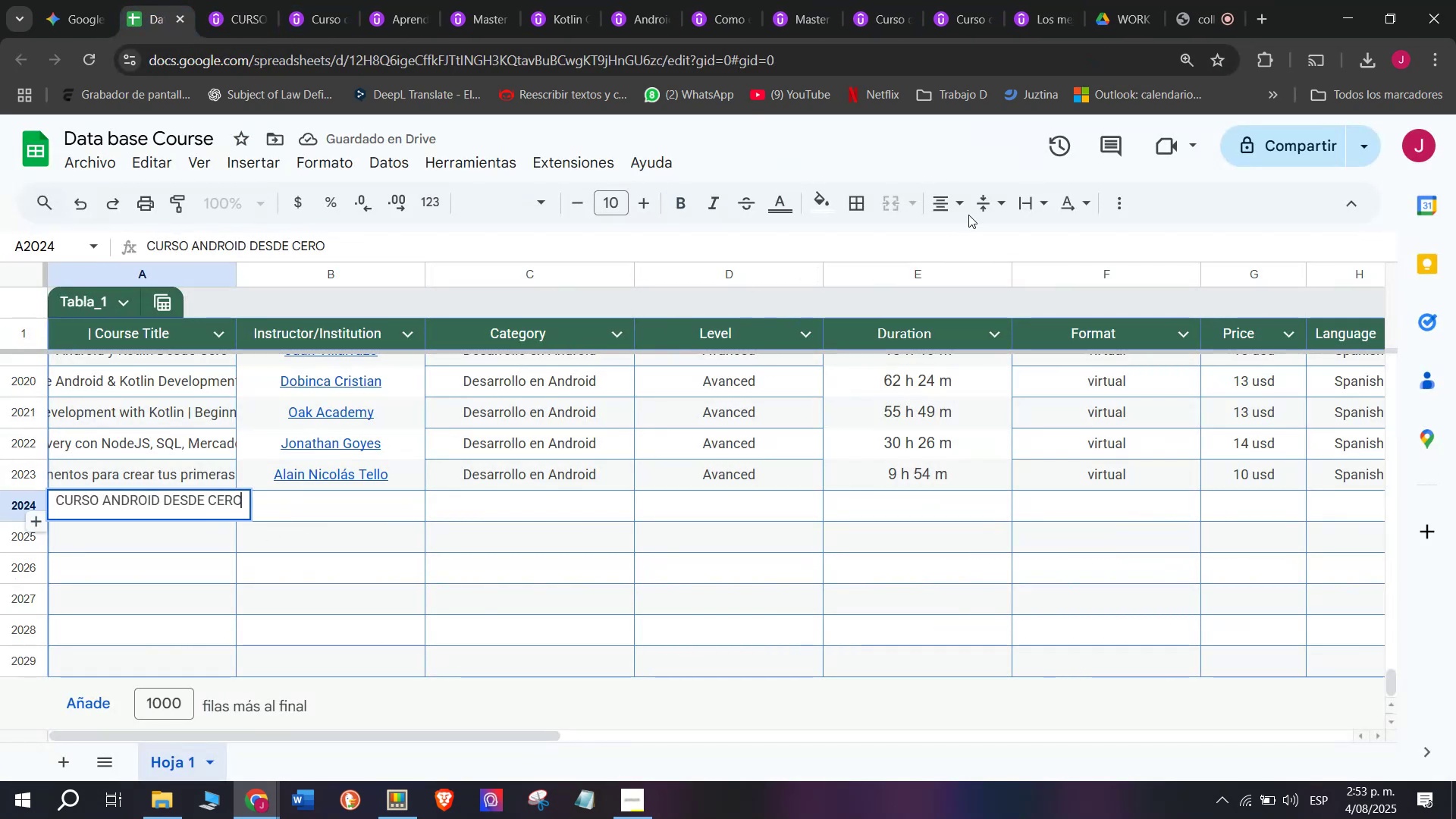 
left_click([965, 209])
 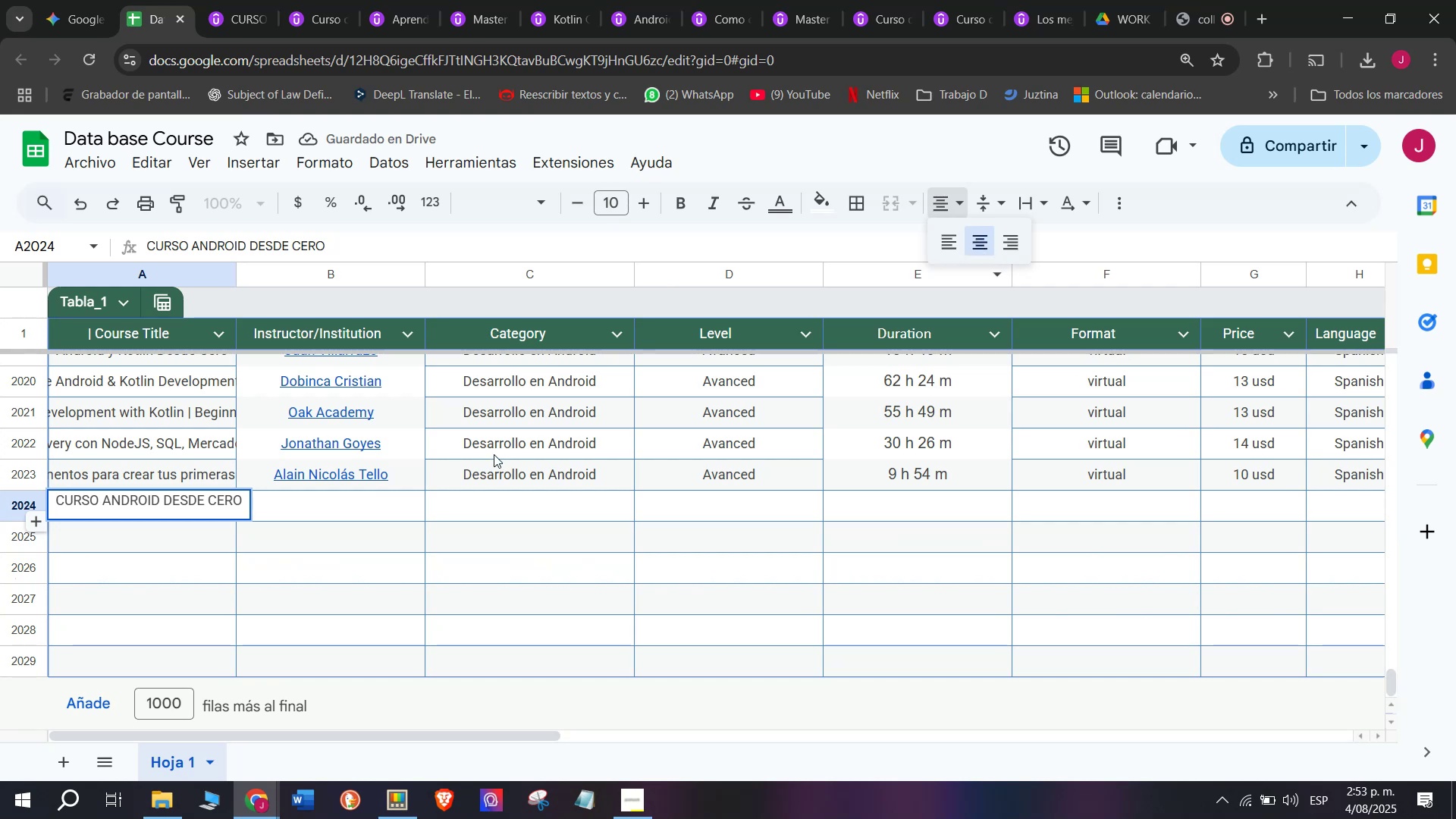 
left_click([369, 501])
 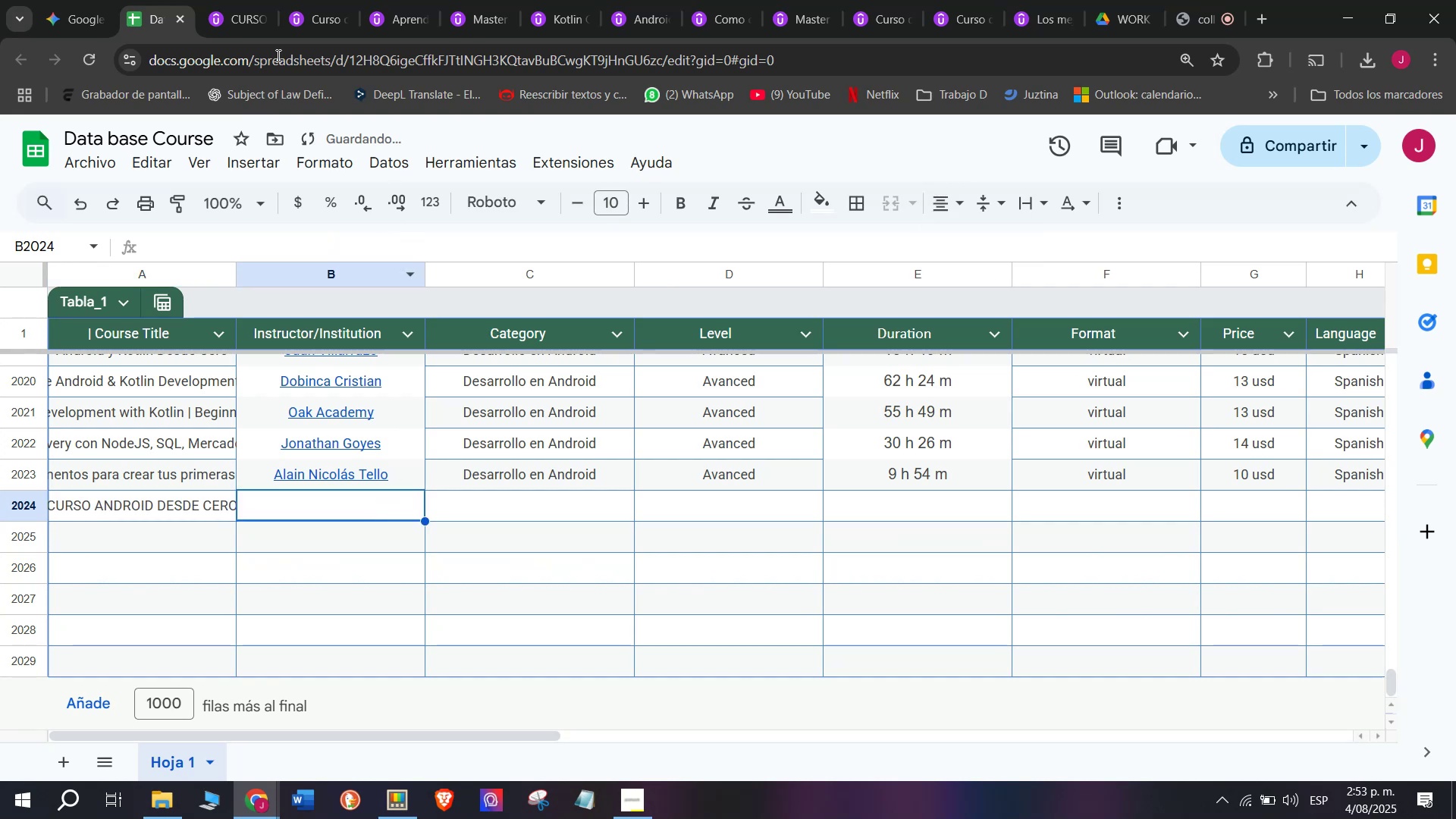 
left_click([246, 0])
 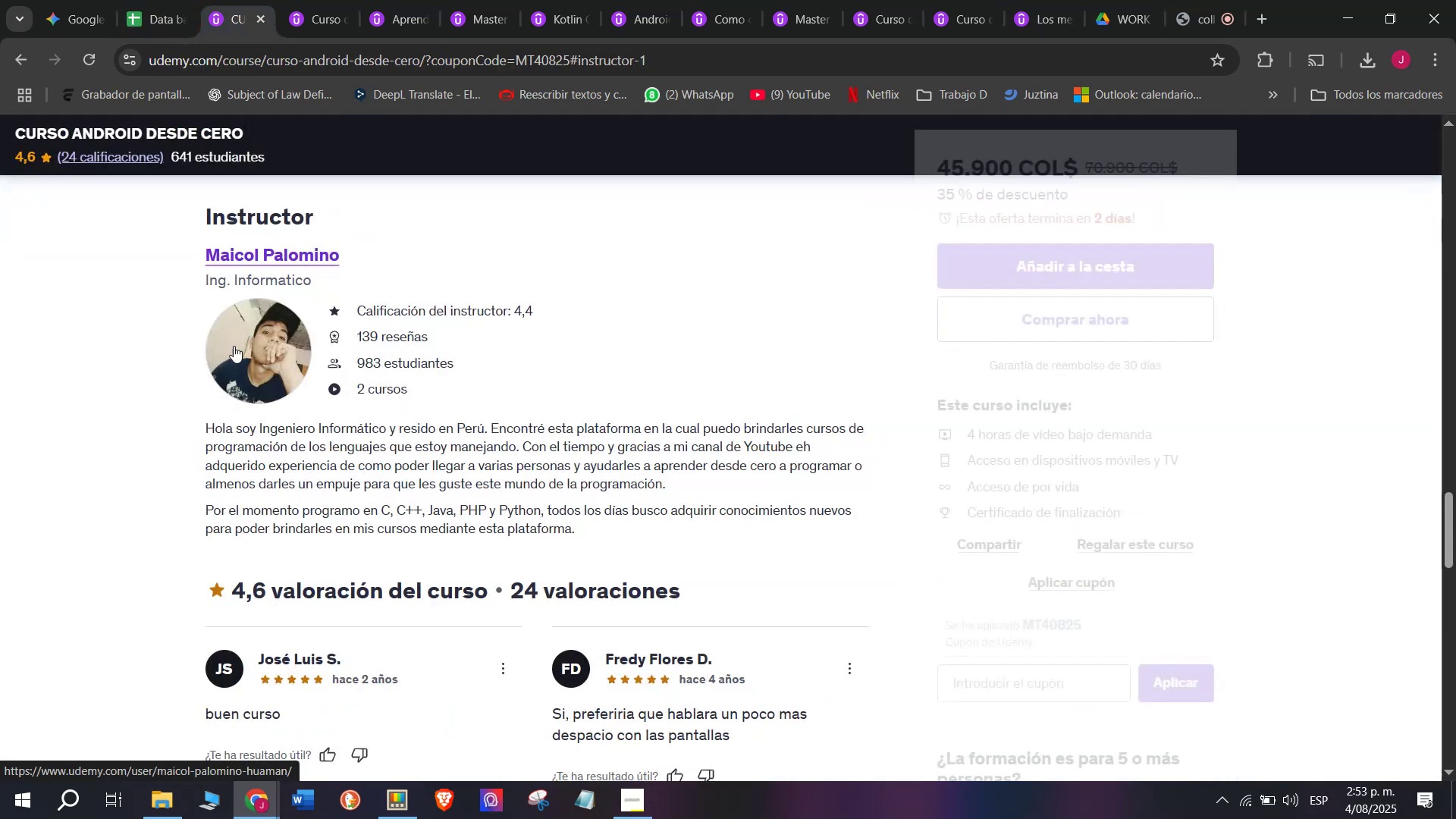 
left_click_drag(start_coordinate=[158, 249], to_coordinate=[442, 229])
 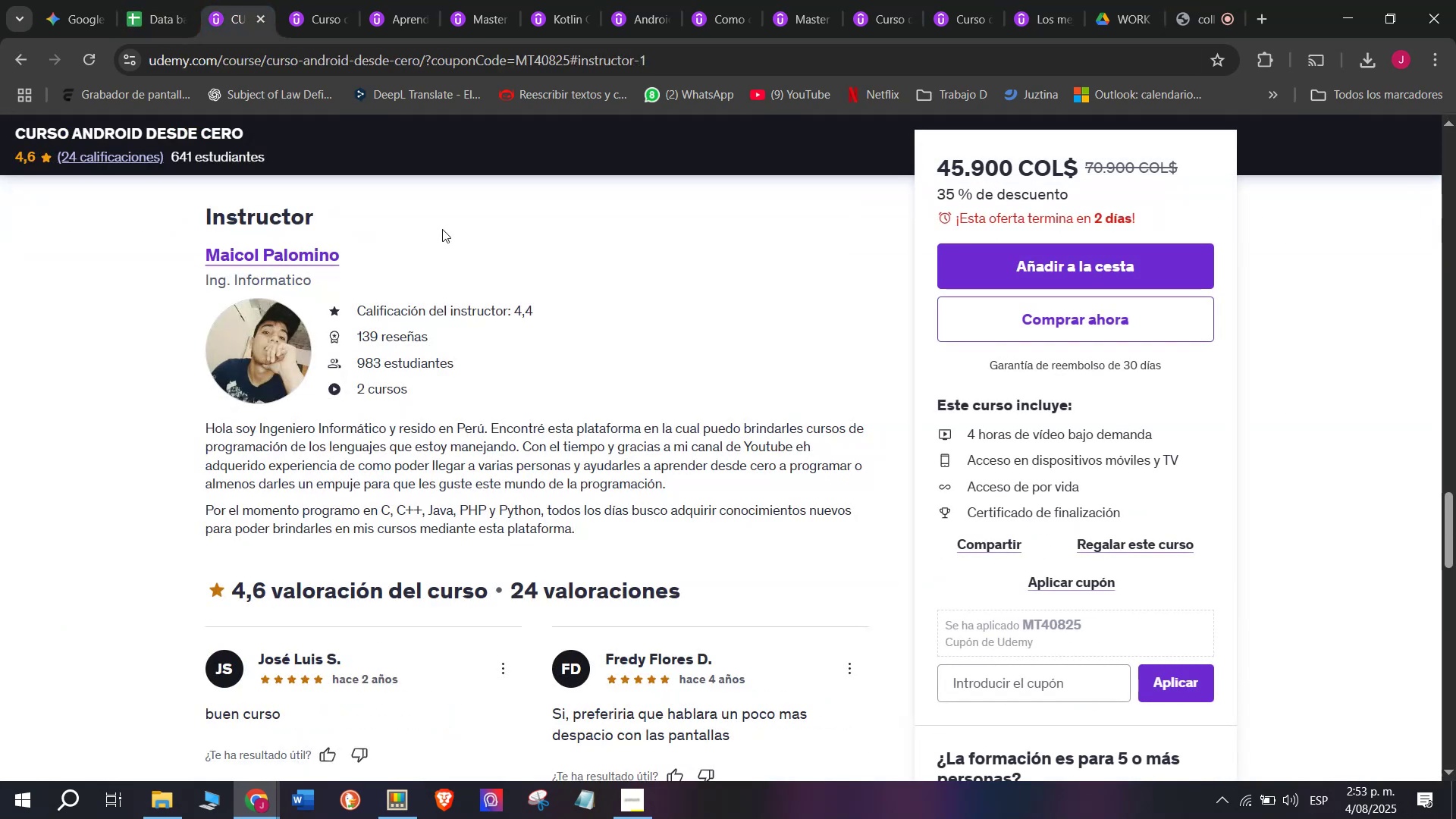 
key(Break)
 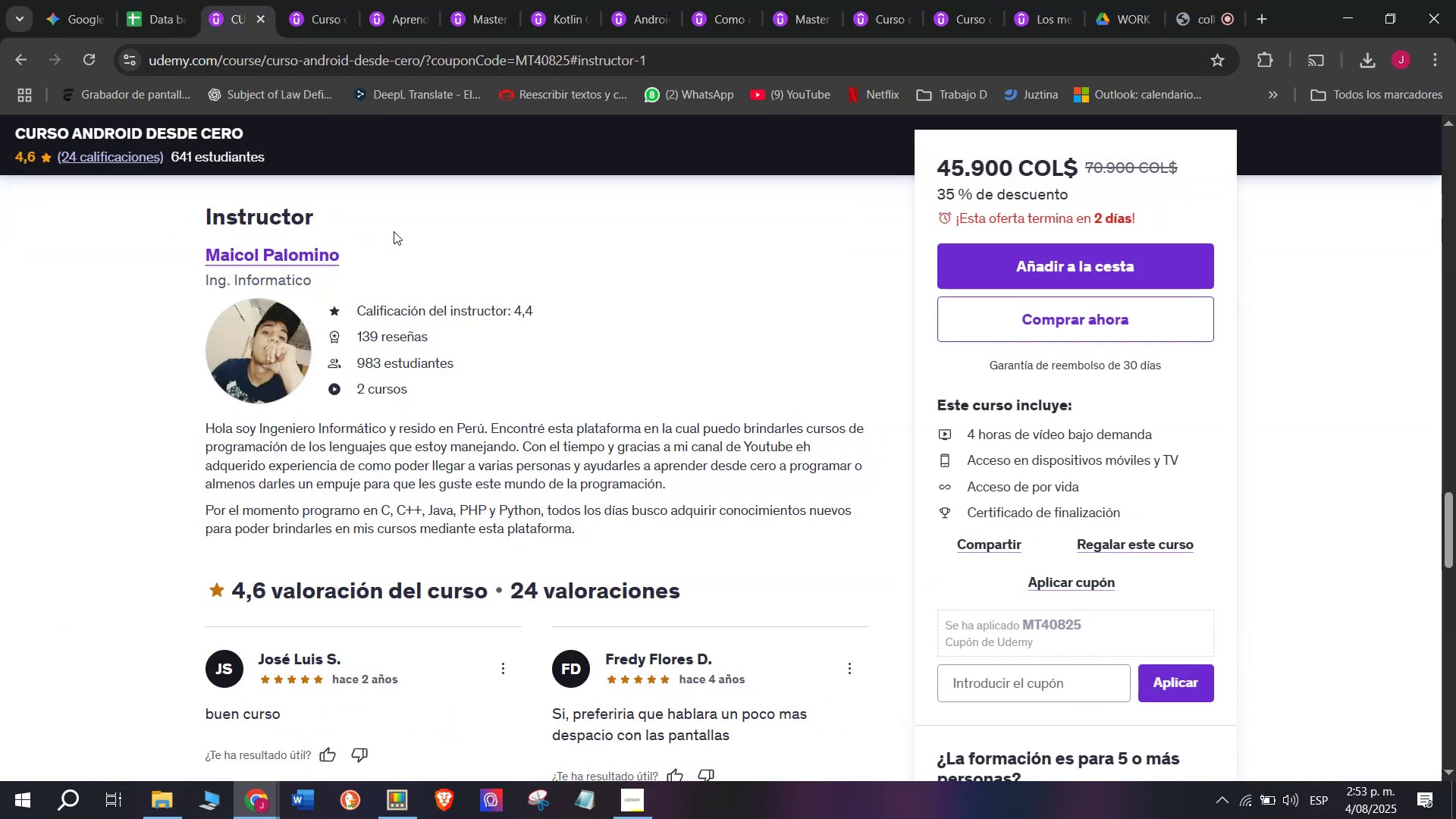 
key(Control+ControlLeft)
 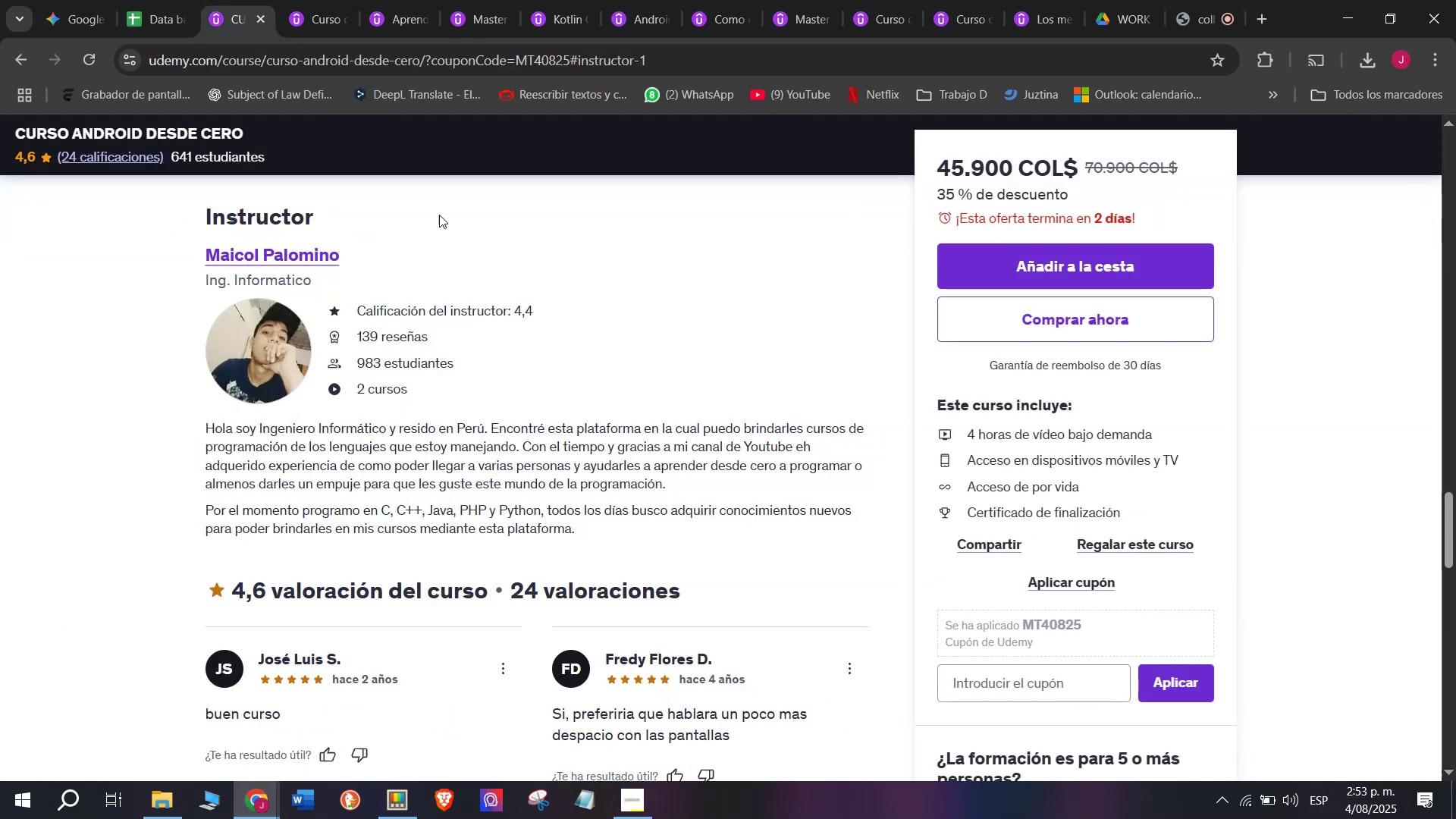 
key(Control+C)
 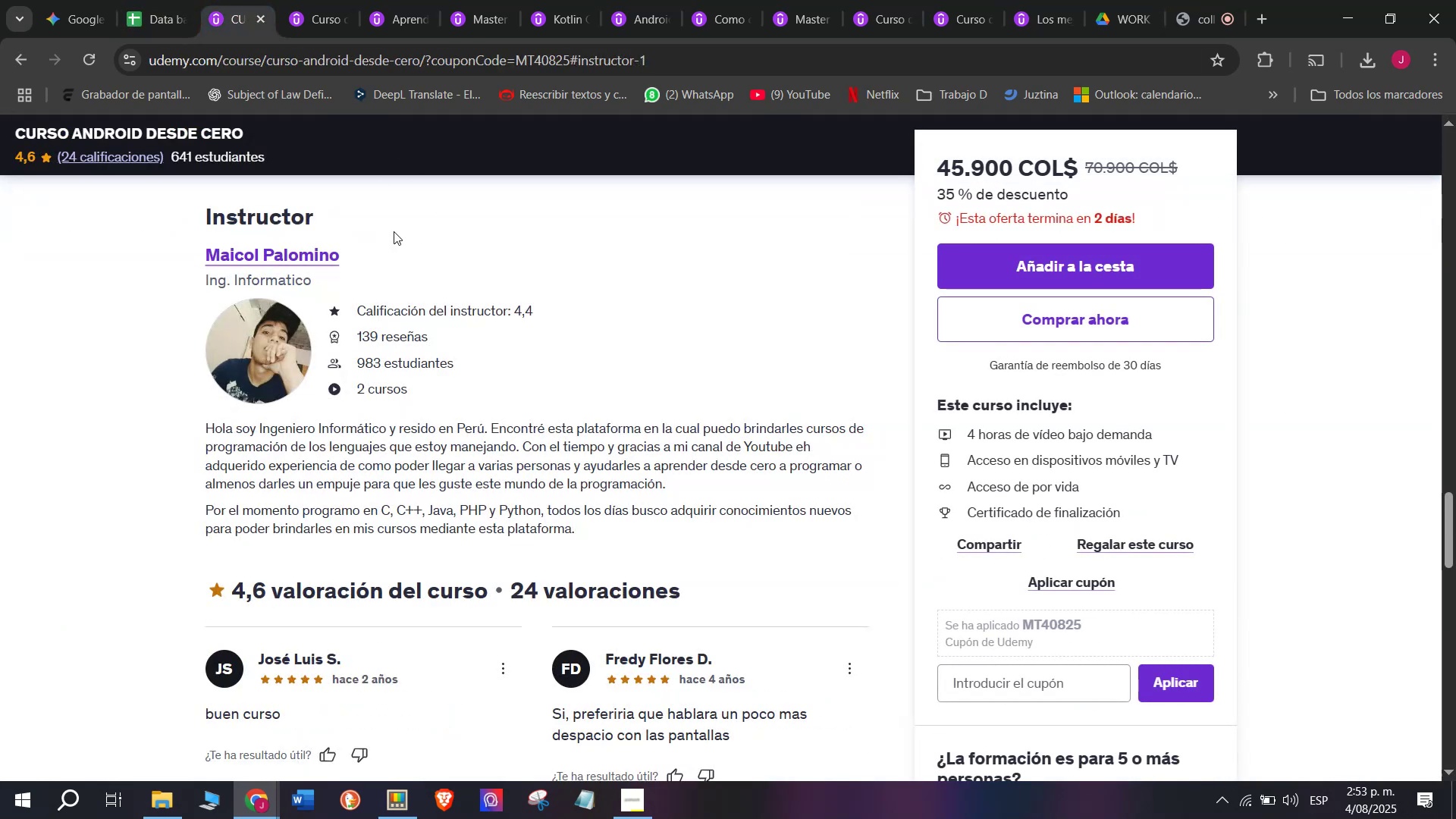 
left_click_drag(start_coordinate=[394, 231], to_coordinate=[180, 256])
 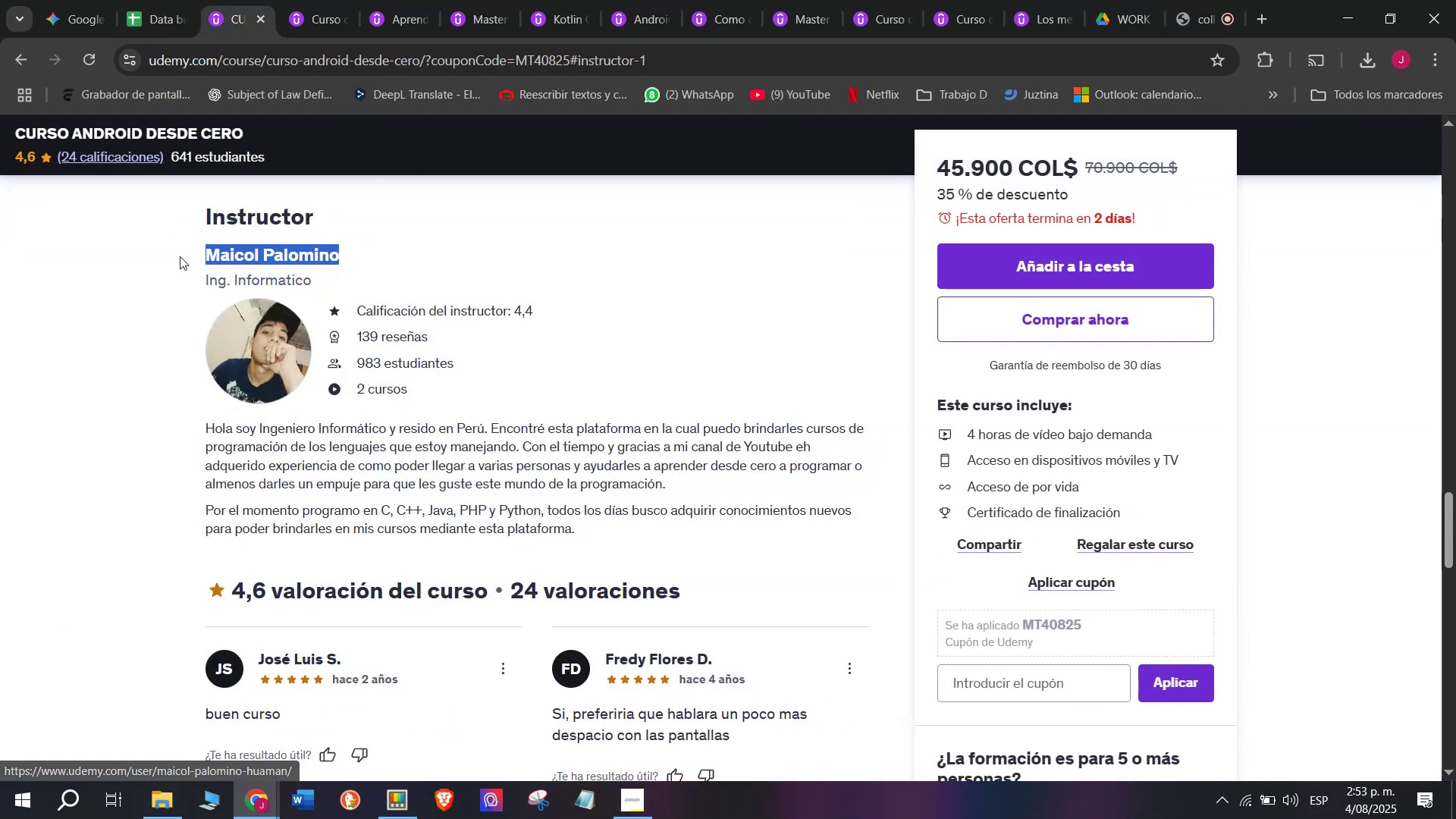 
key(Control+ControlLeft)
 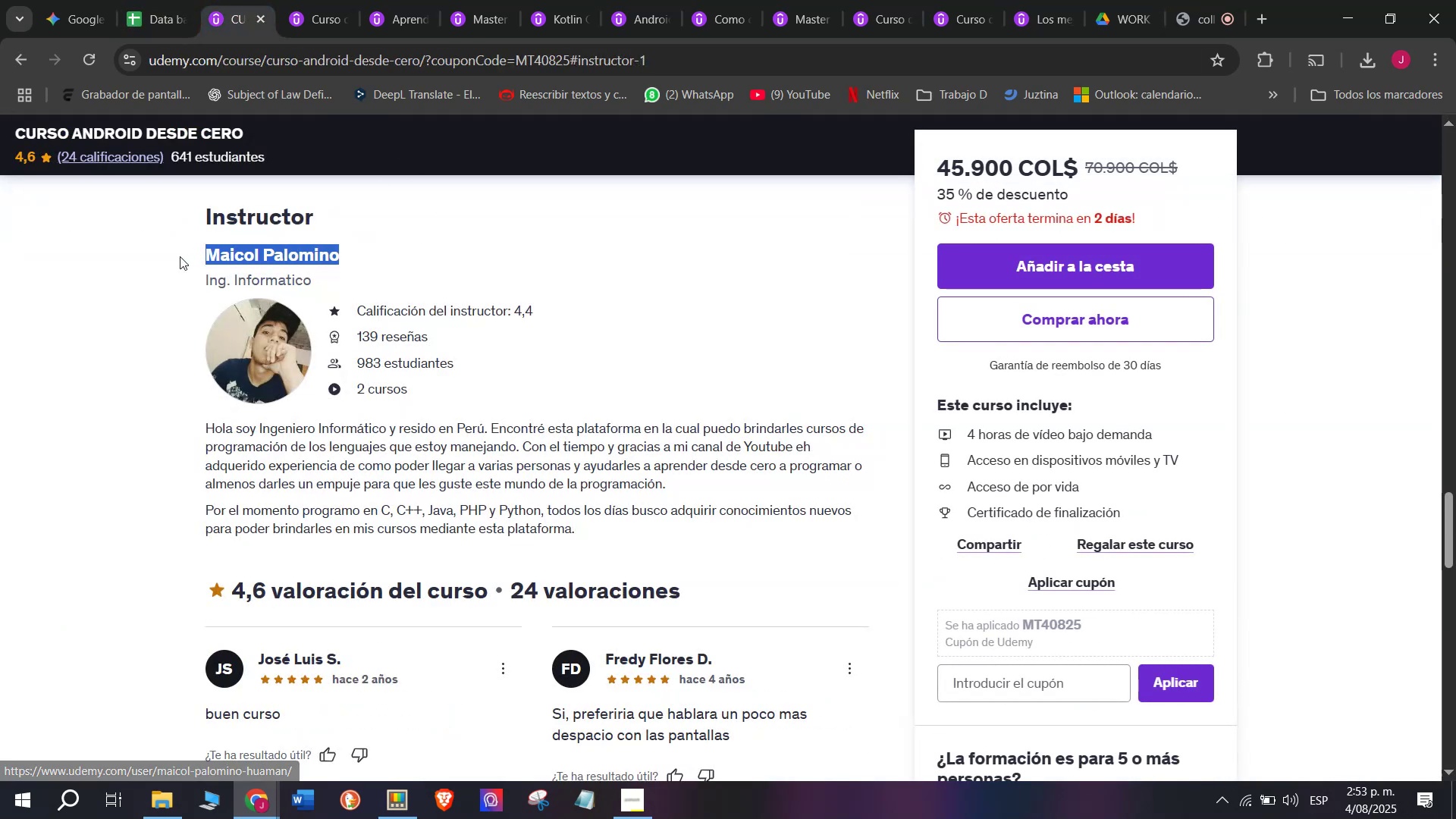 
key(Break)
 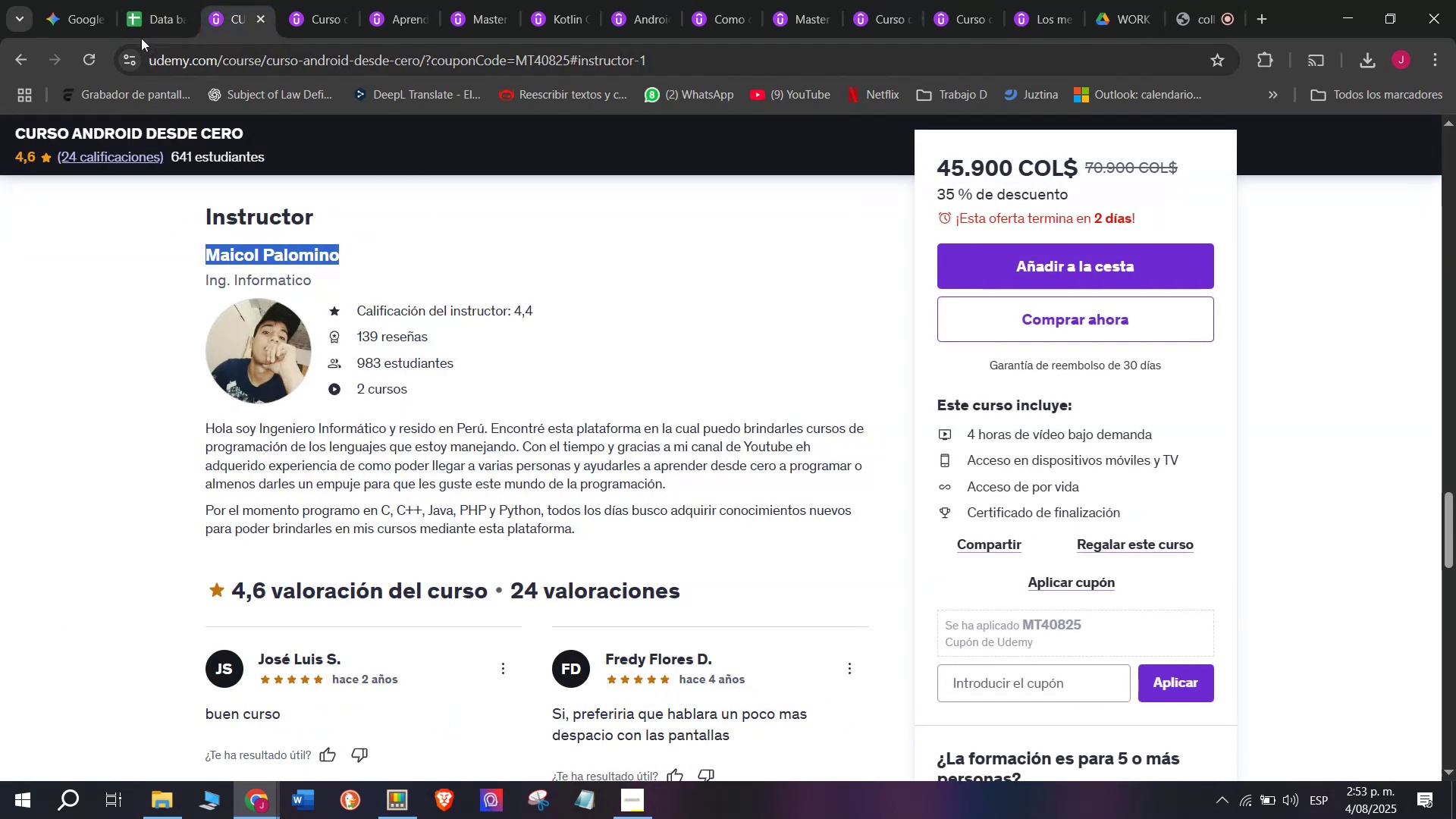 
key(Control+C)
 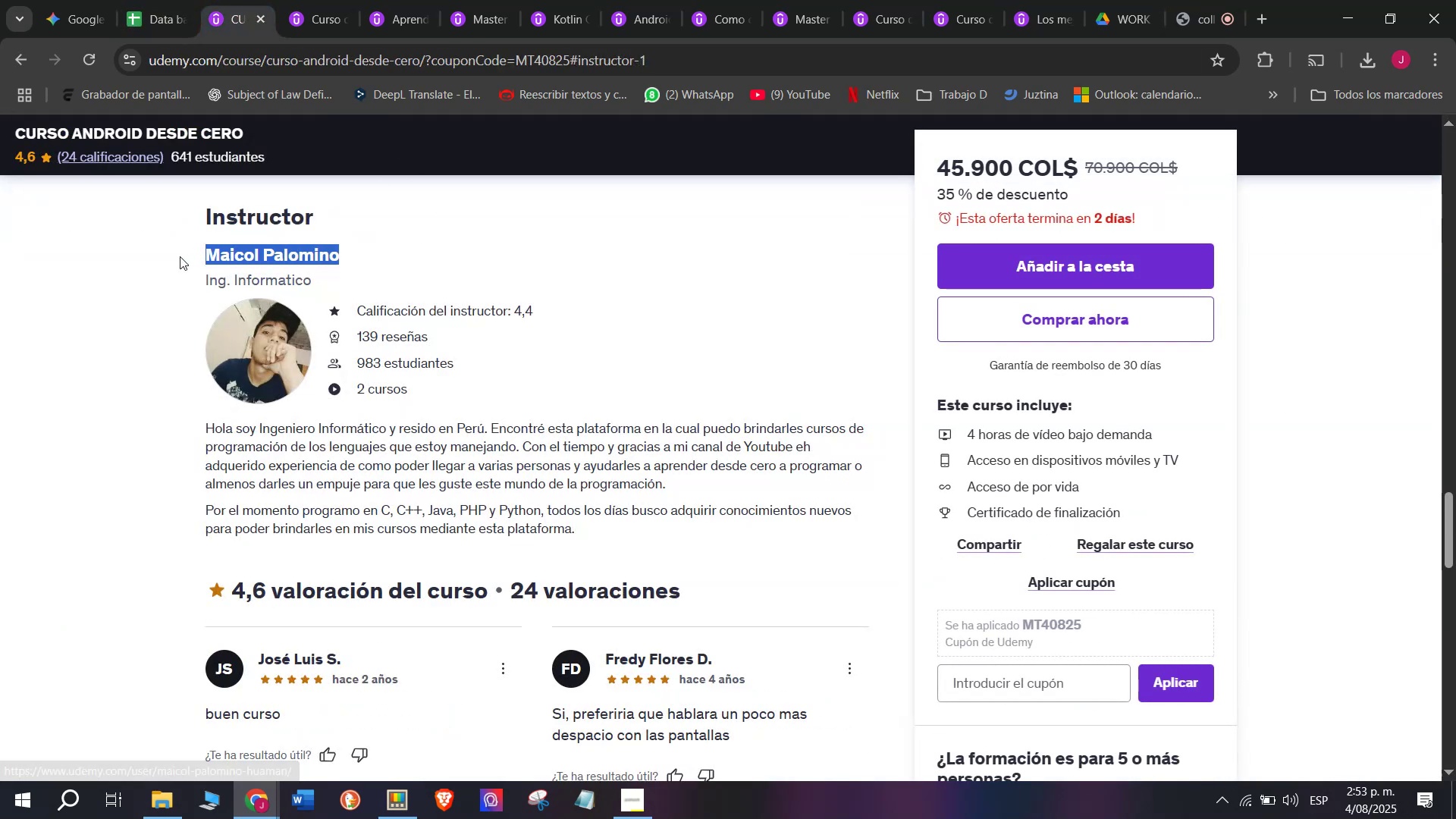 
key(Break)
 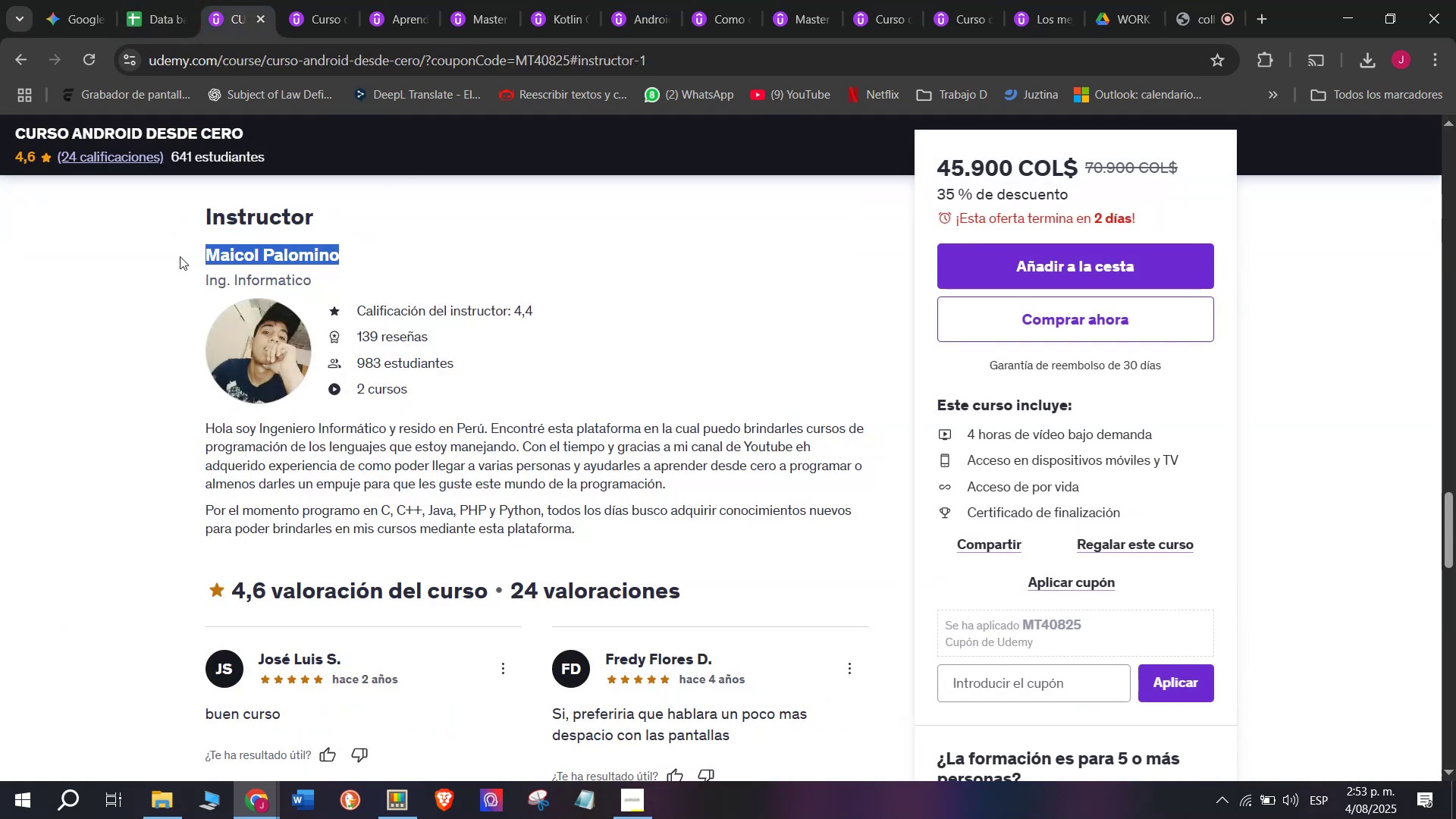 
key(Control+ControlLeft)
 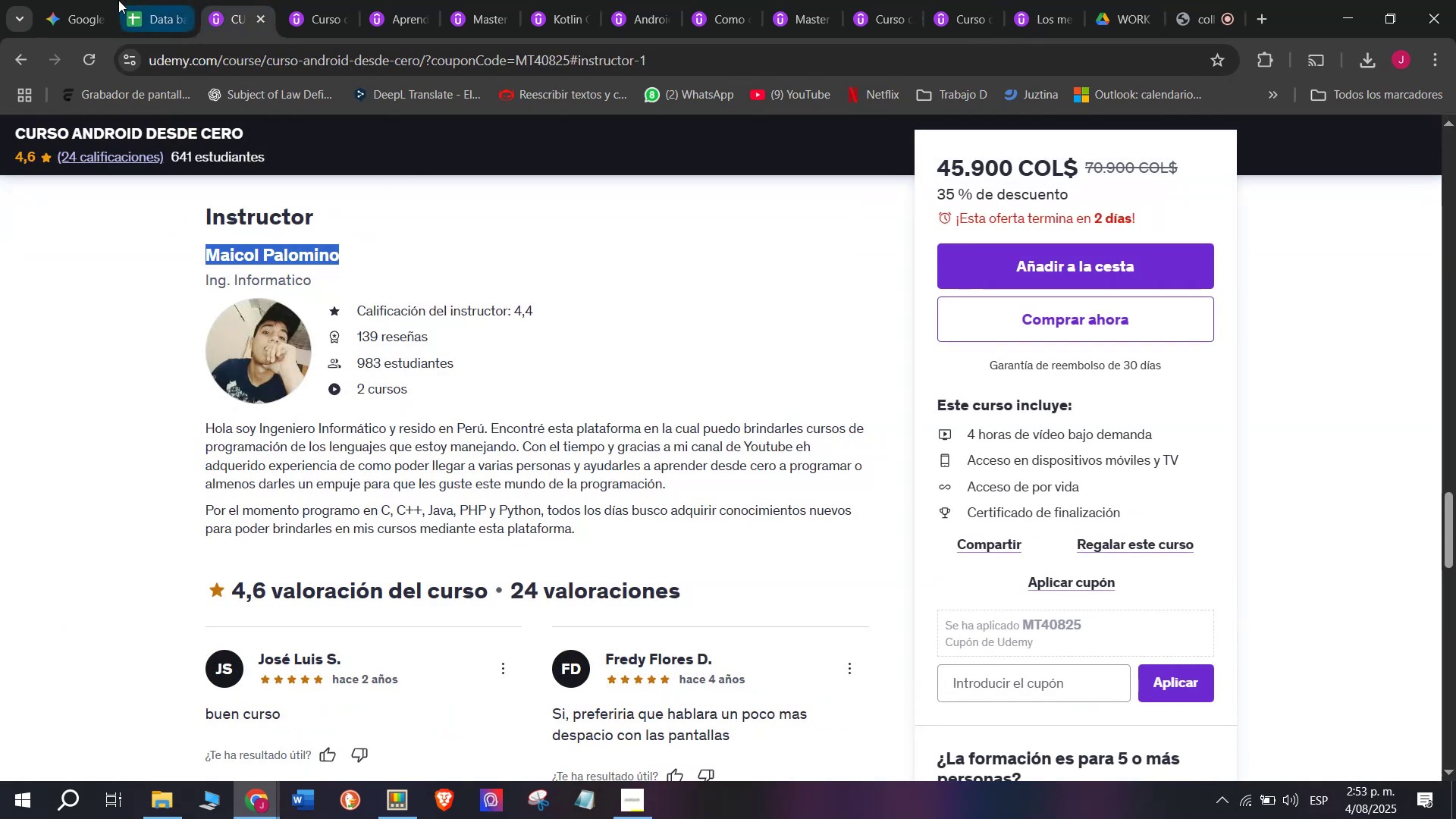 
key(Control+C)
 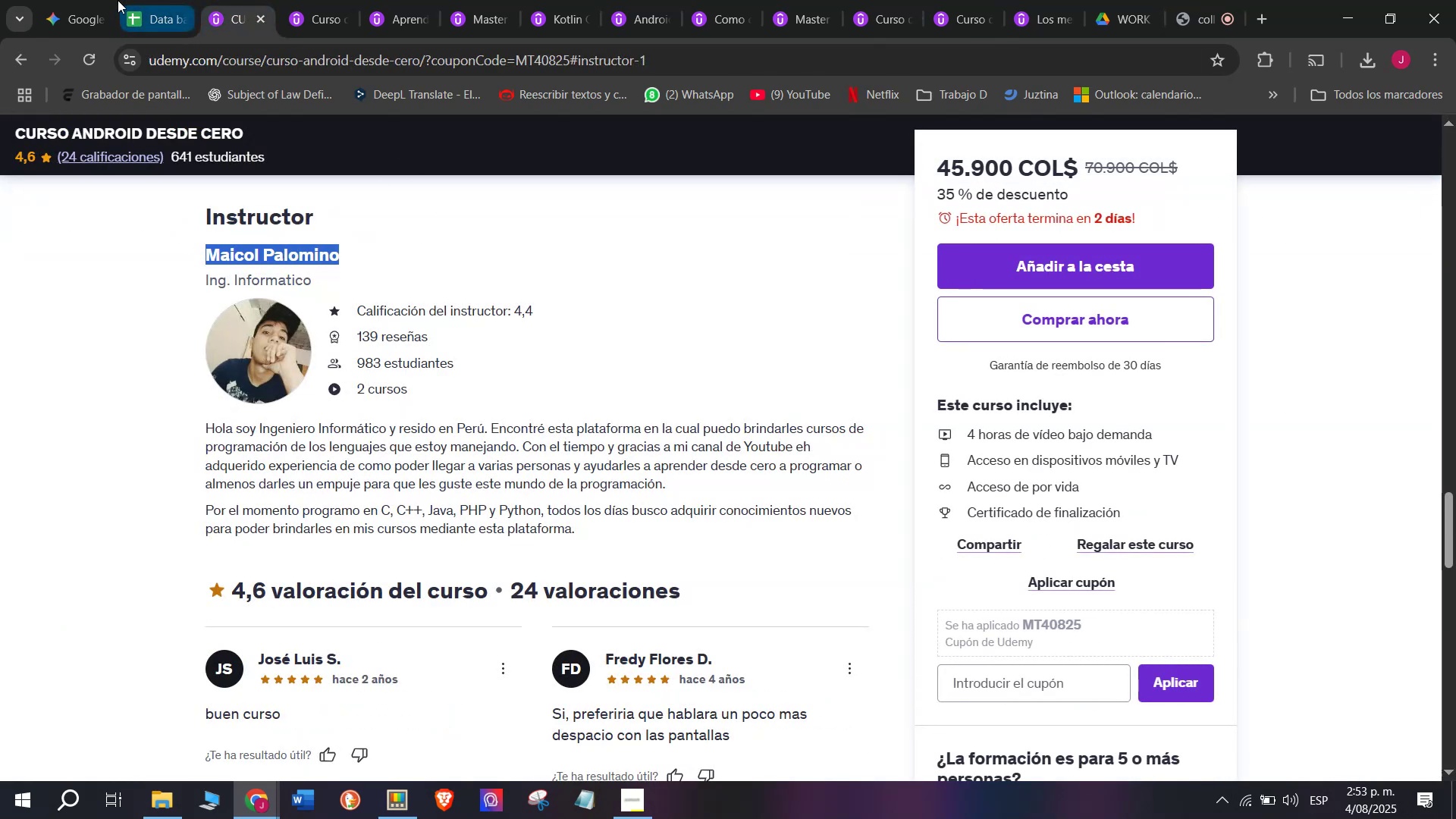 
left_click([119, 0])
 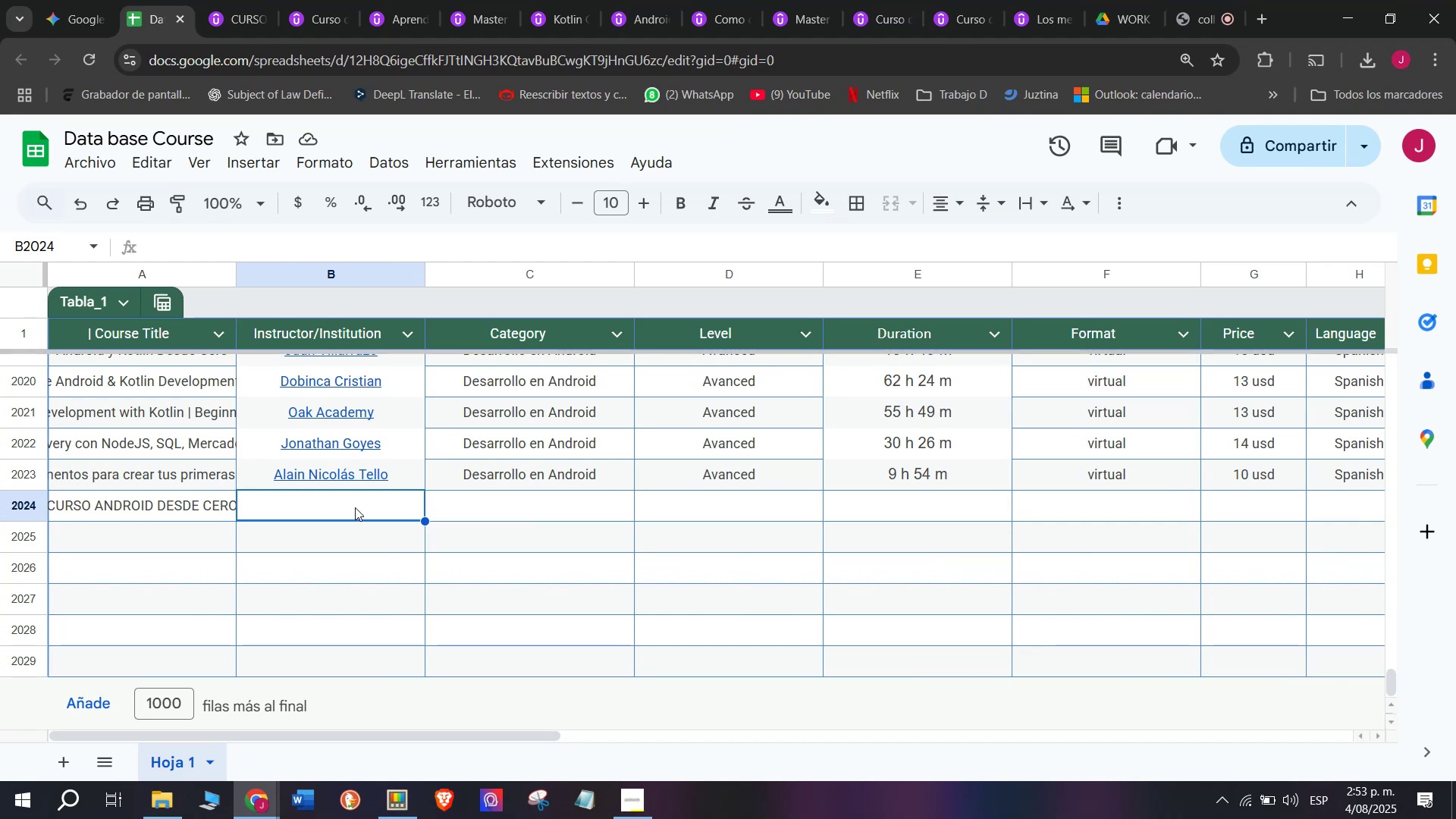 
key(Z)
 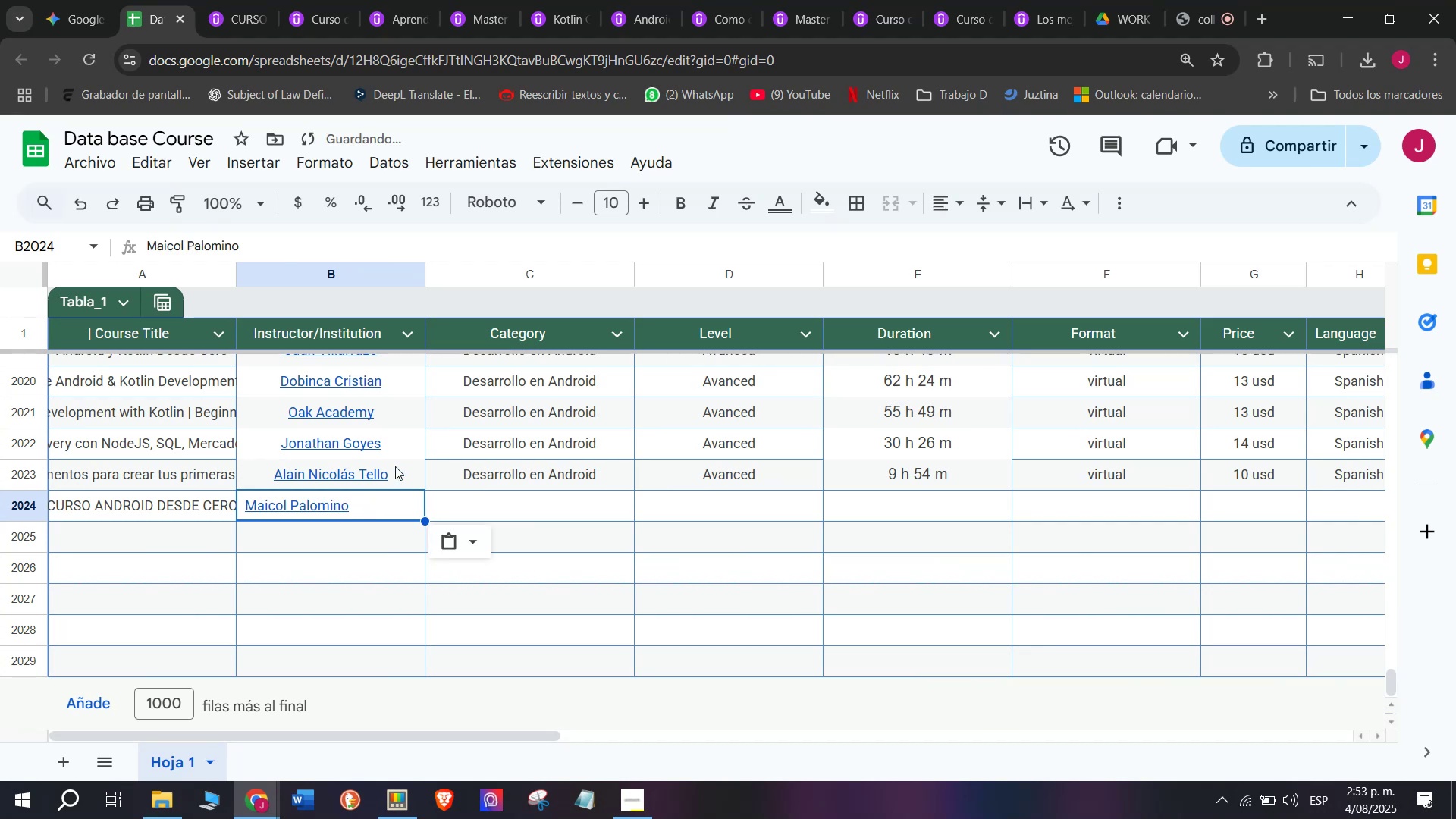 
key(Control+ControlLeft)
 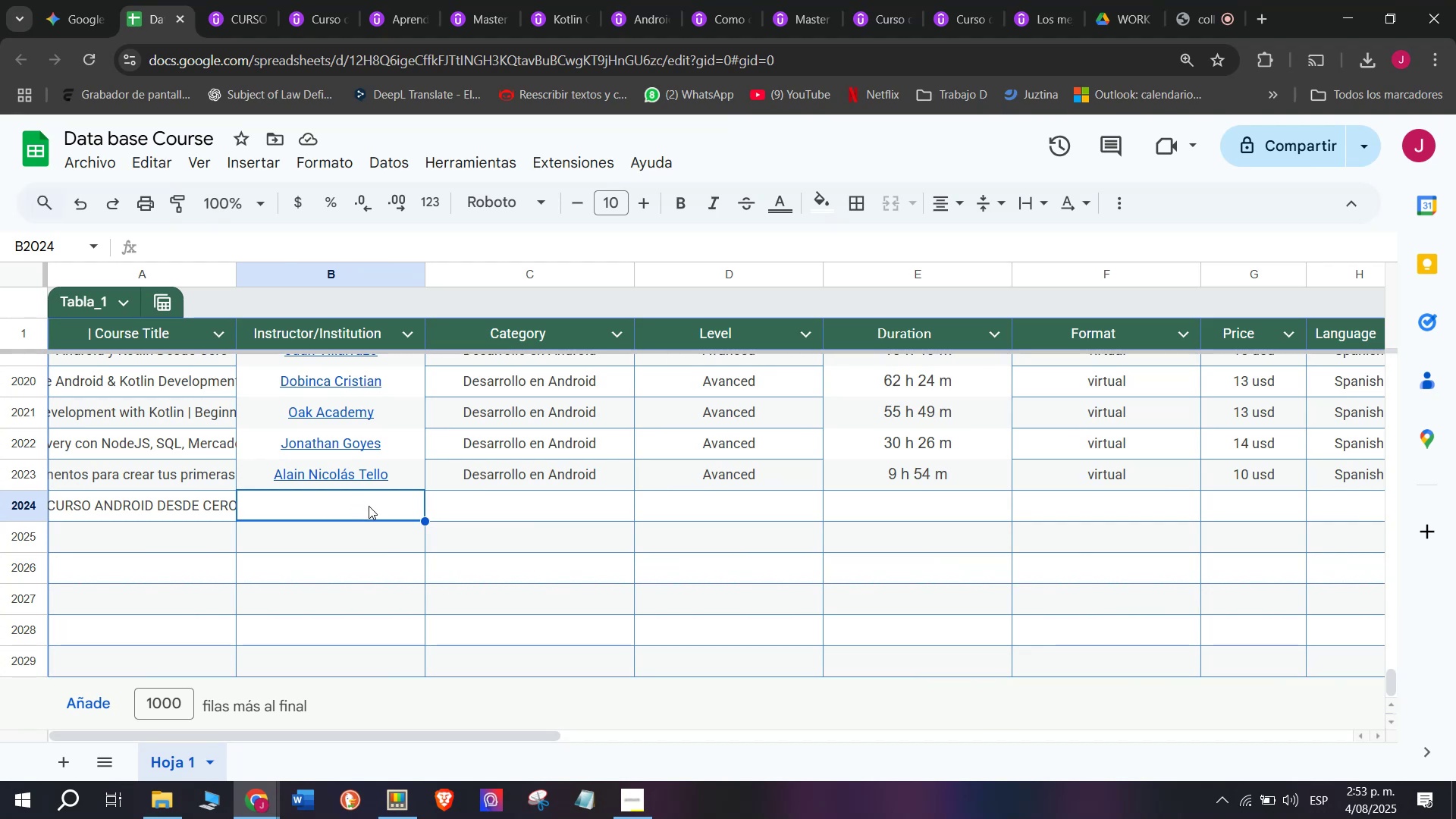 
key(Control+V)
 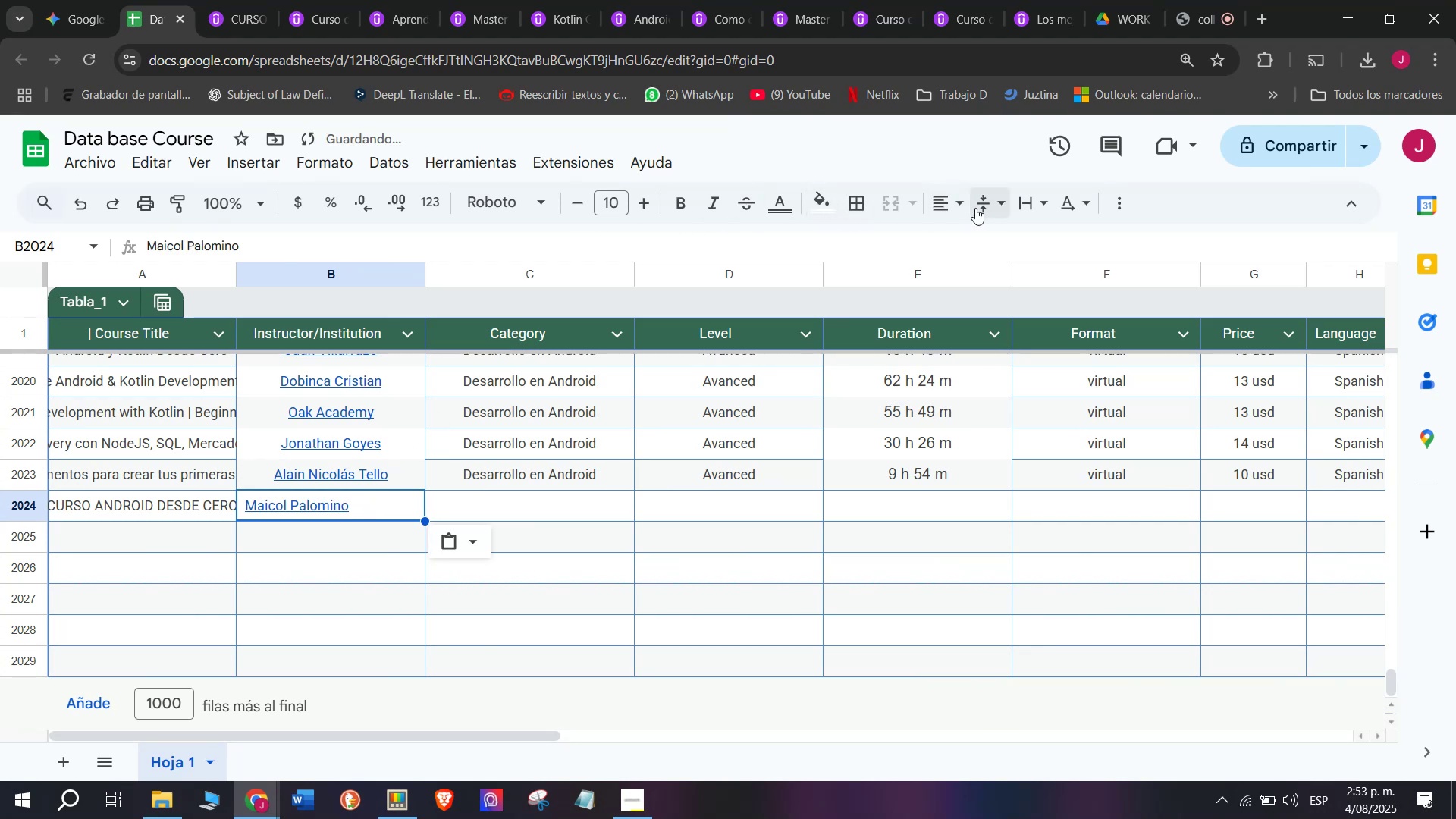 
left_click([959, 201])
 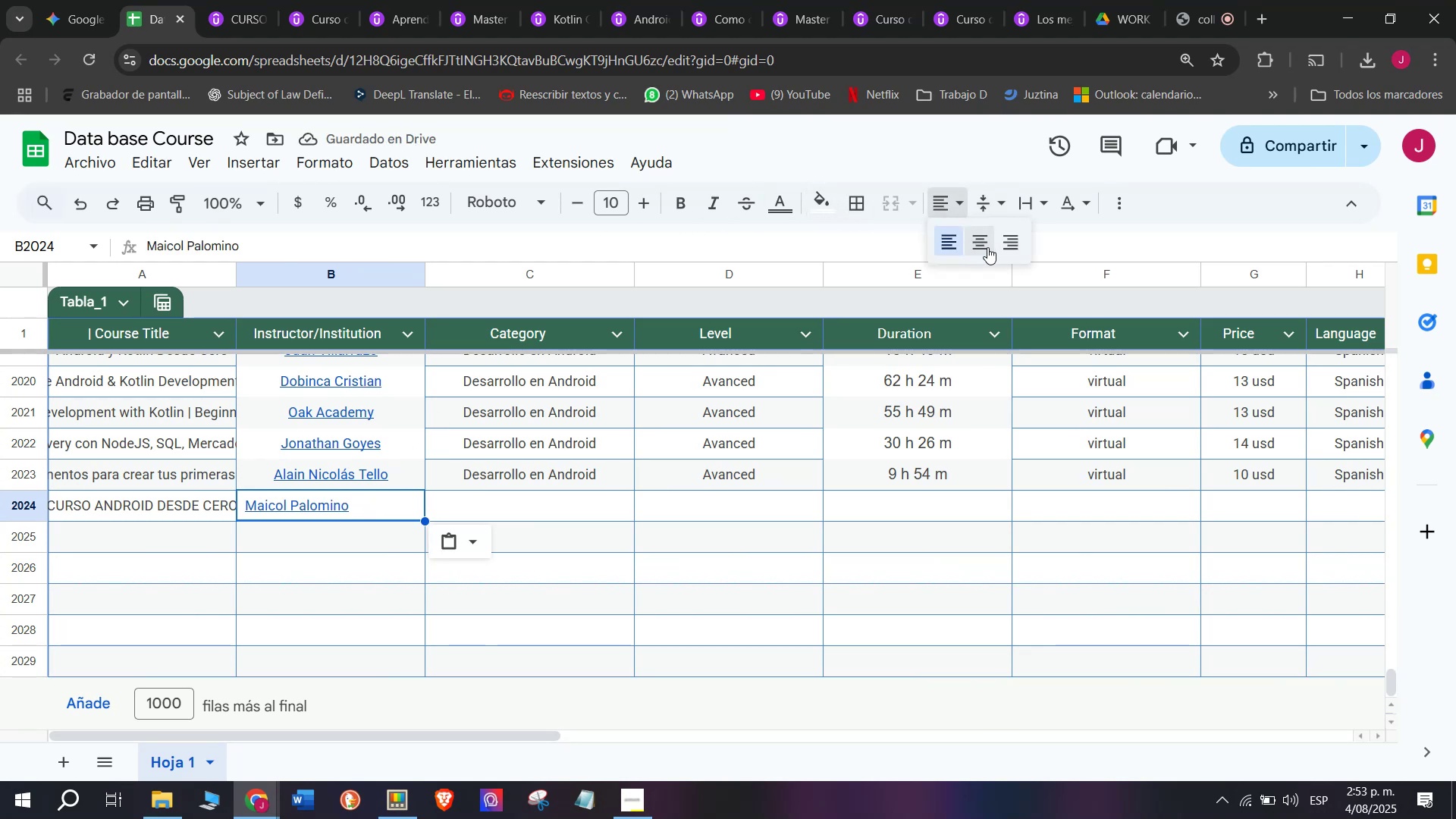 
left_click([987, 247])
 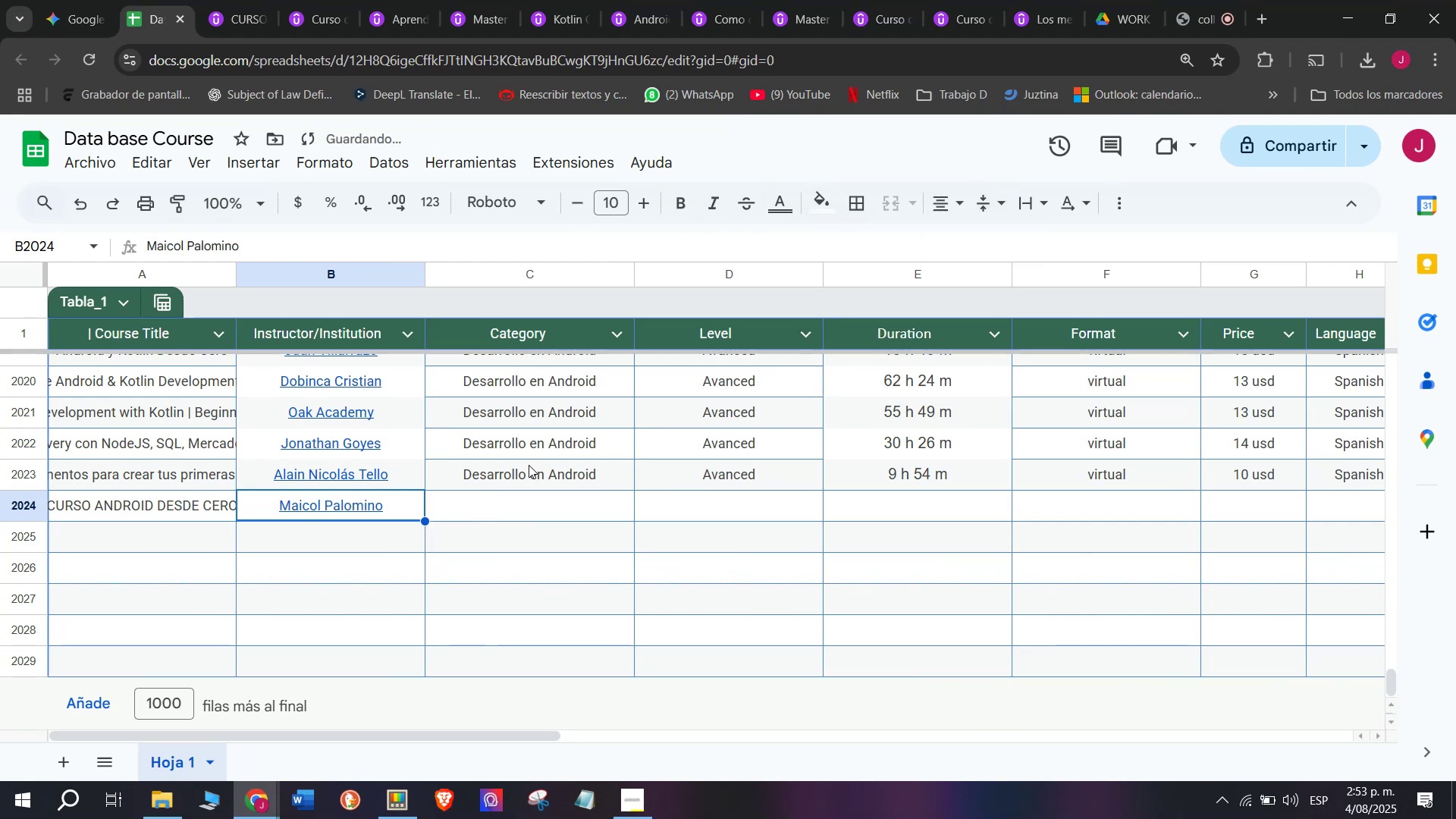 
left_click([539, 471])
 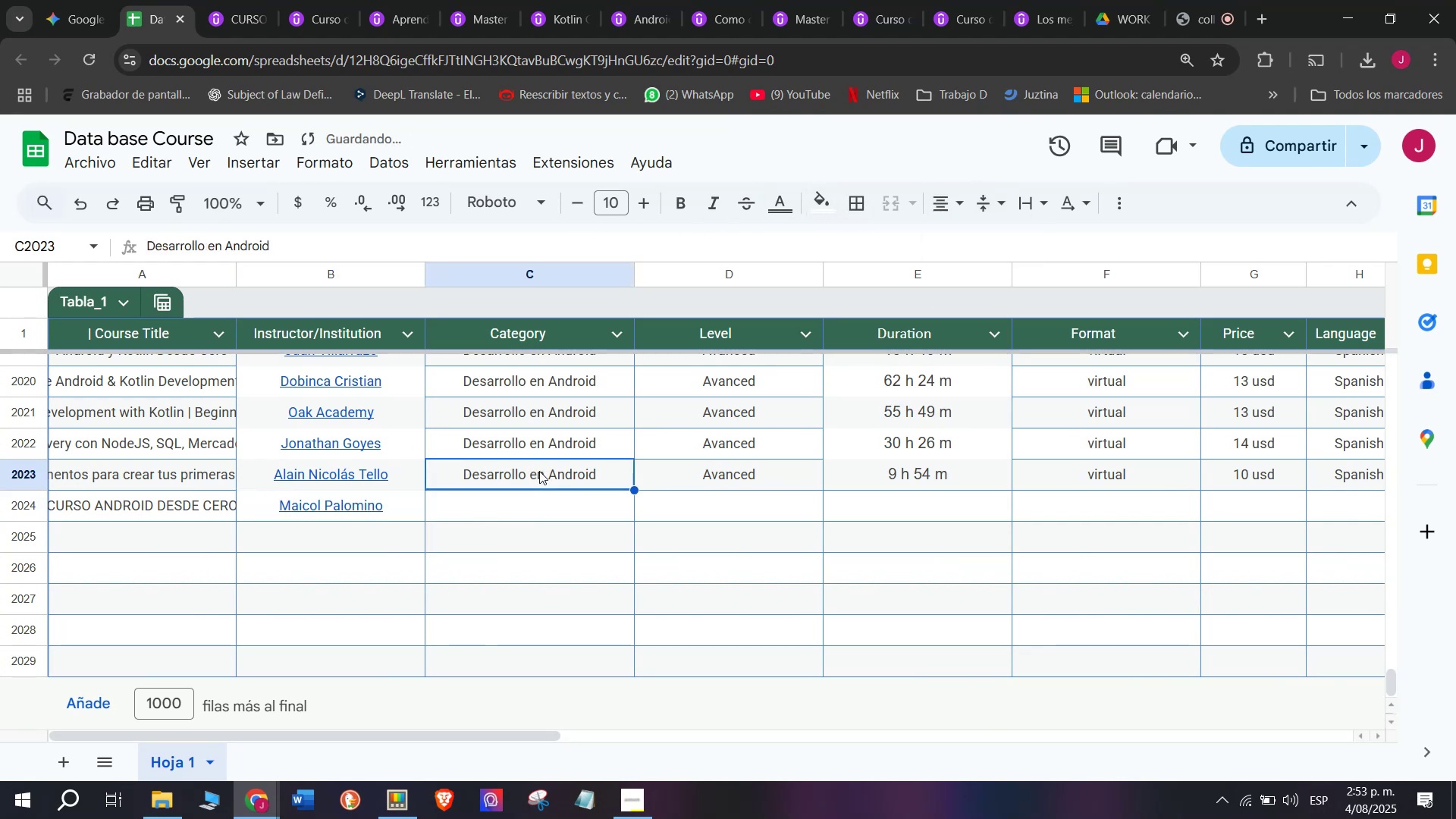 
key(Break)
 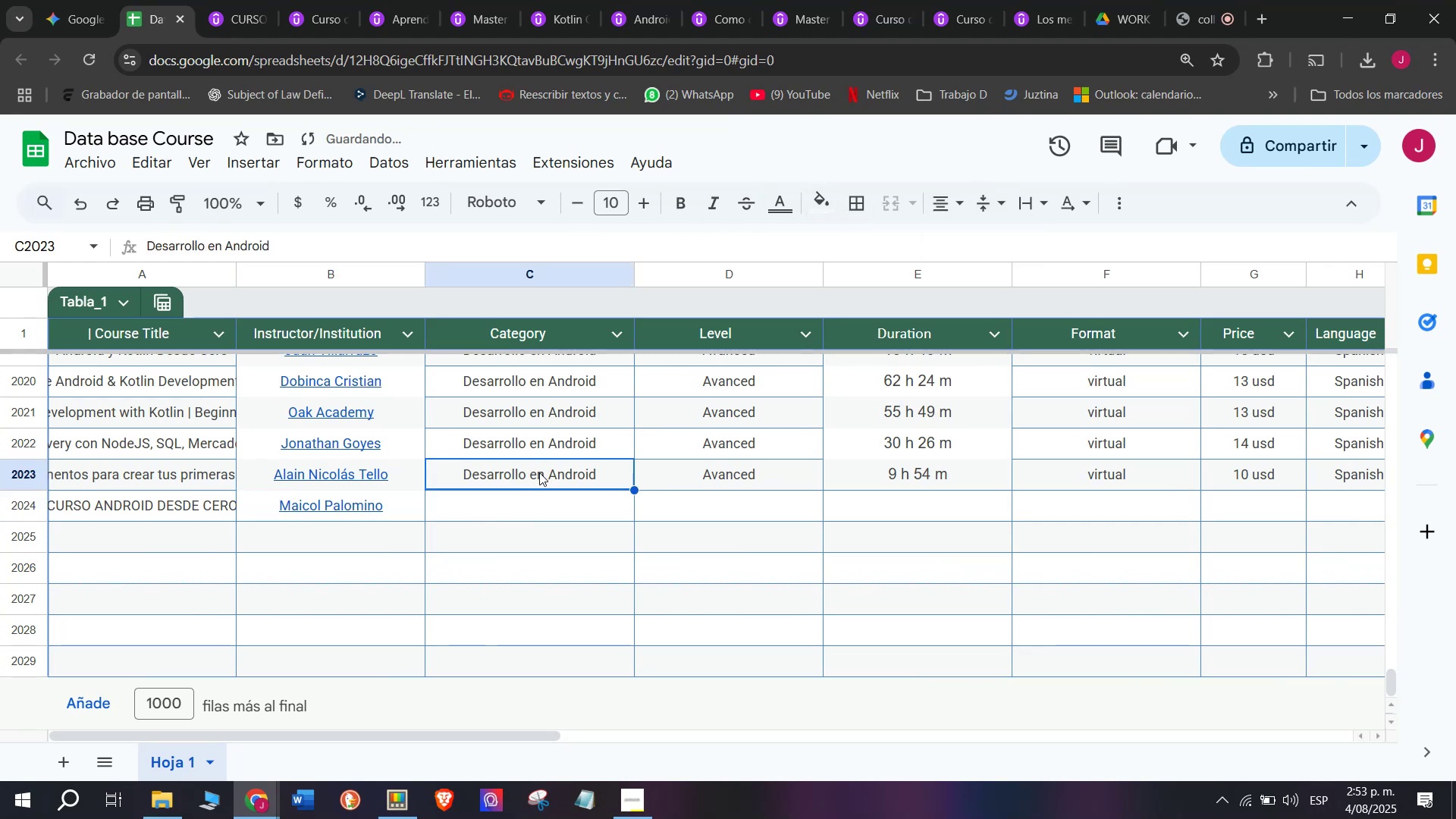 
key(Control+ControlLeft)
 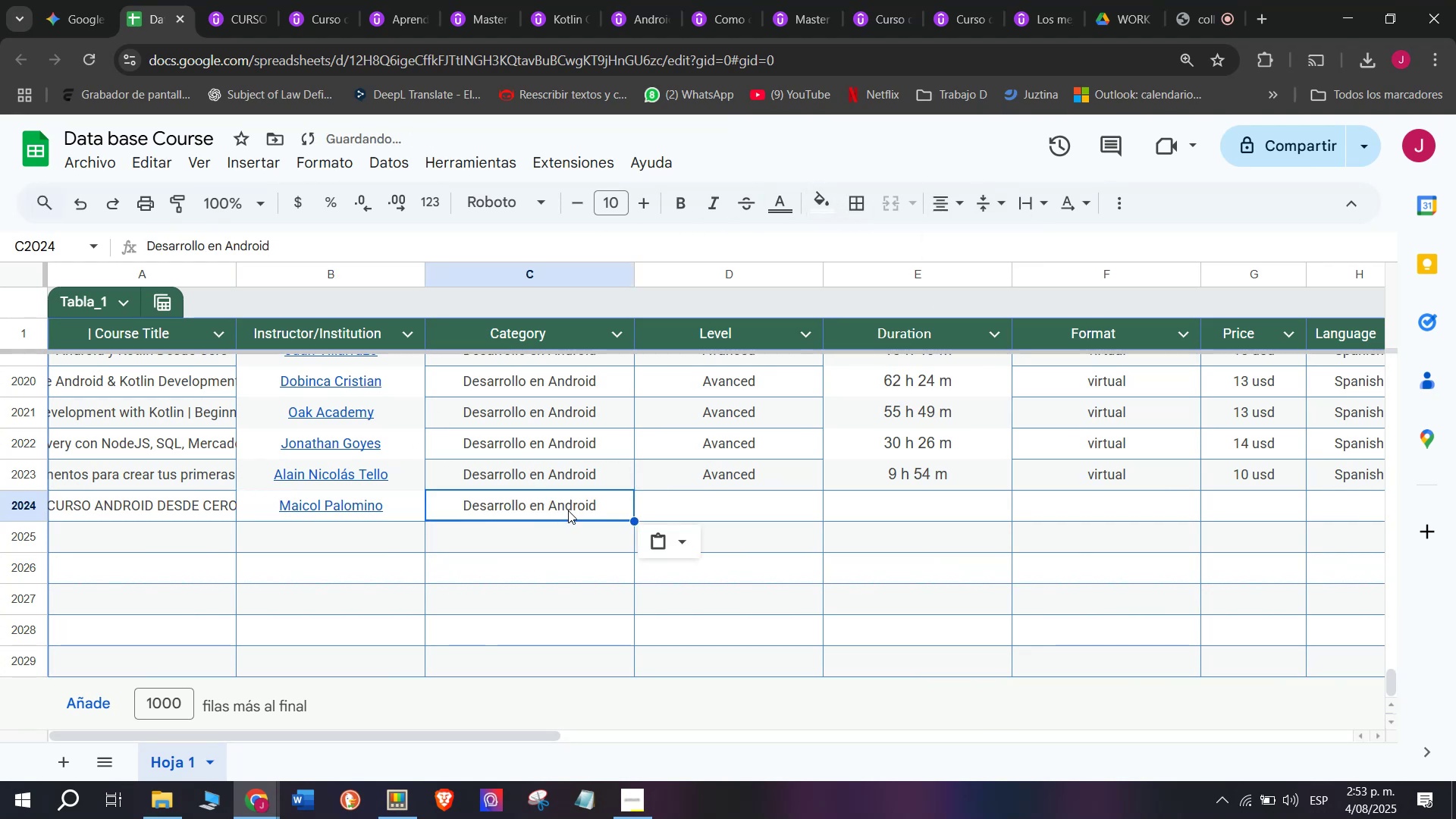 
key(Control+C)
 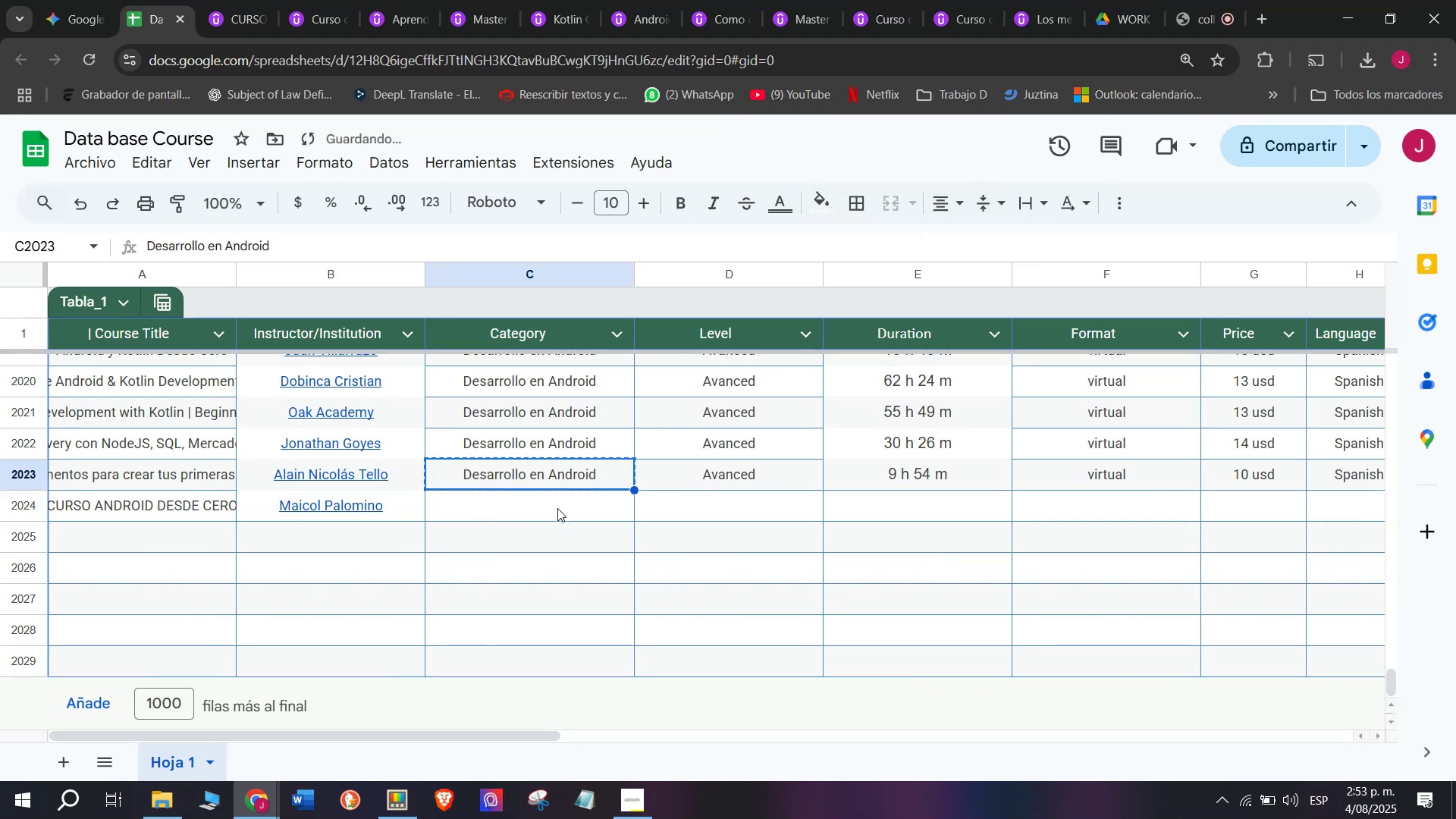 
double_click([557, 508])
 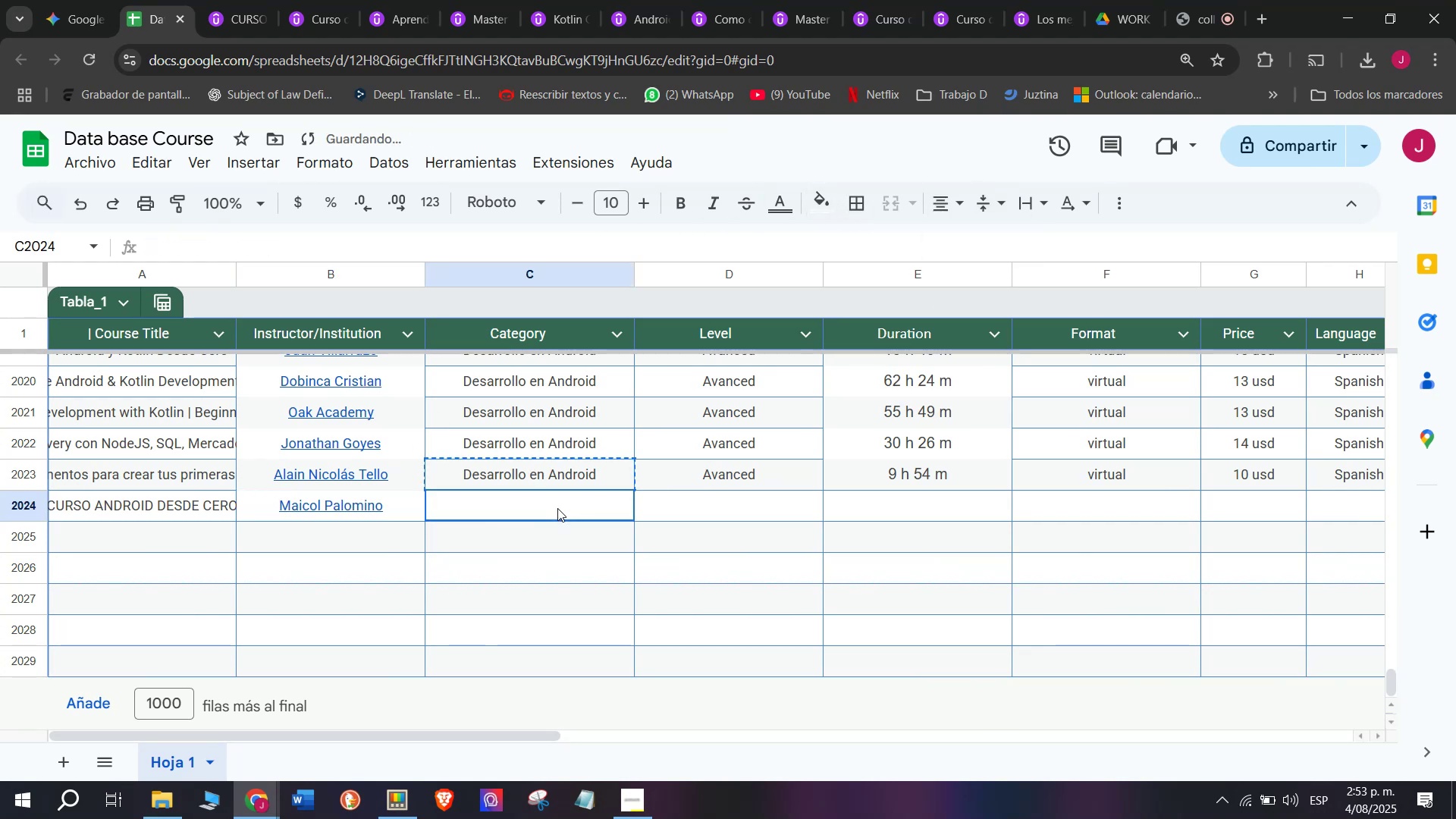 
key(Control+ControlLeft)
 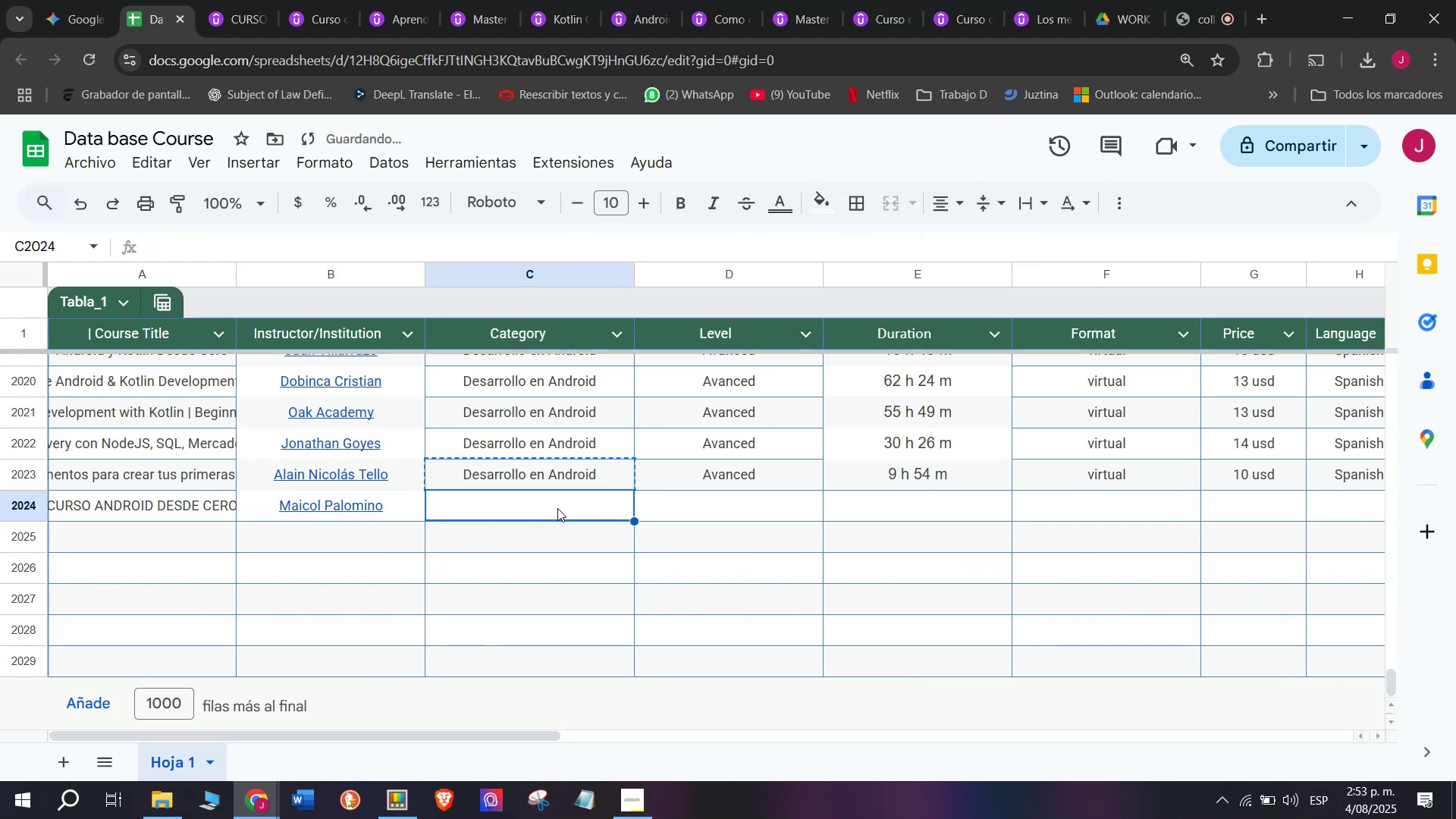 
key(Z)
 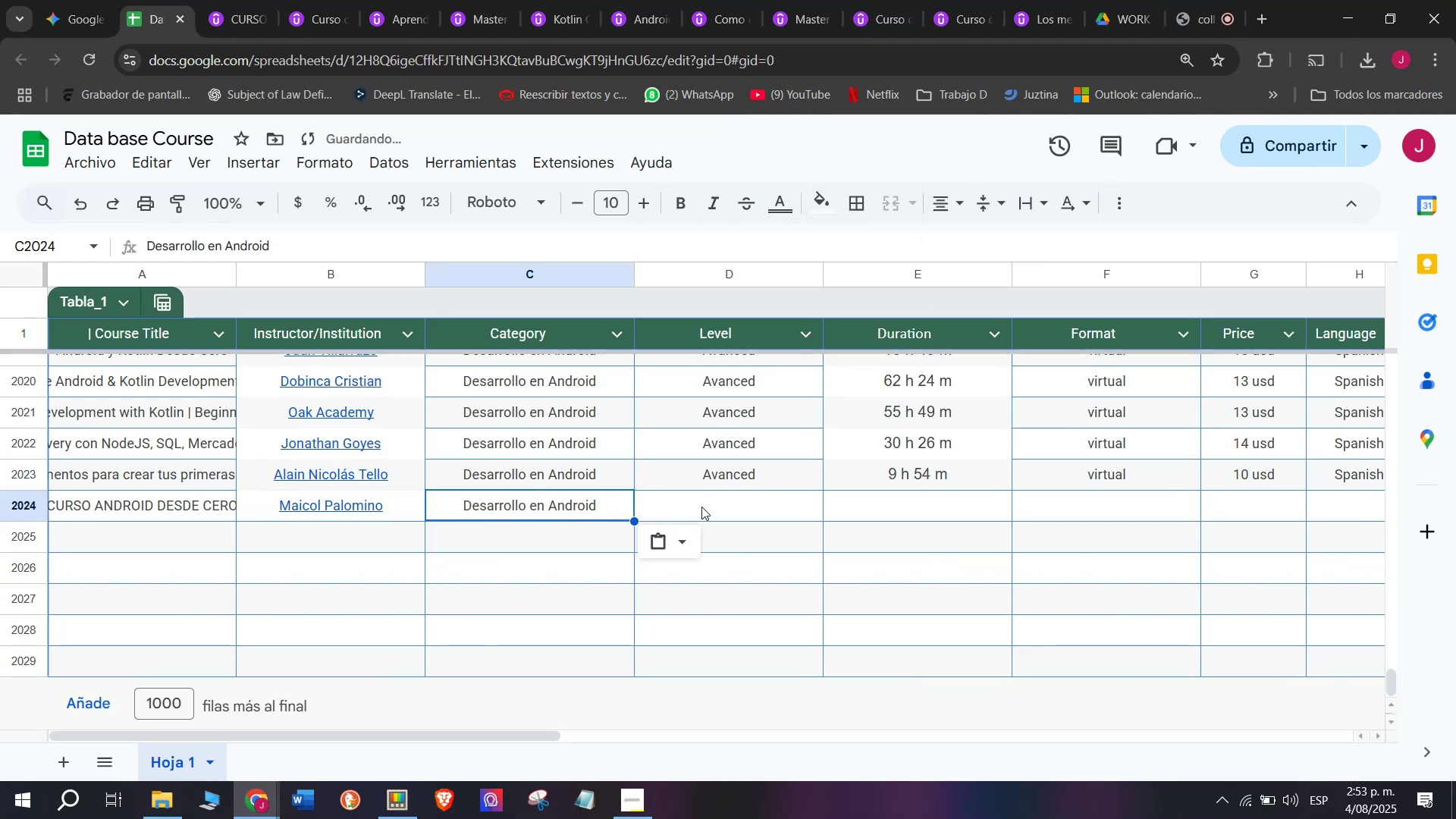 
key(Control+V)
 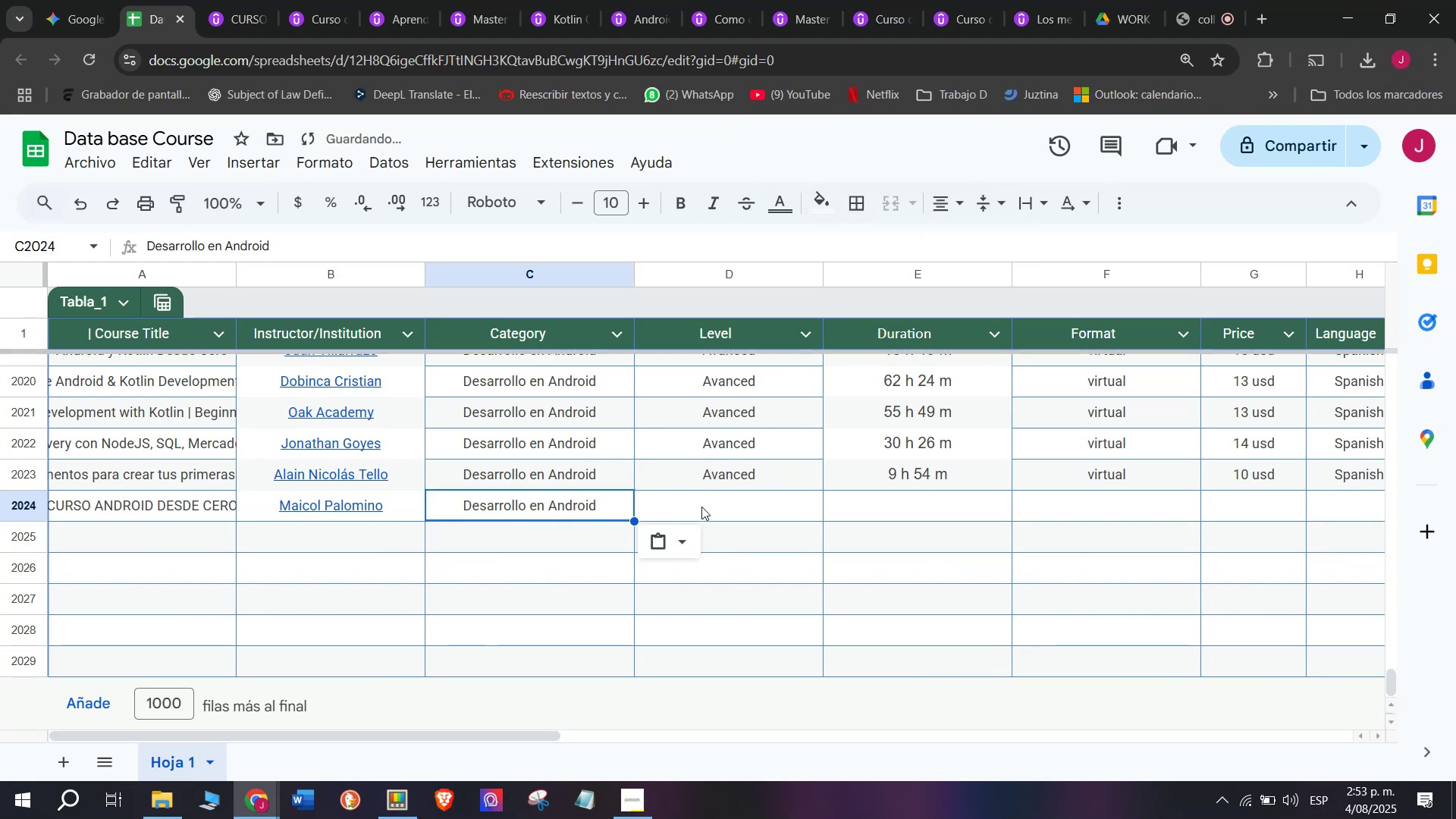 
left_click([701, 507])
 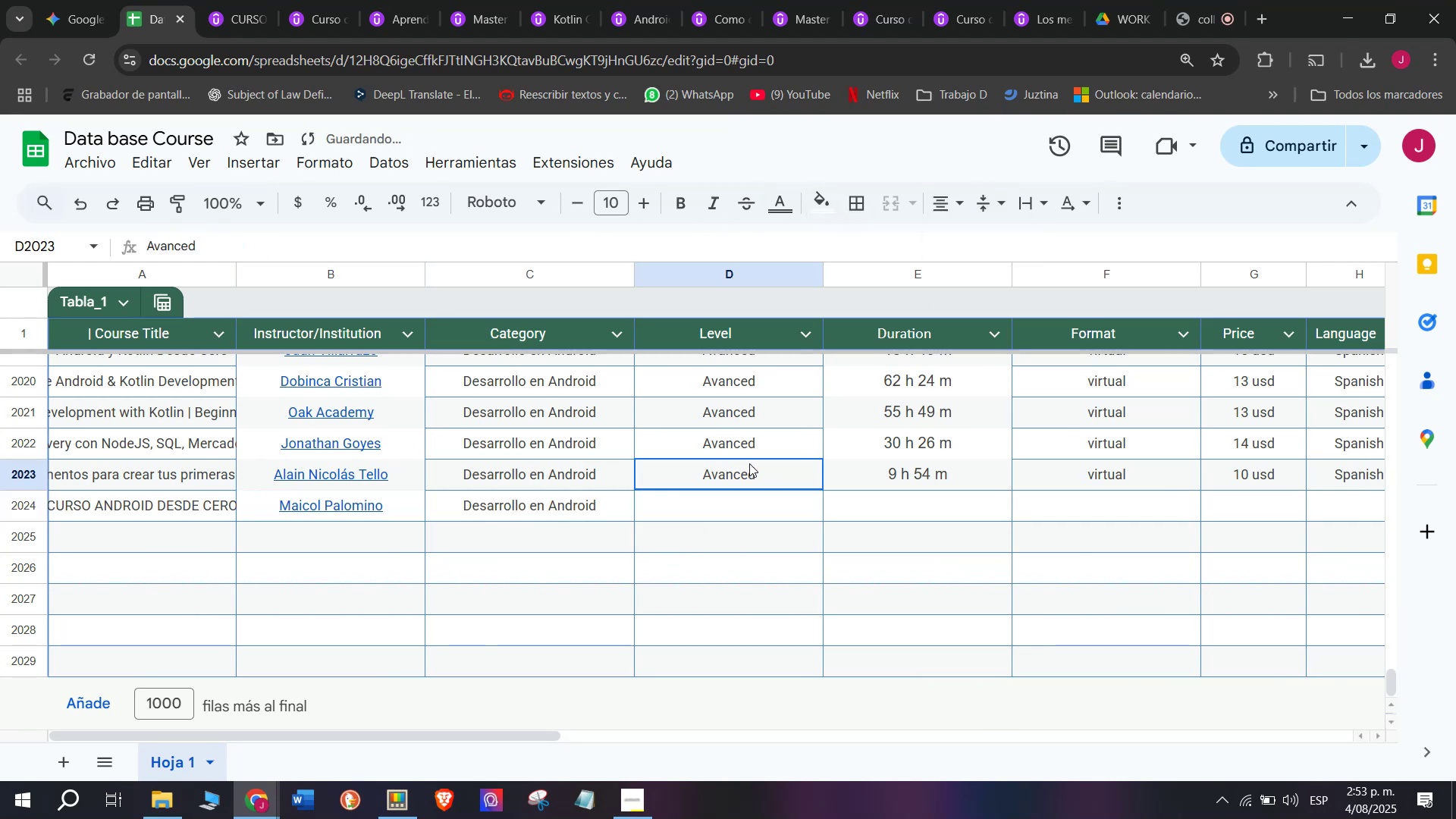 
left_click([749, 463])
 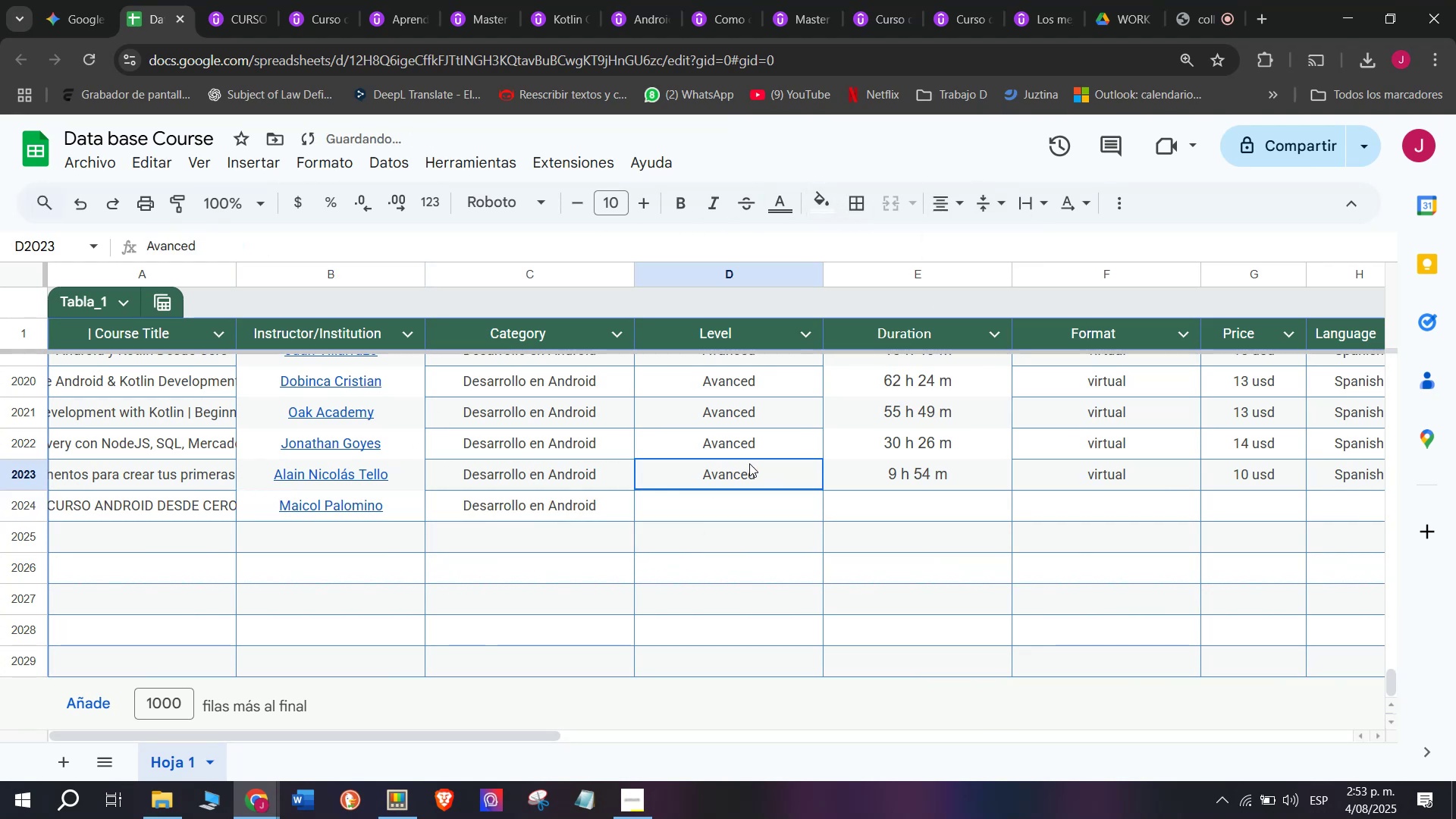 
key(Control+ControlLeft)
 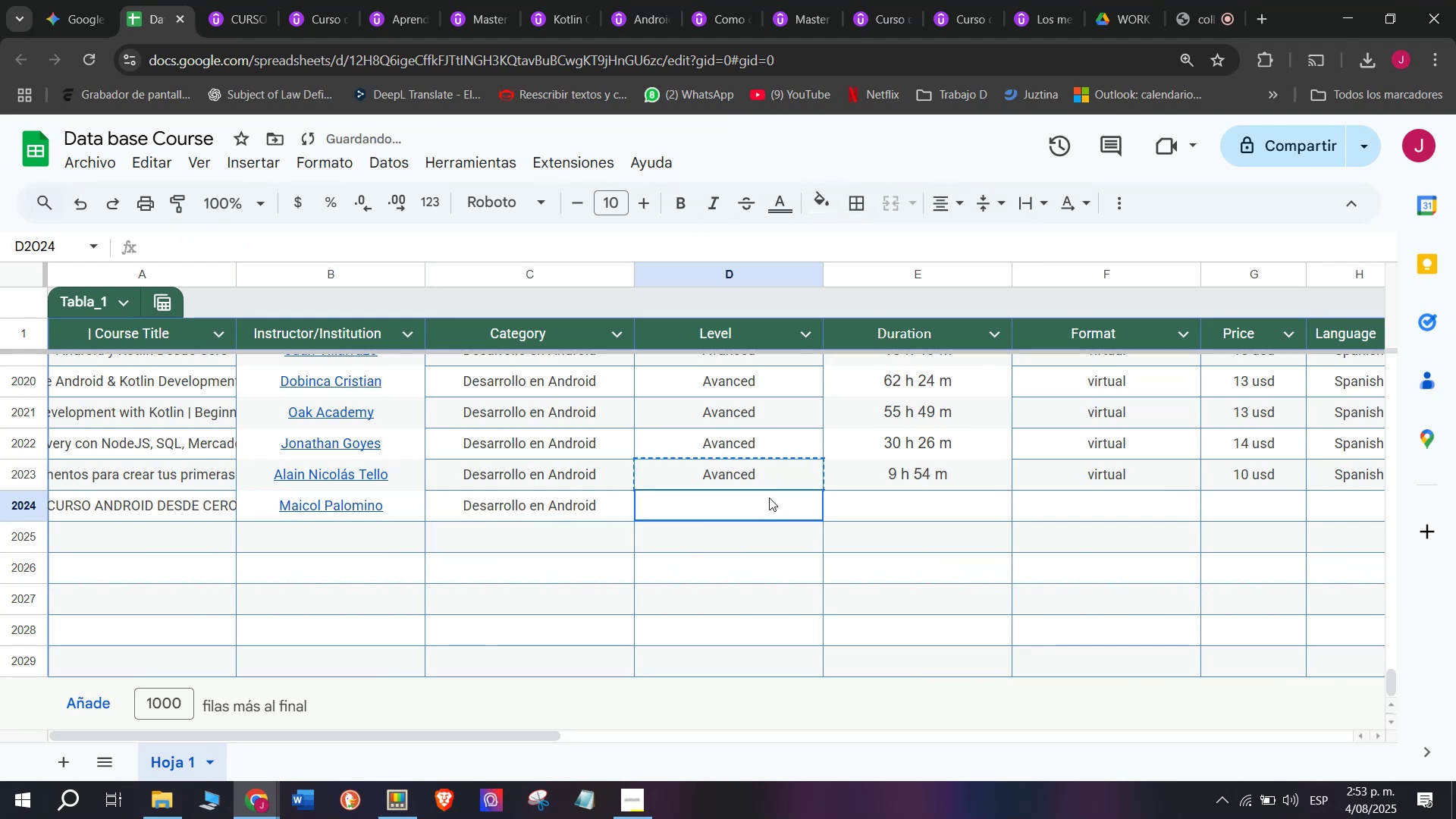 
key(Break)
 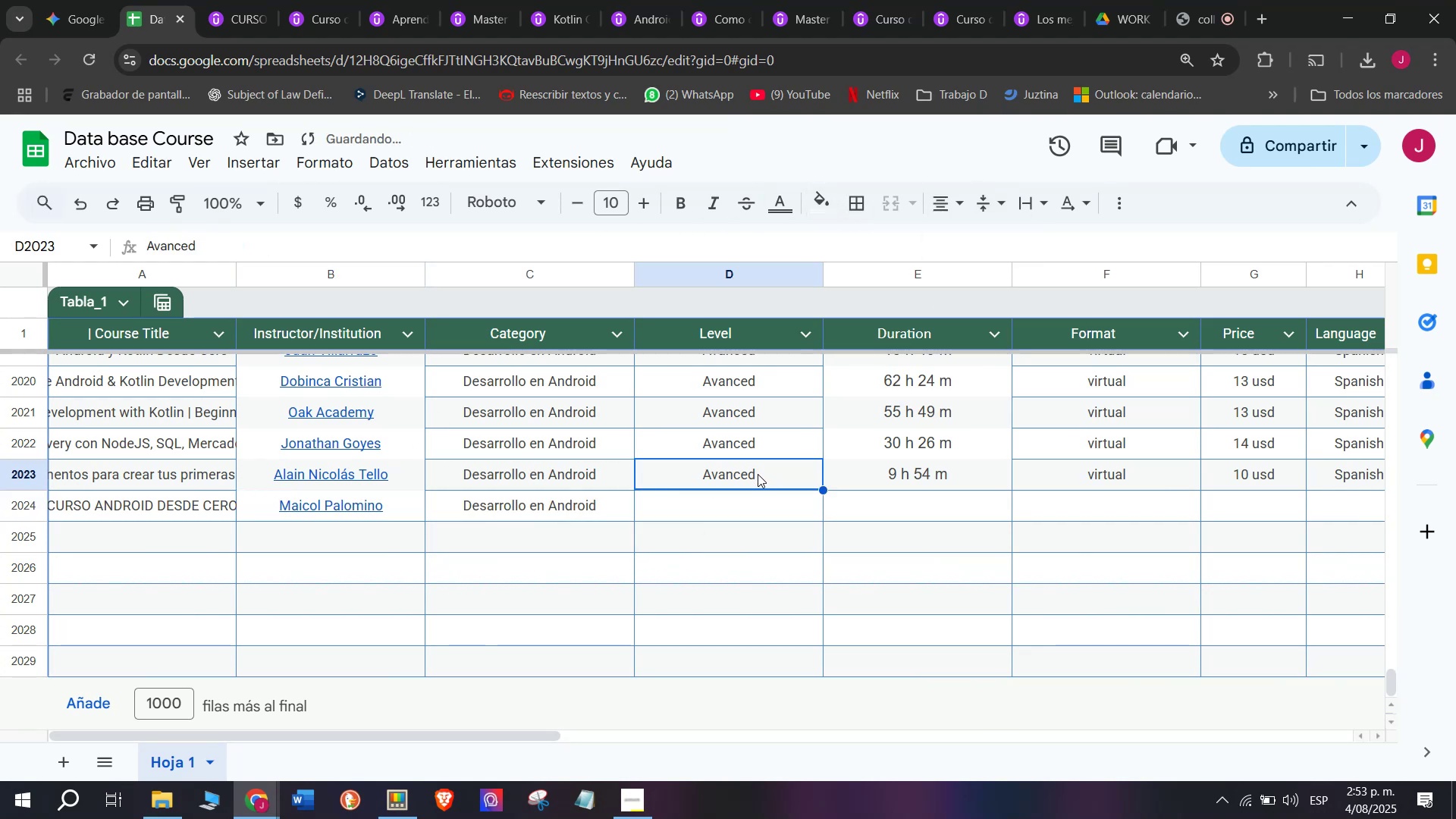 
key(Control+C)
 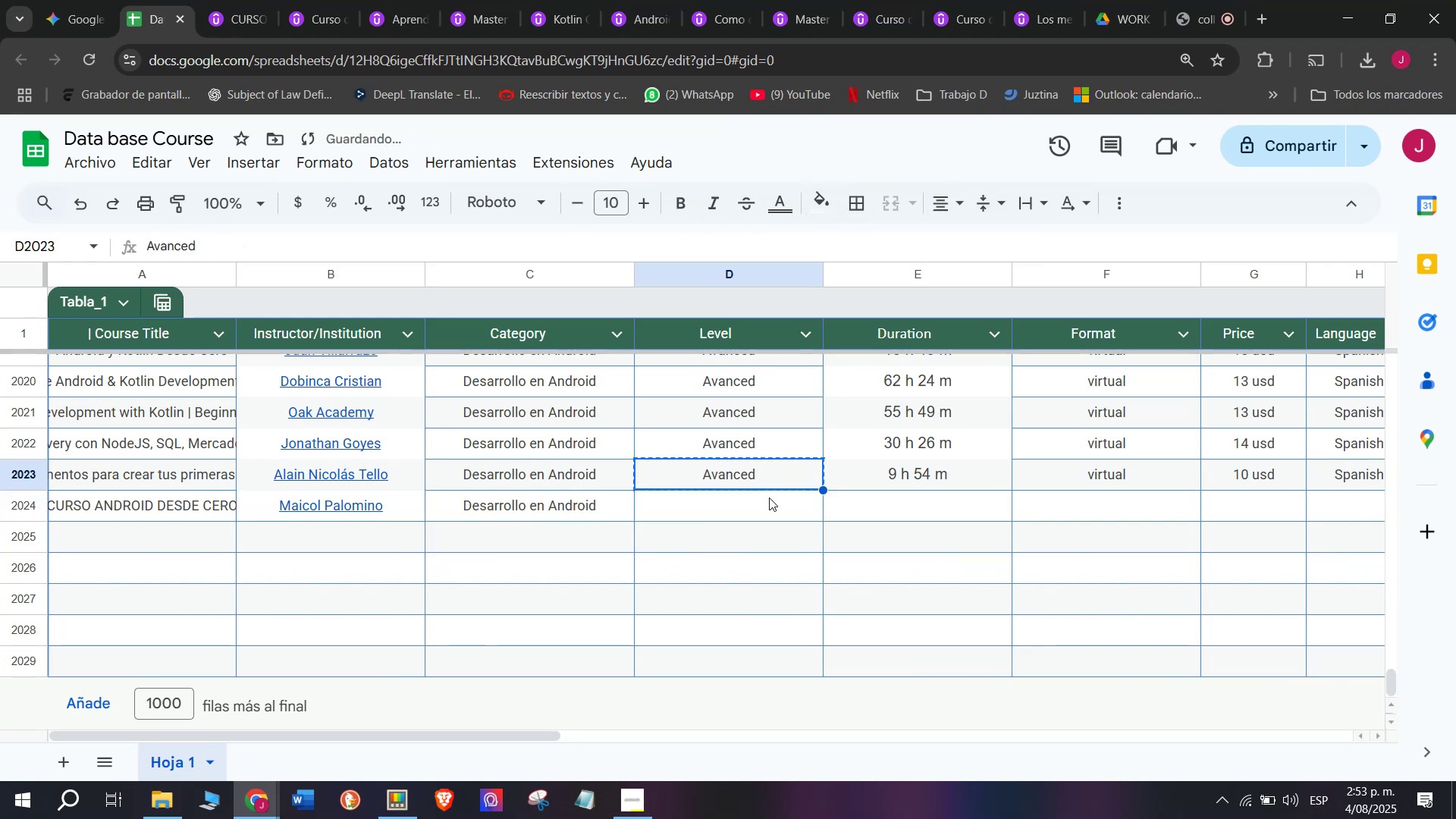 
left_click([769, 497])
 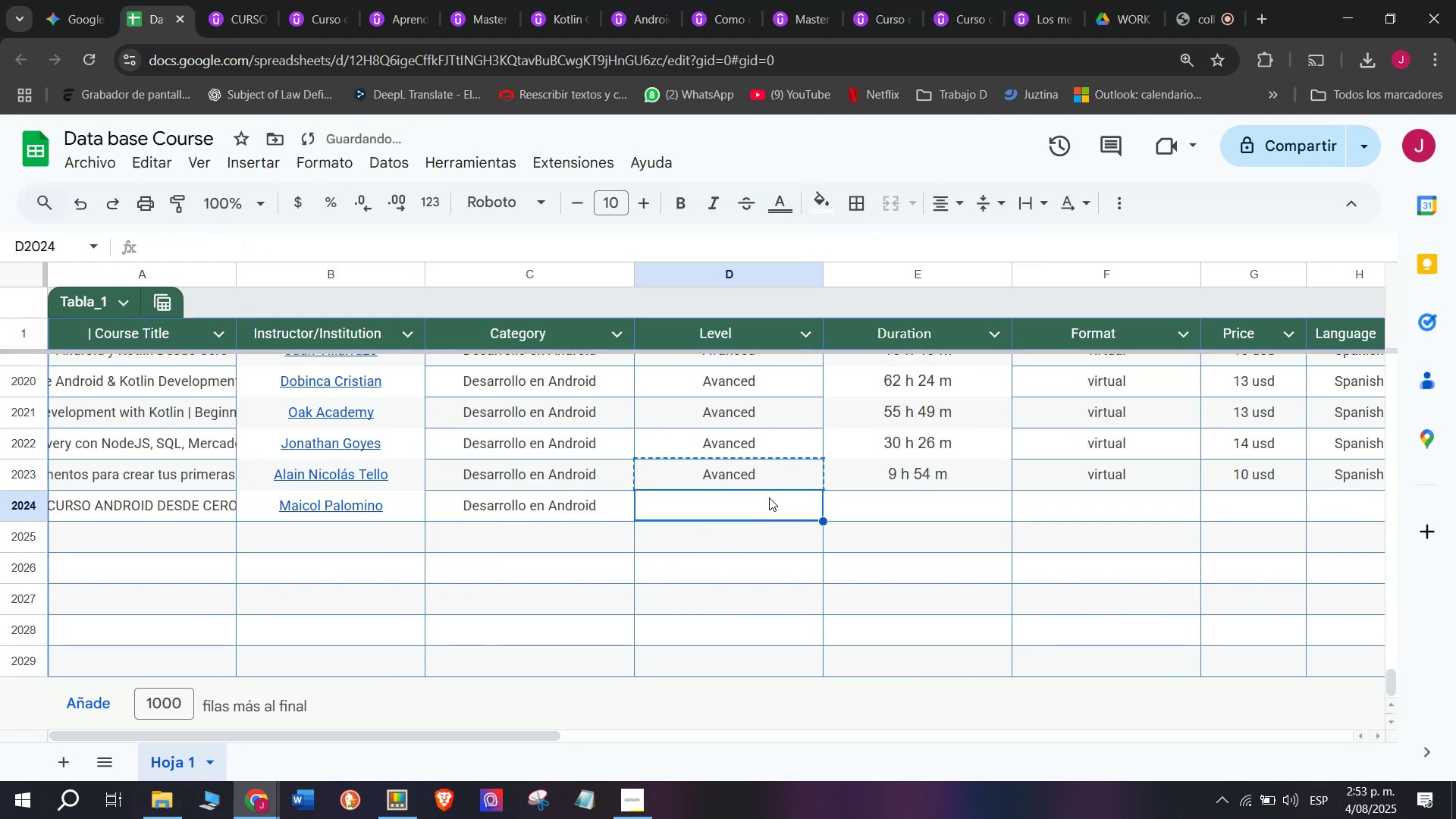 
hold_key(key=ControlLeft, duration=0.32)
 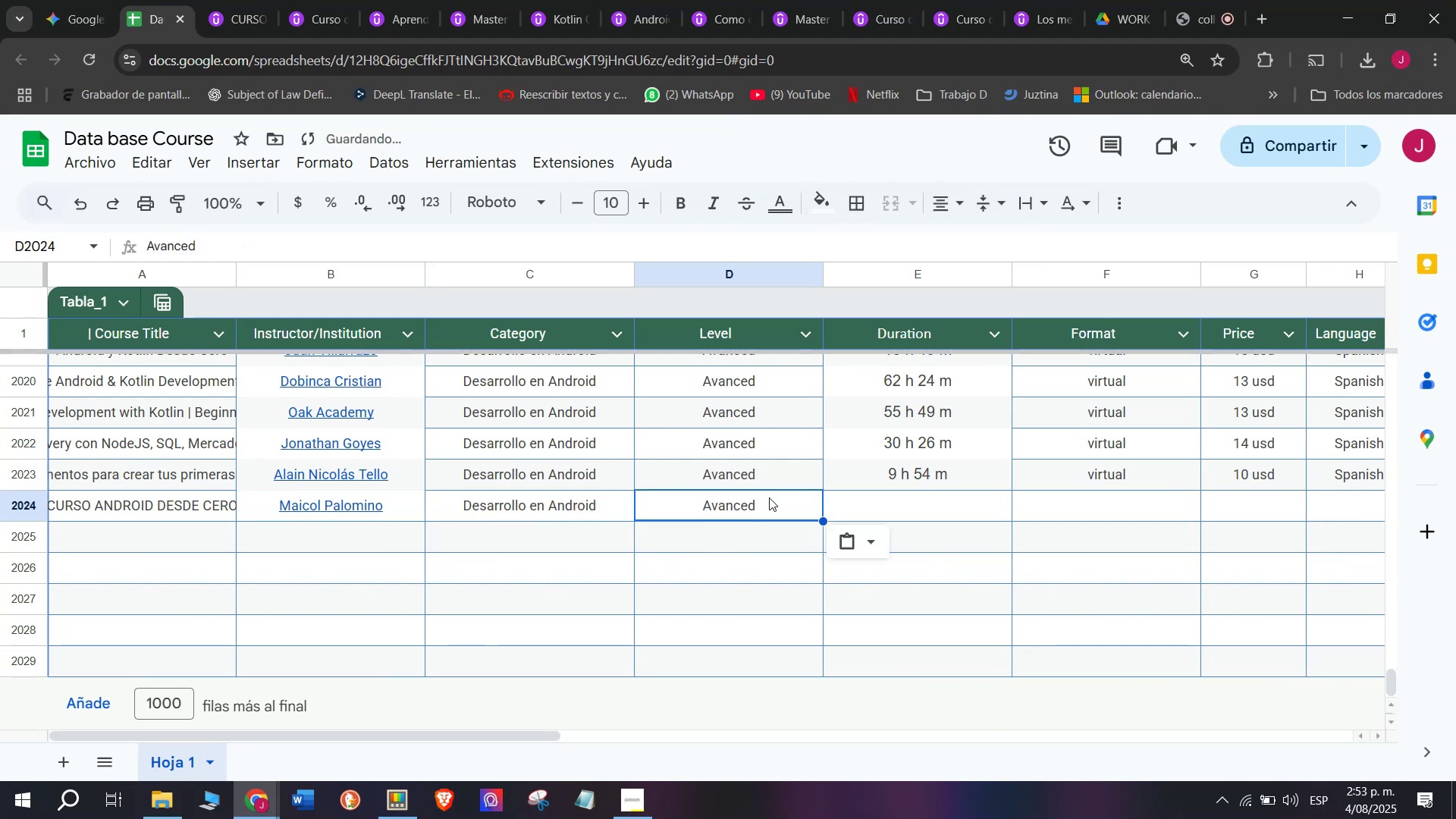 
hold_key(key=Z, duration=0.32)
 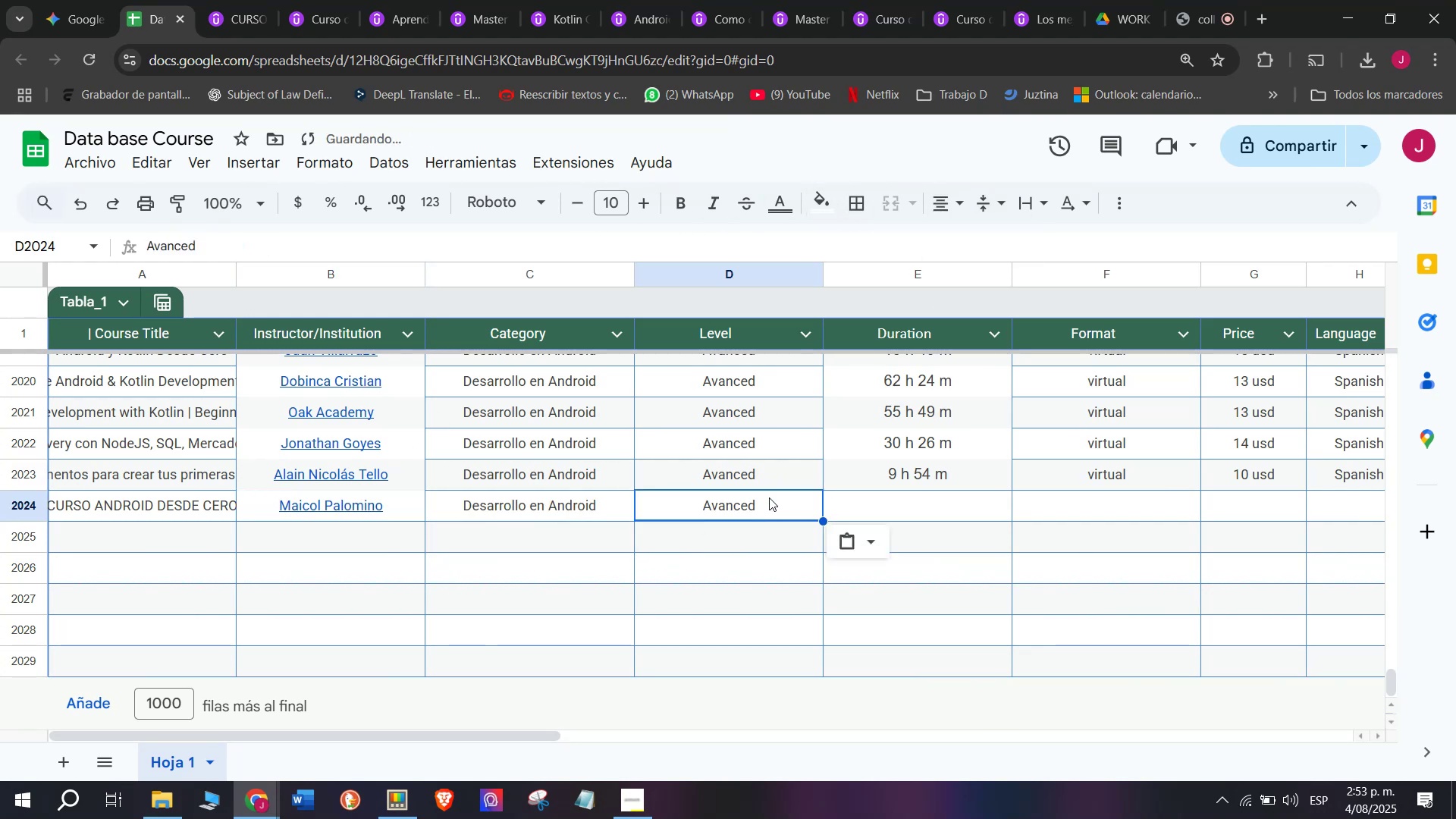 
hold_key(key=V, duration=0.31)
 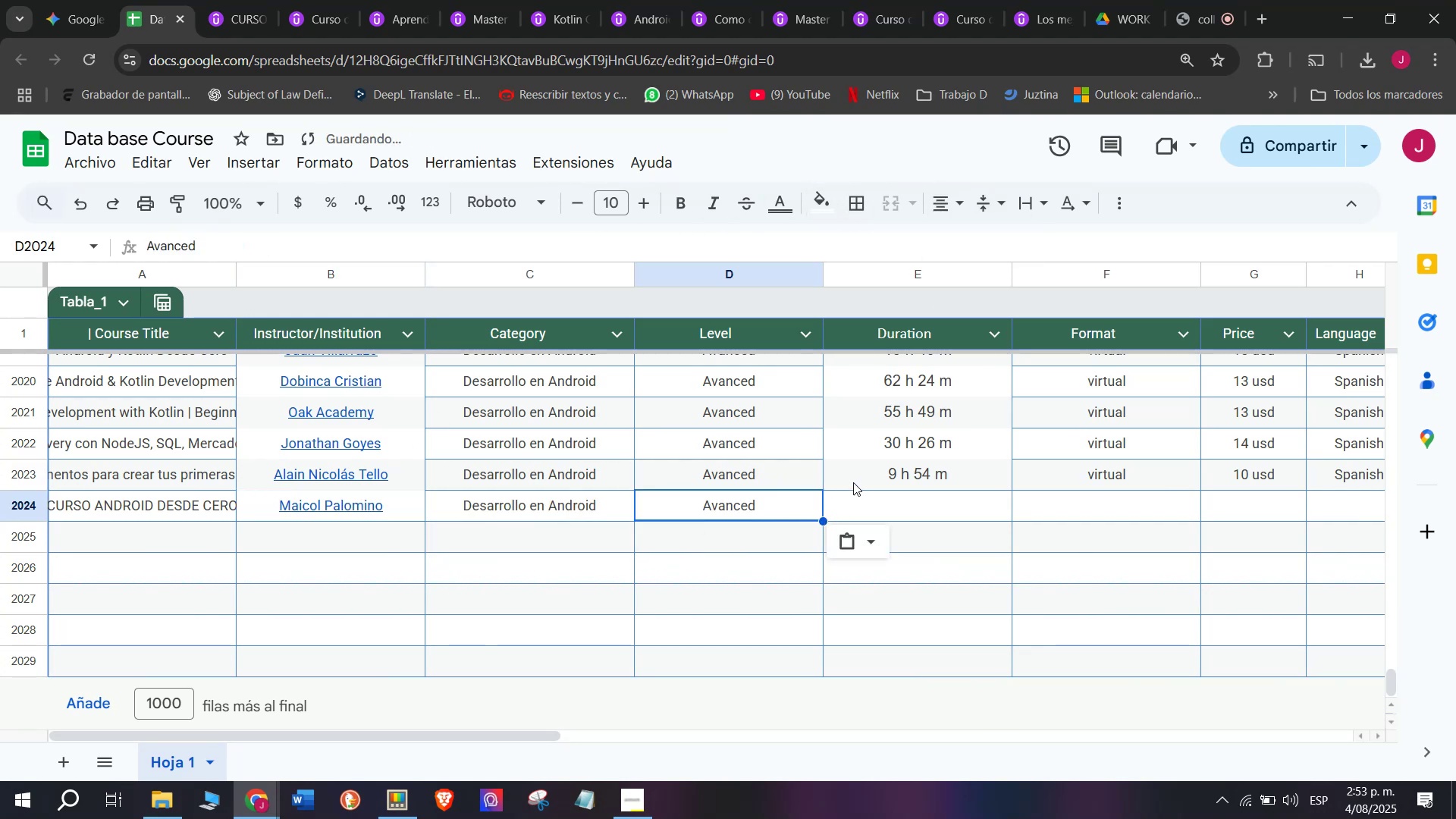 
key(Control+ControlLeft)
 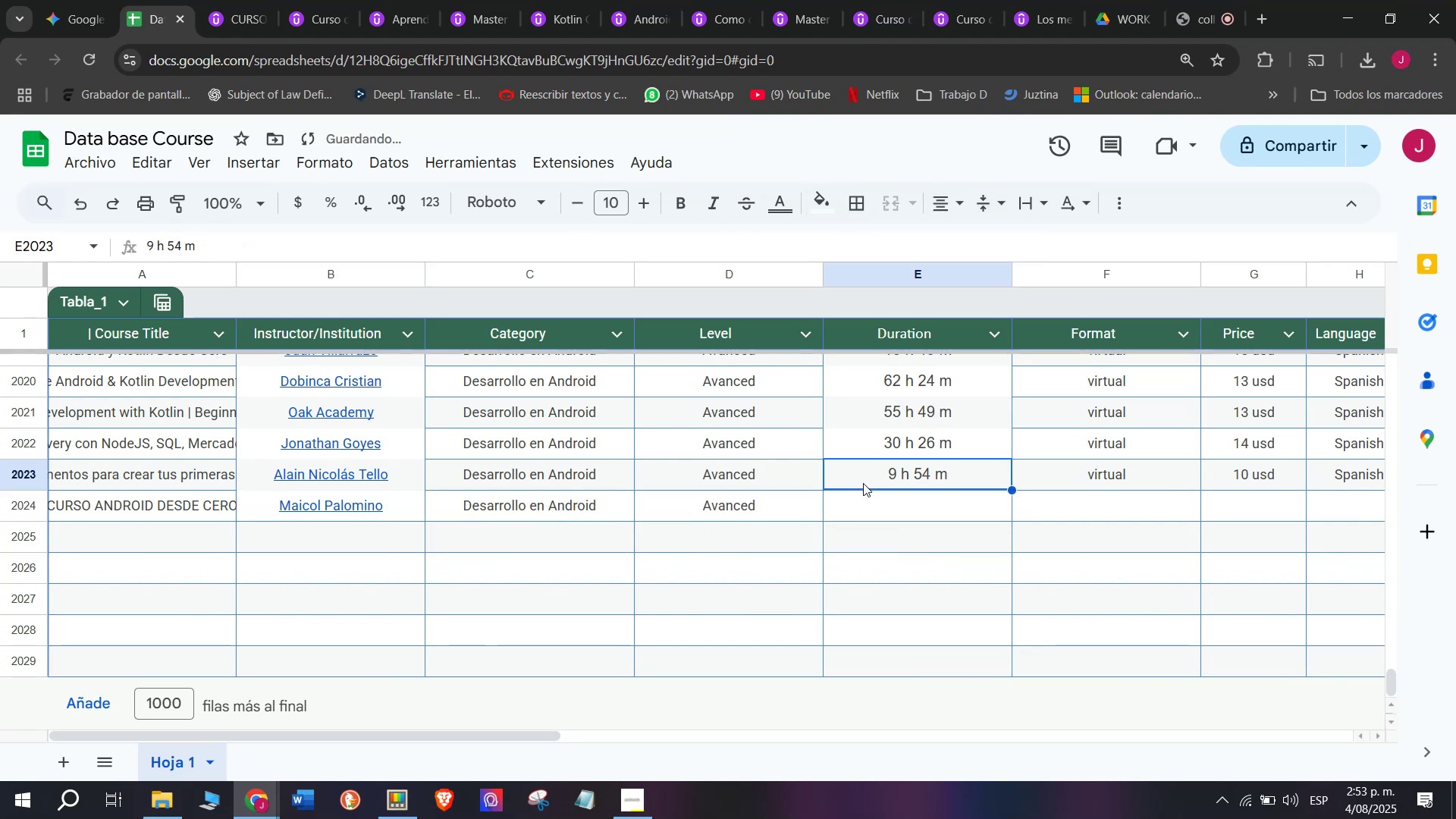 
key(Break)
 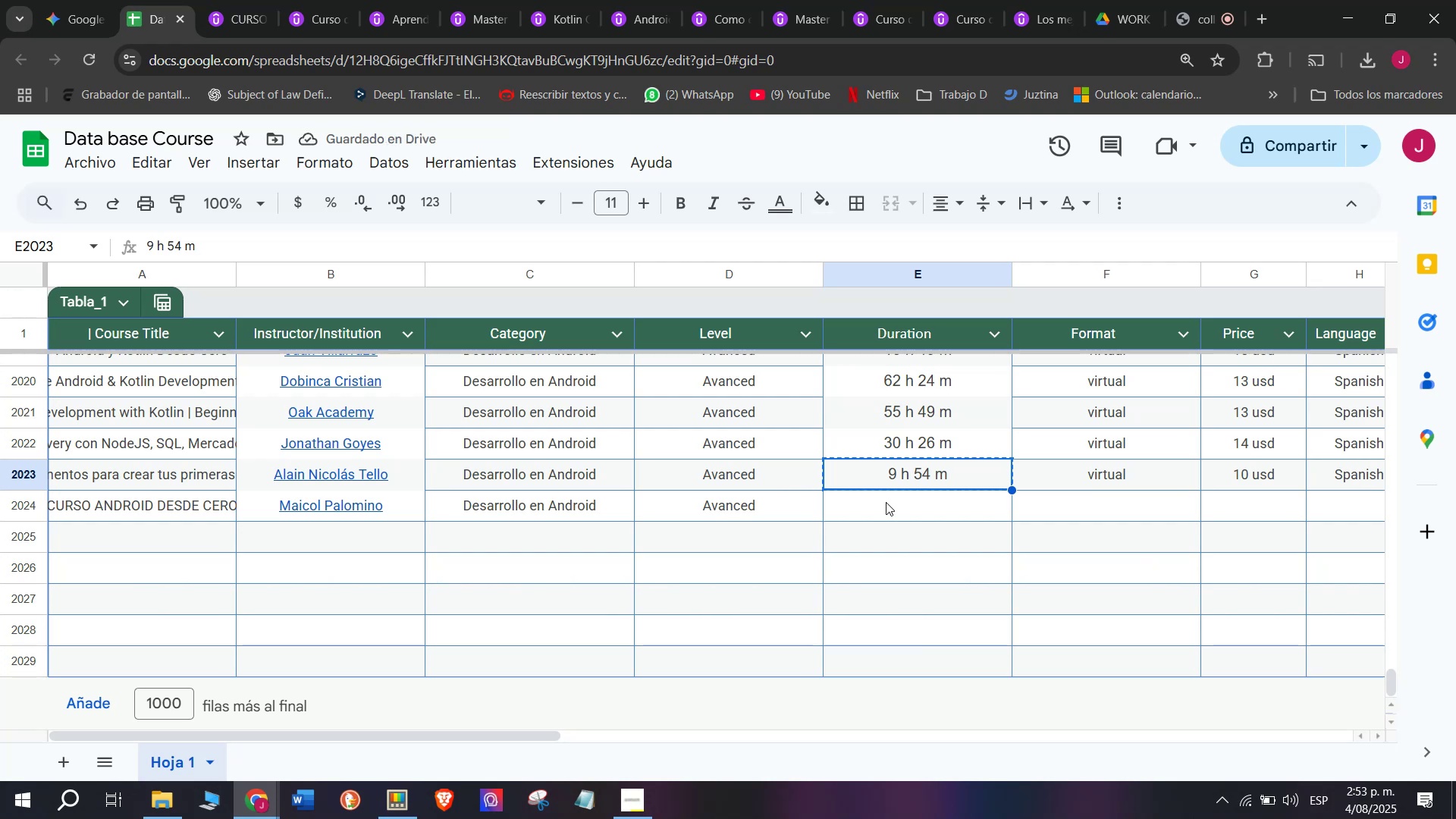 
key(Control+C)
 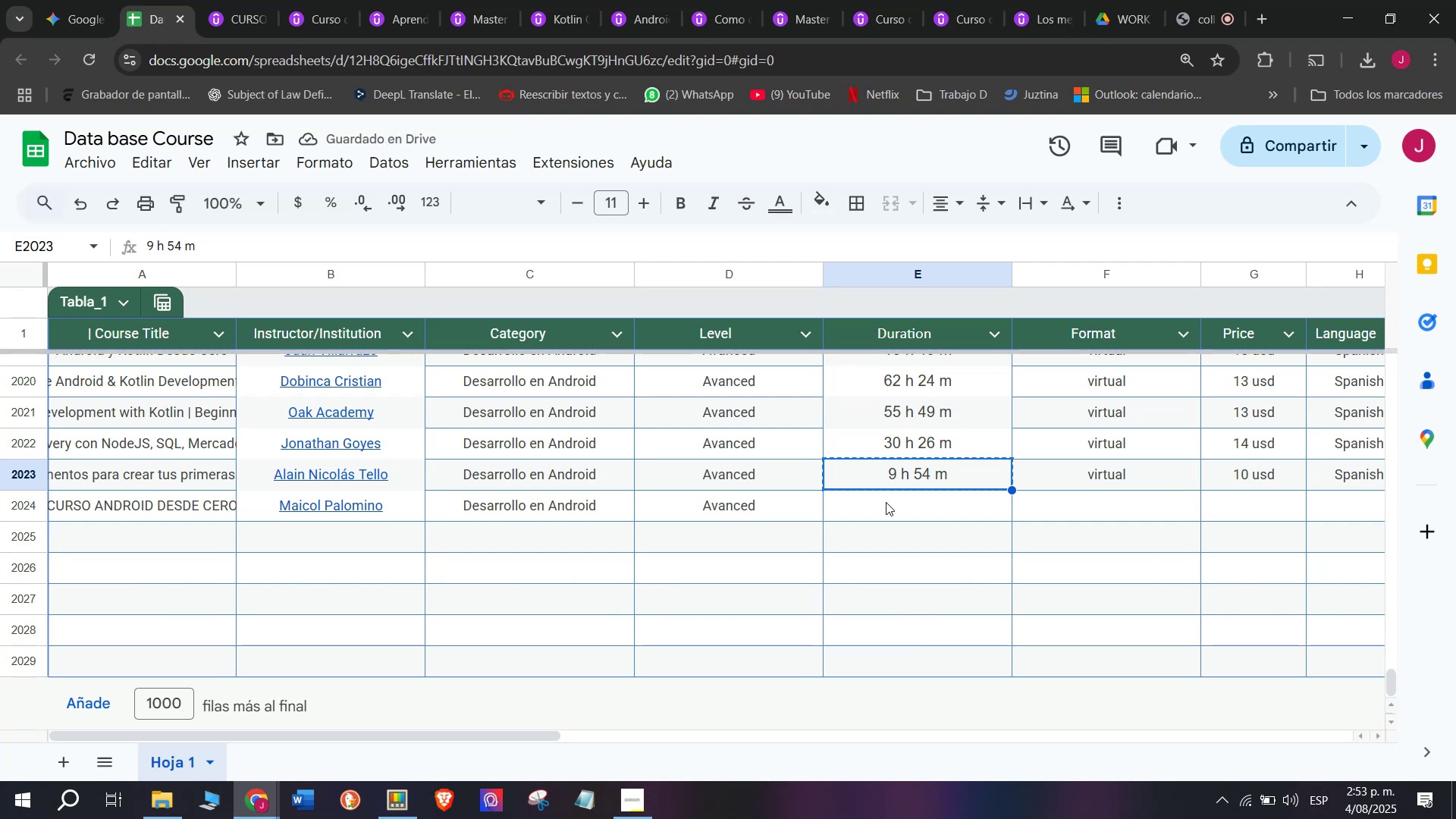 
left_click([886, 502])
 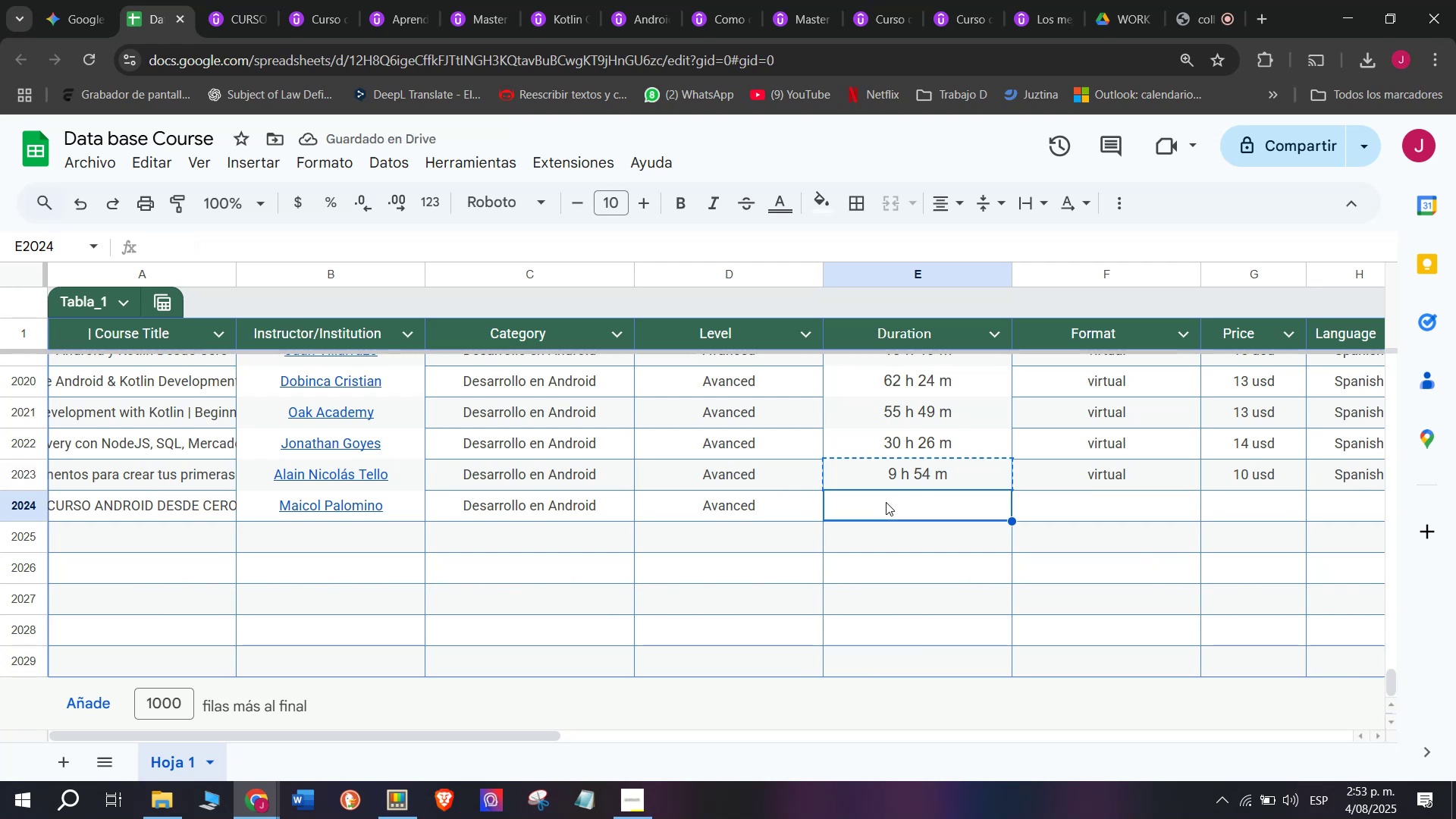 
key(Control+ControlLeft)
 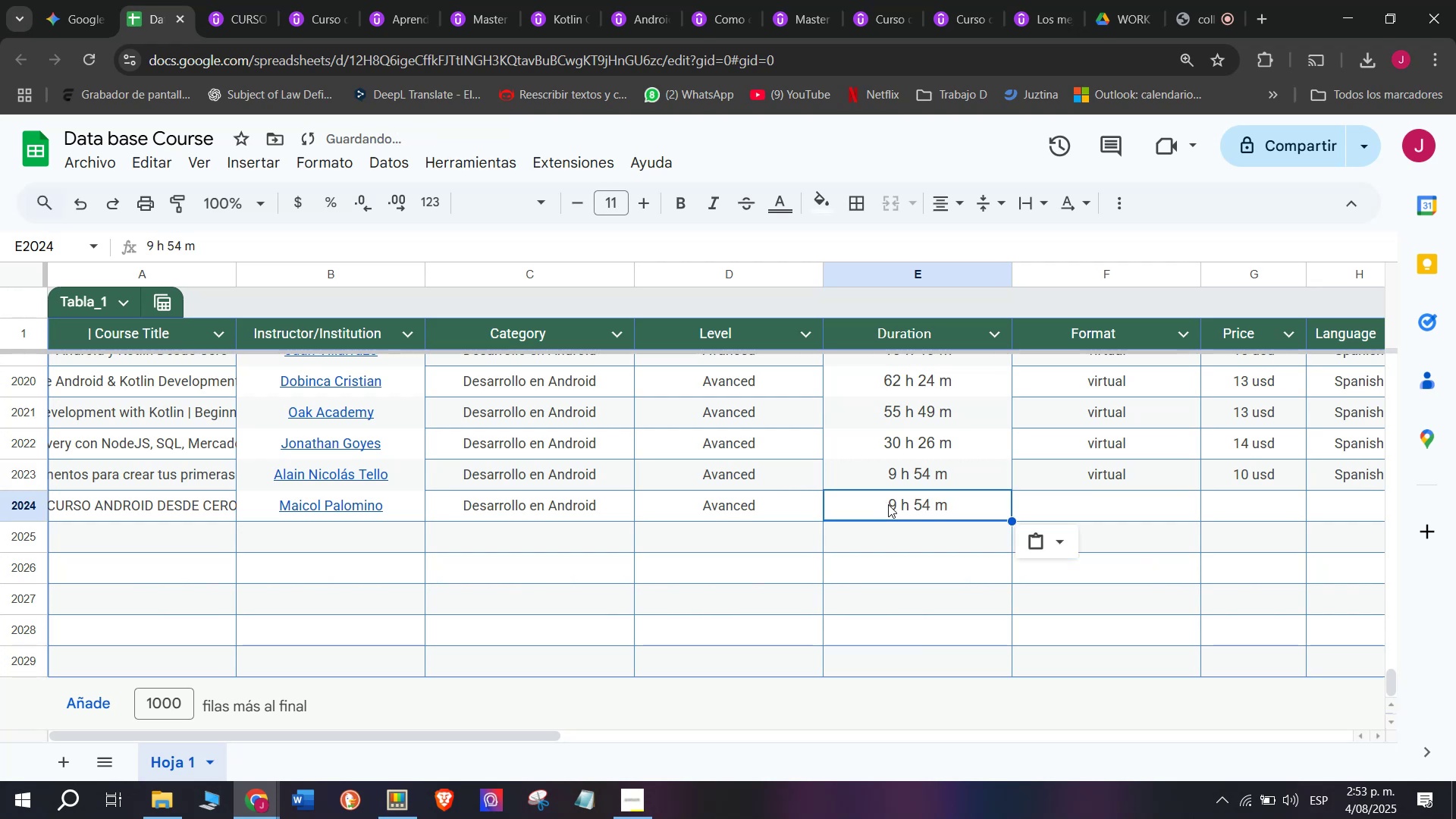 
key(Z)
 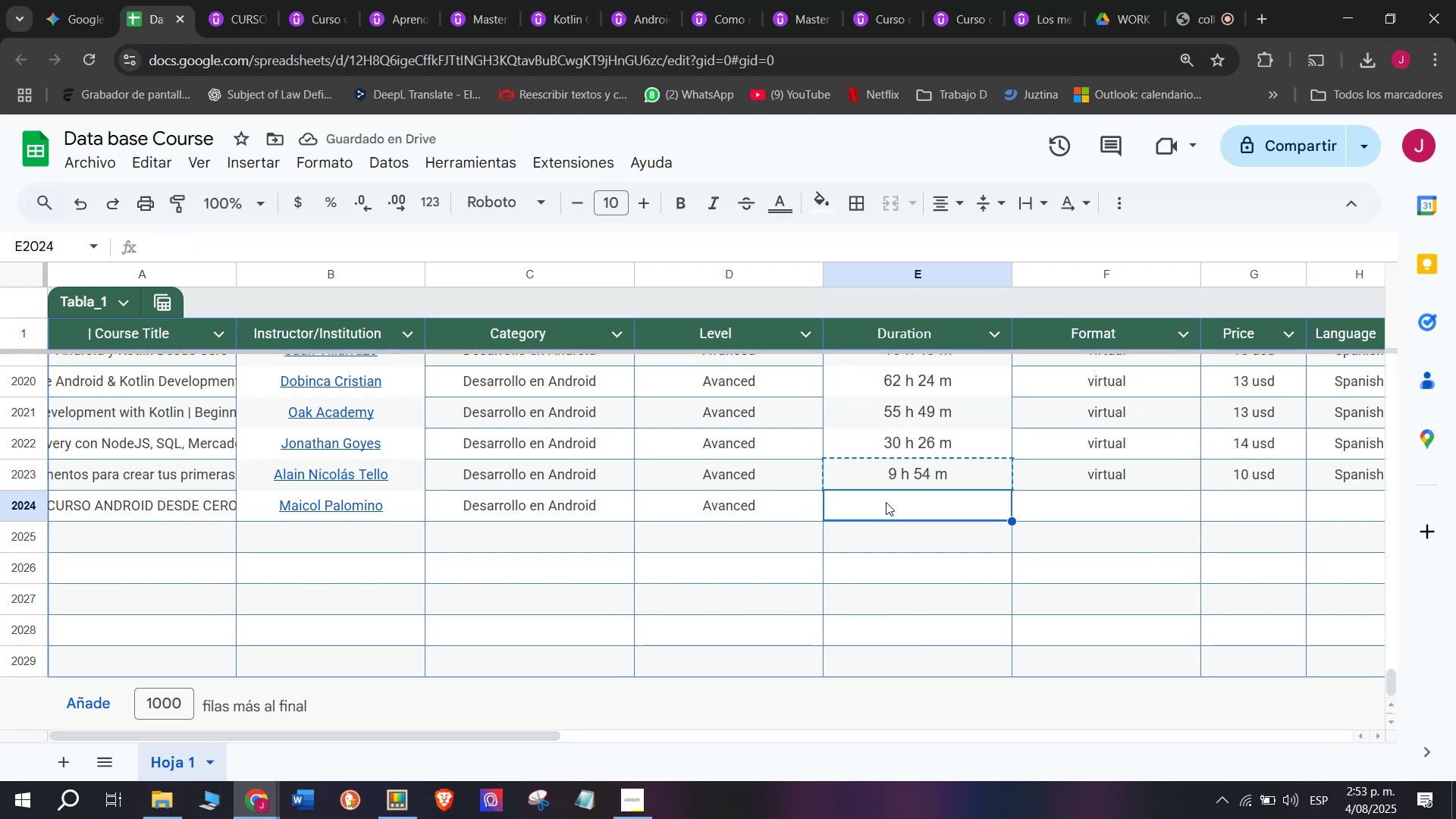 
key(Control+V)
 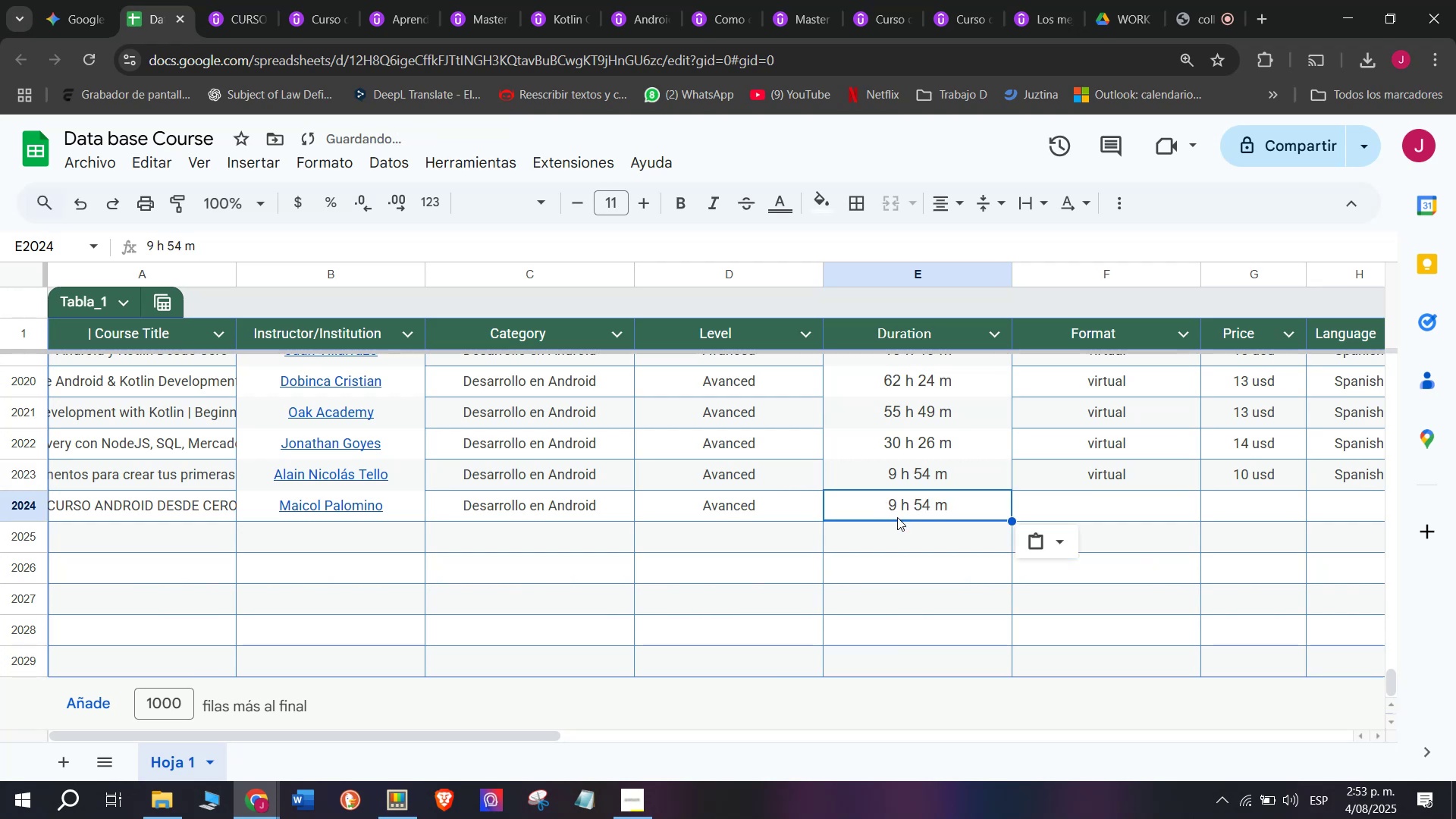 
left_click([903, 528])
 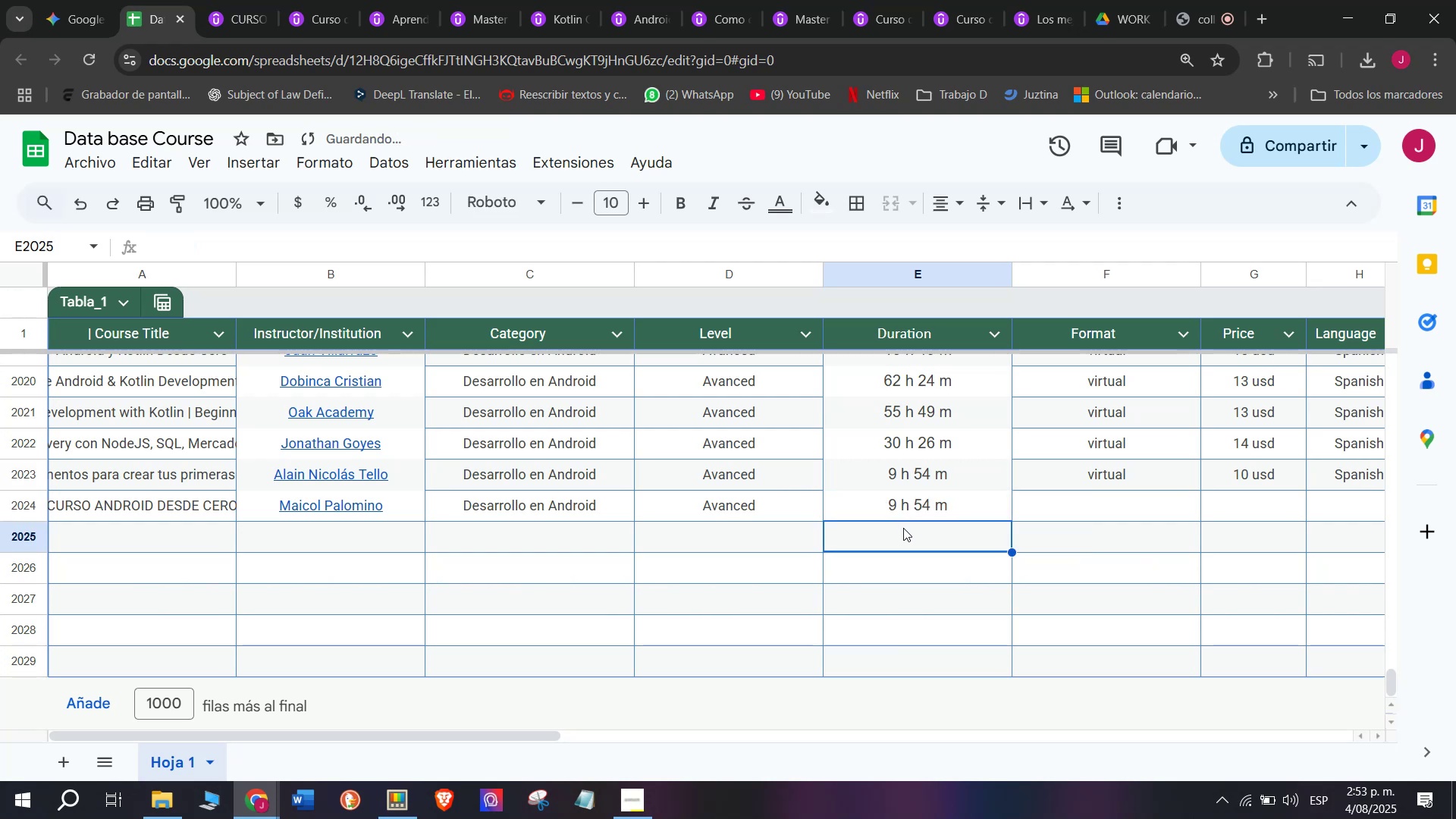 
key(Z)
 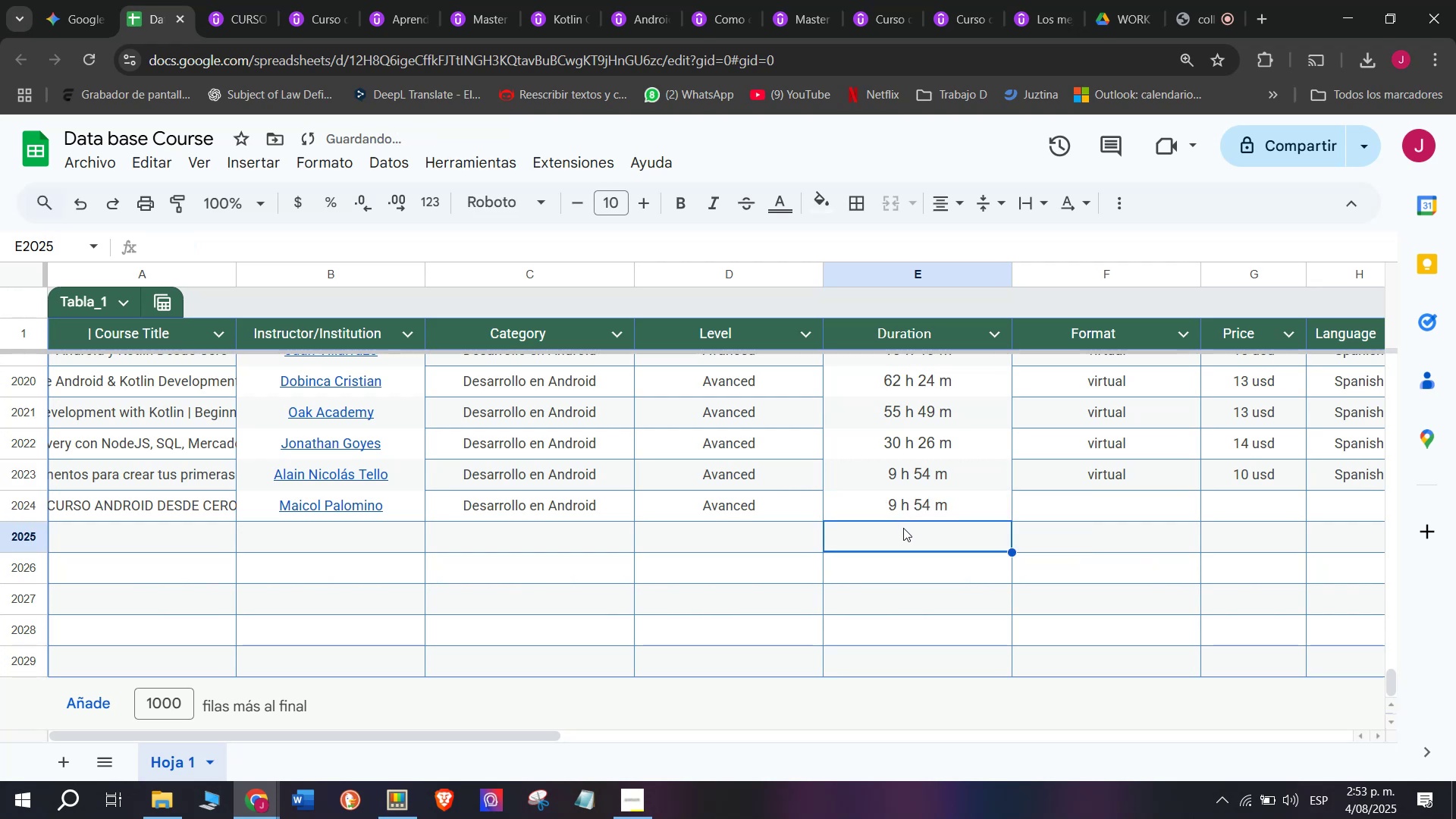 
key(Control+ControlLeft)
 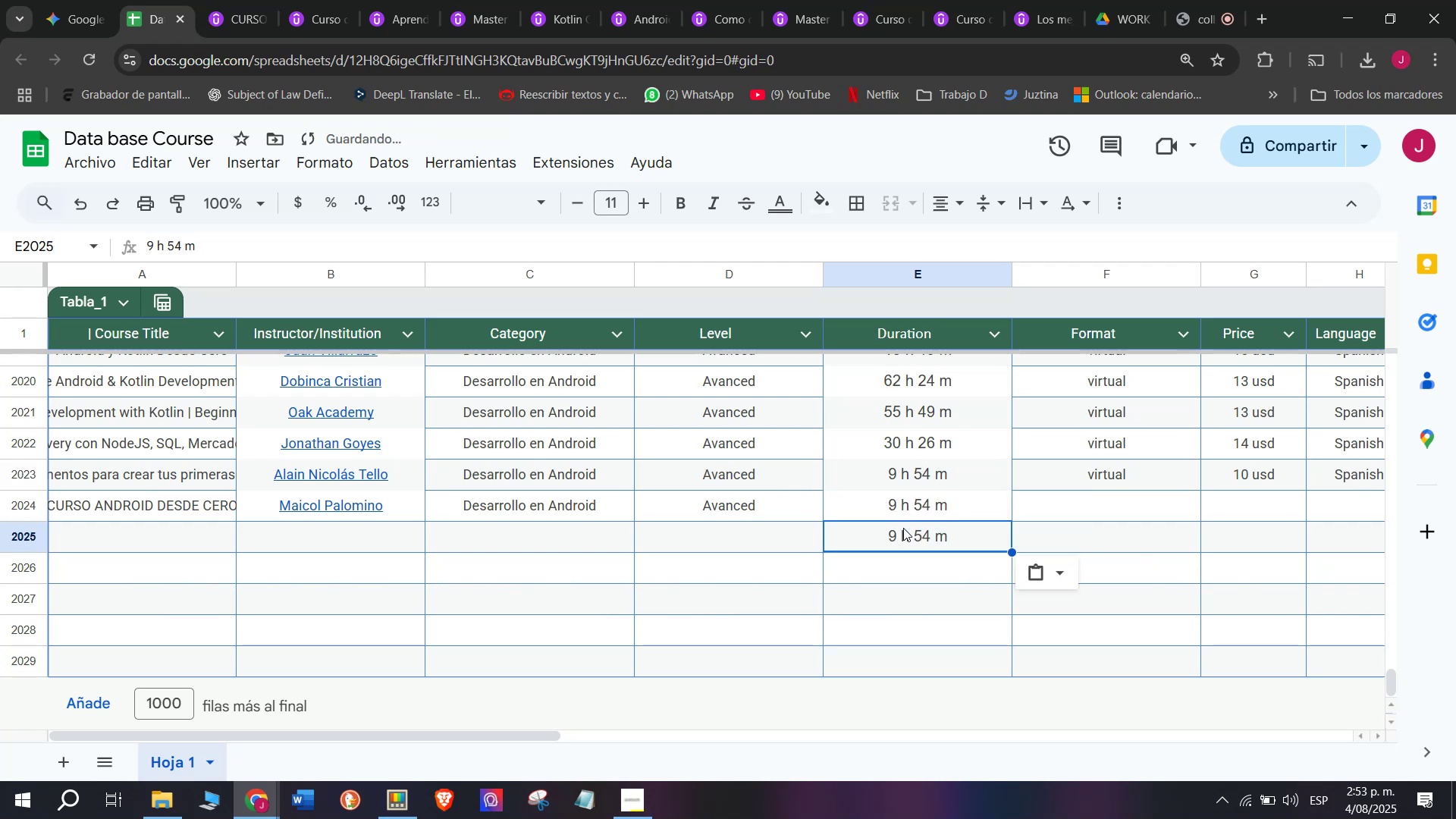 
key(Control+V)
 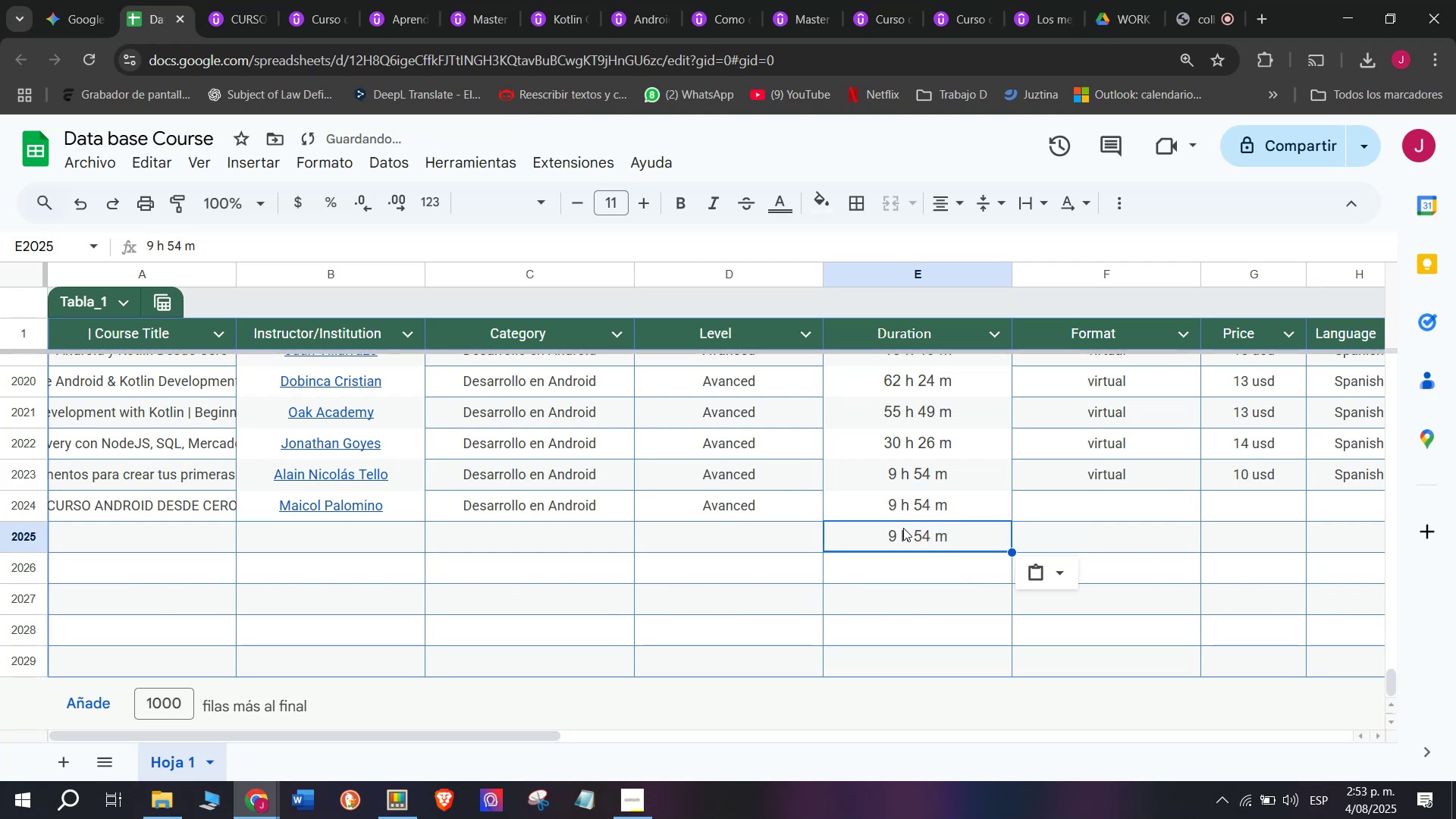 
key(Q)
 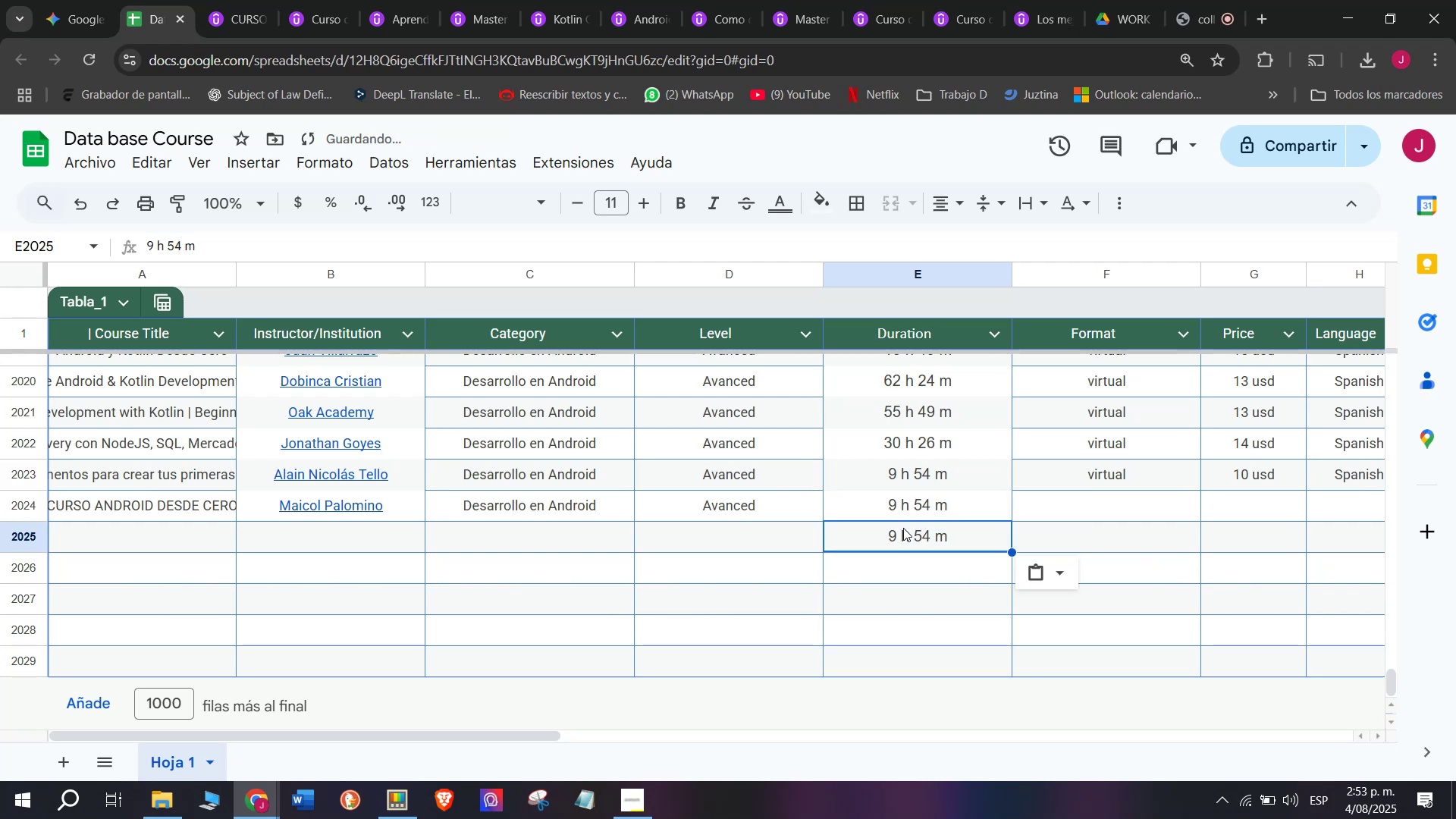 
key(Backspace)
 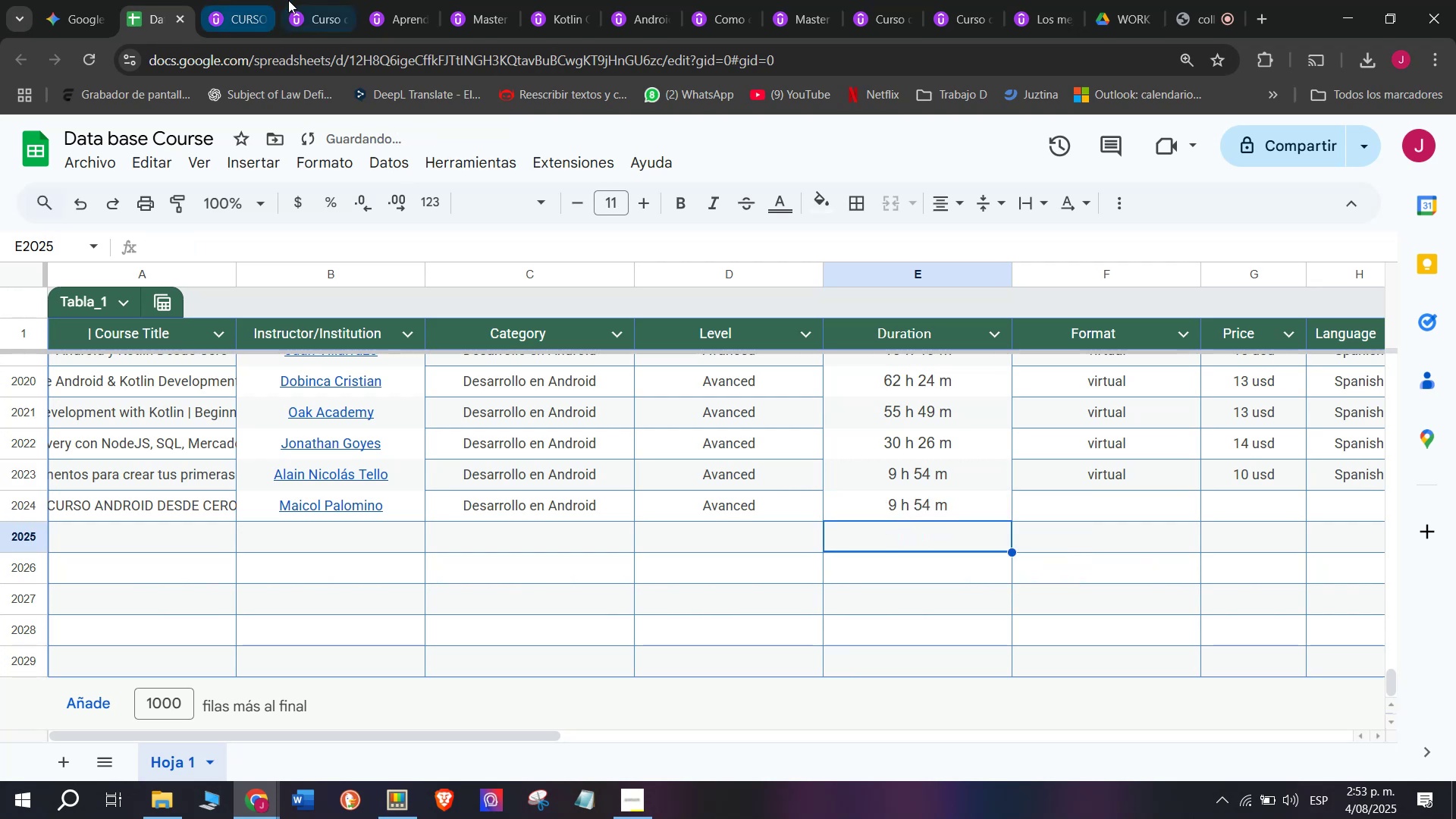 
left_click([231, 0])
 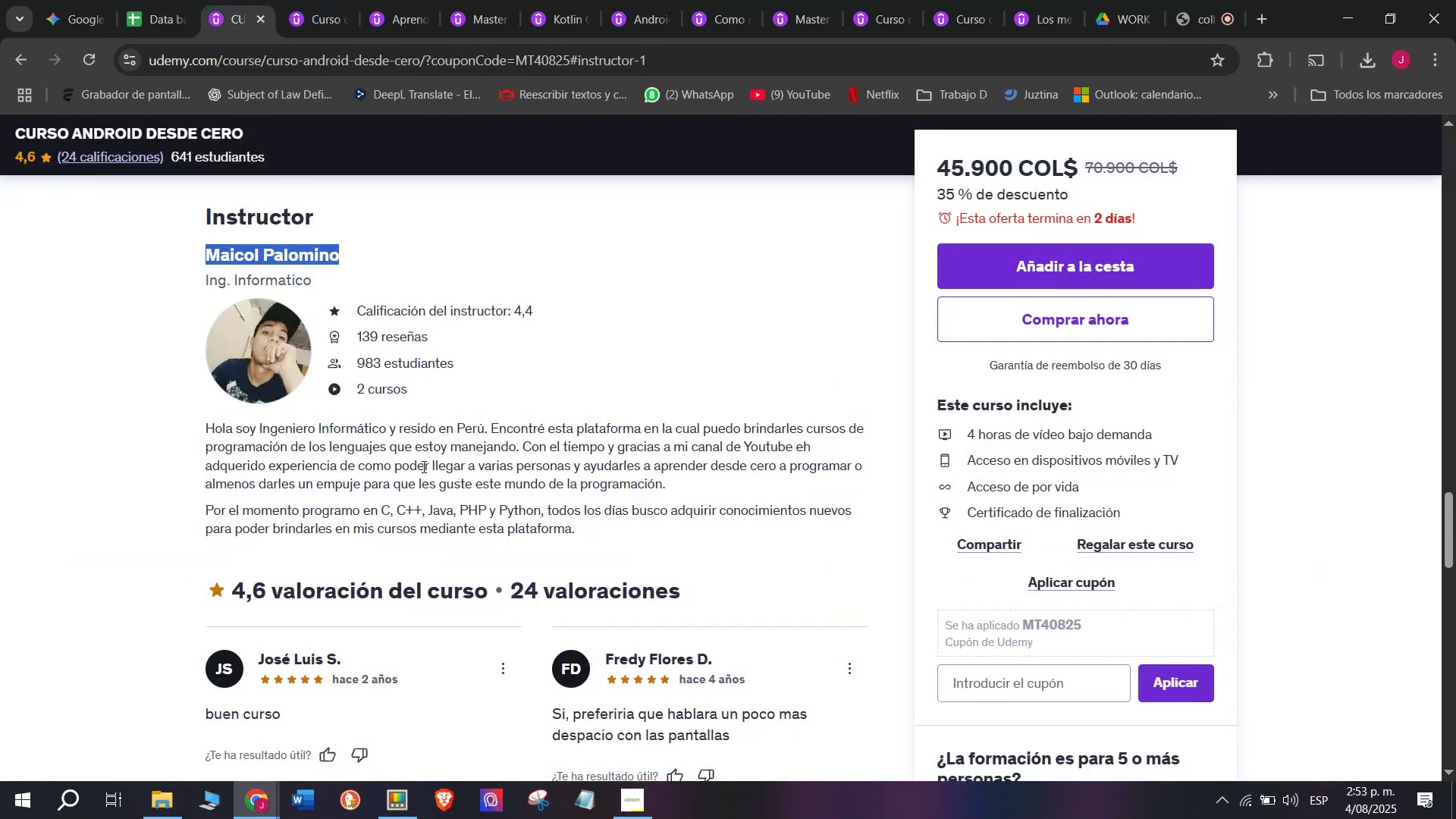 
scroll: coordinate [440, 496], scroll_direction: up, amount: 10.0
 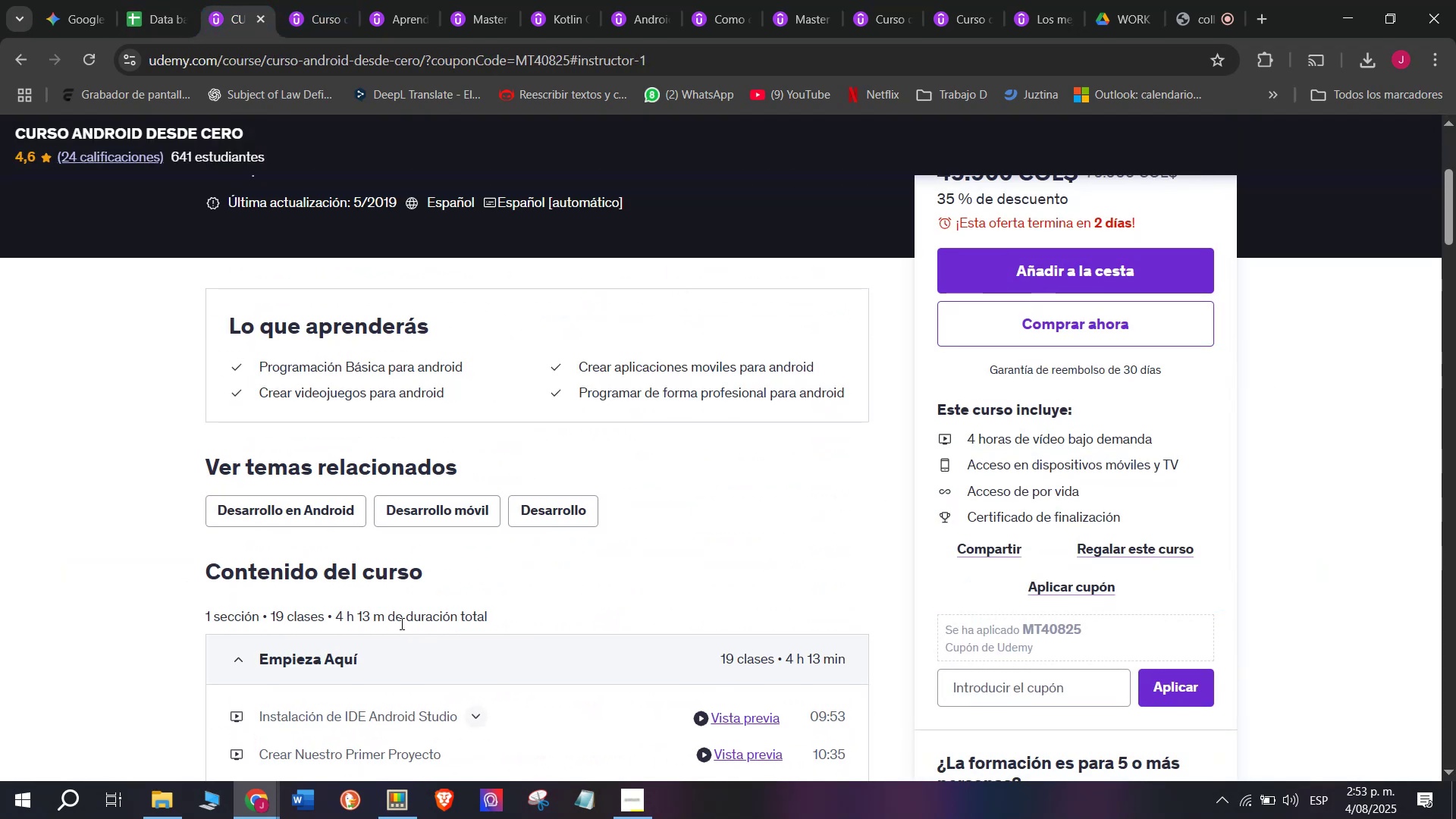 
left_click_drag(start_coordinate=[388, 615], to_coordinate=[339, 611])
 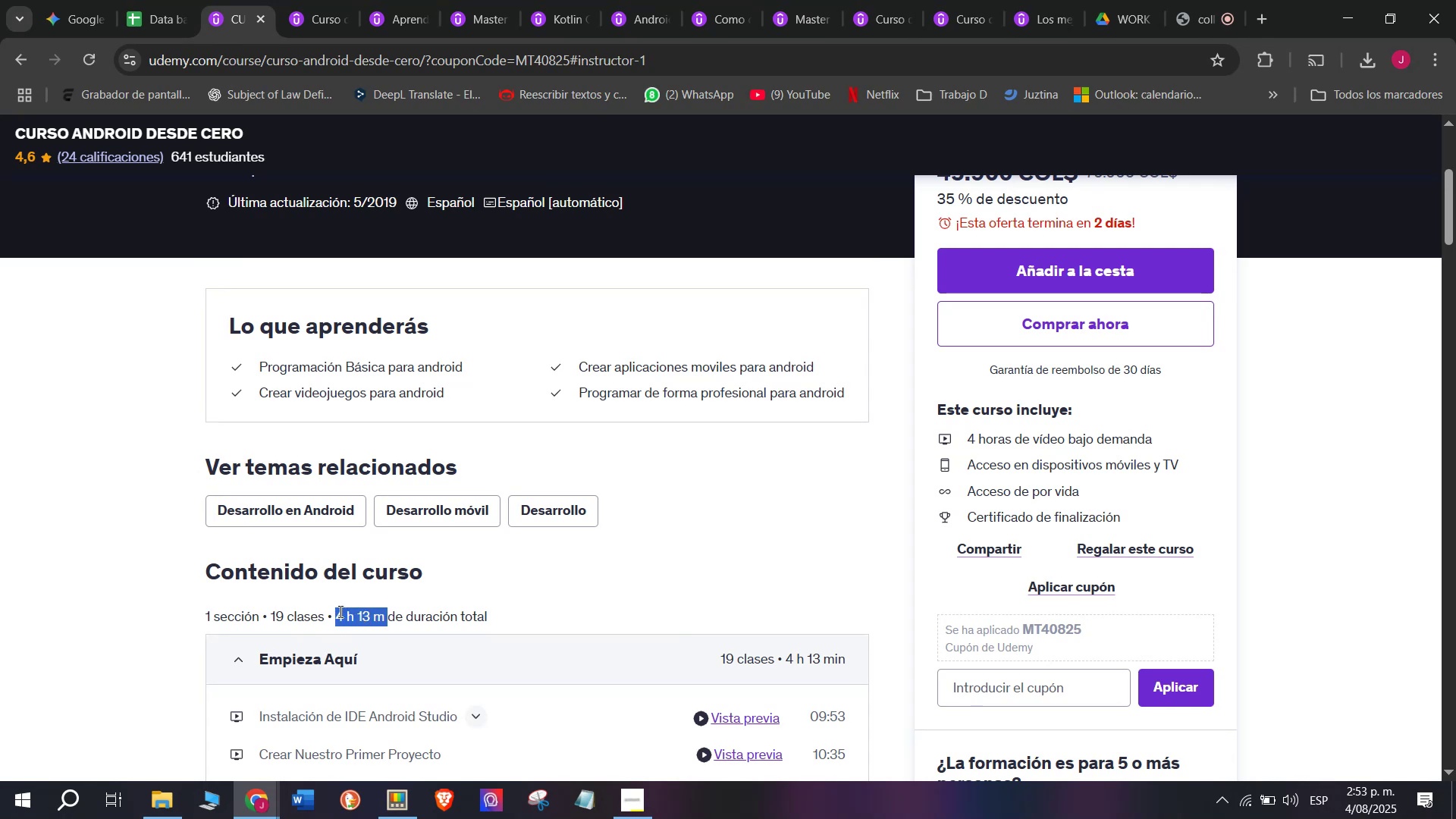 
key(Control+ControlLeft)
 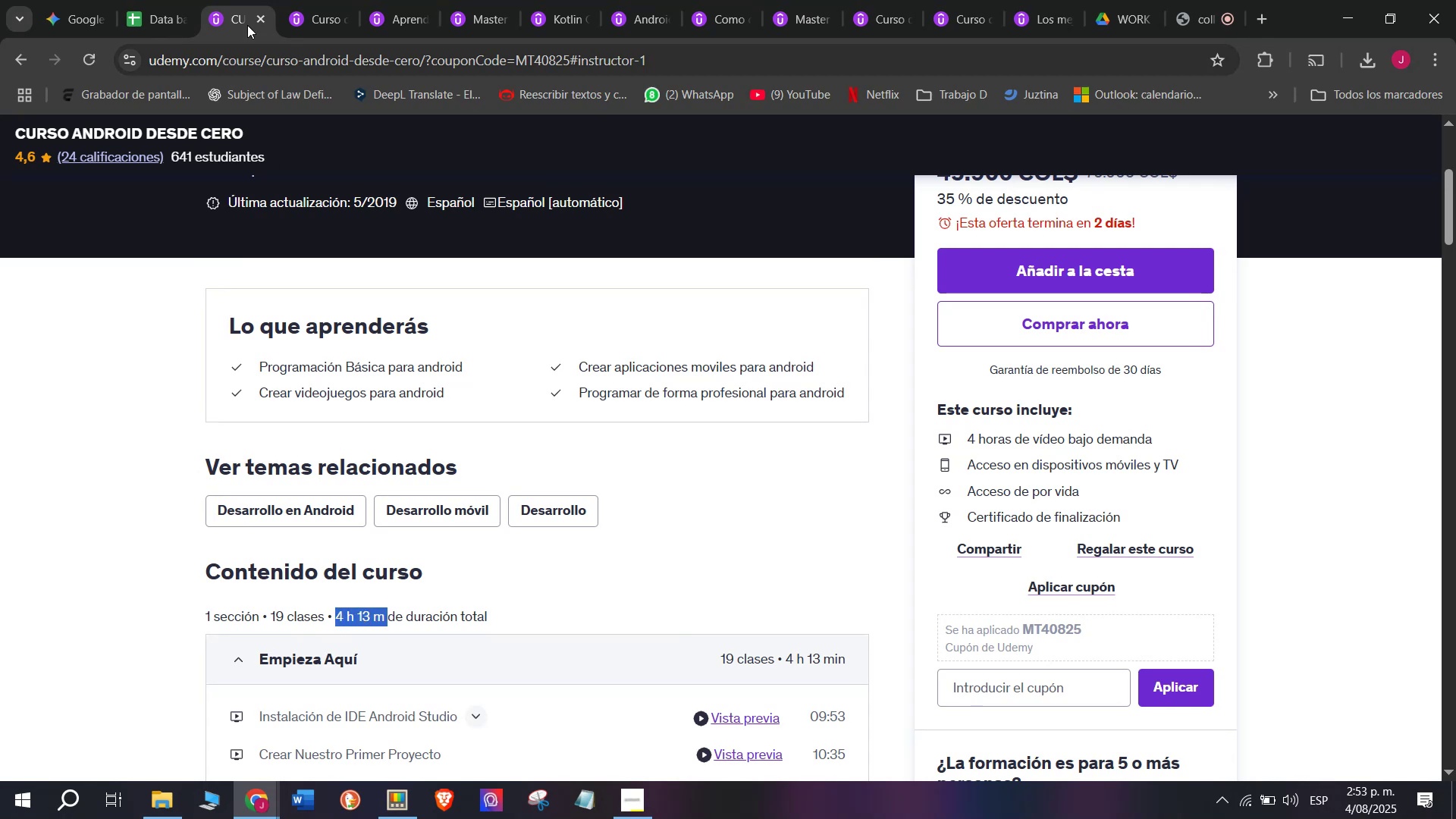 
key(Break)
 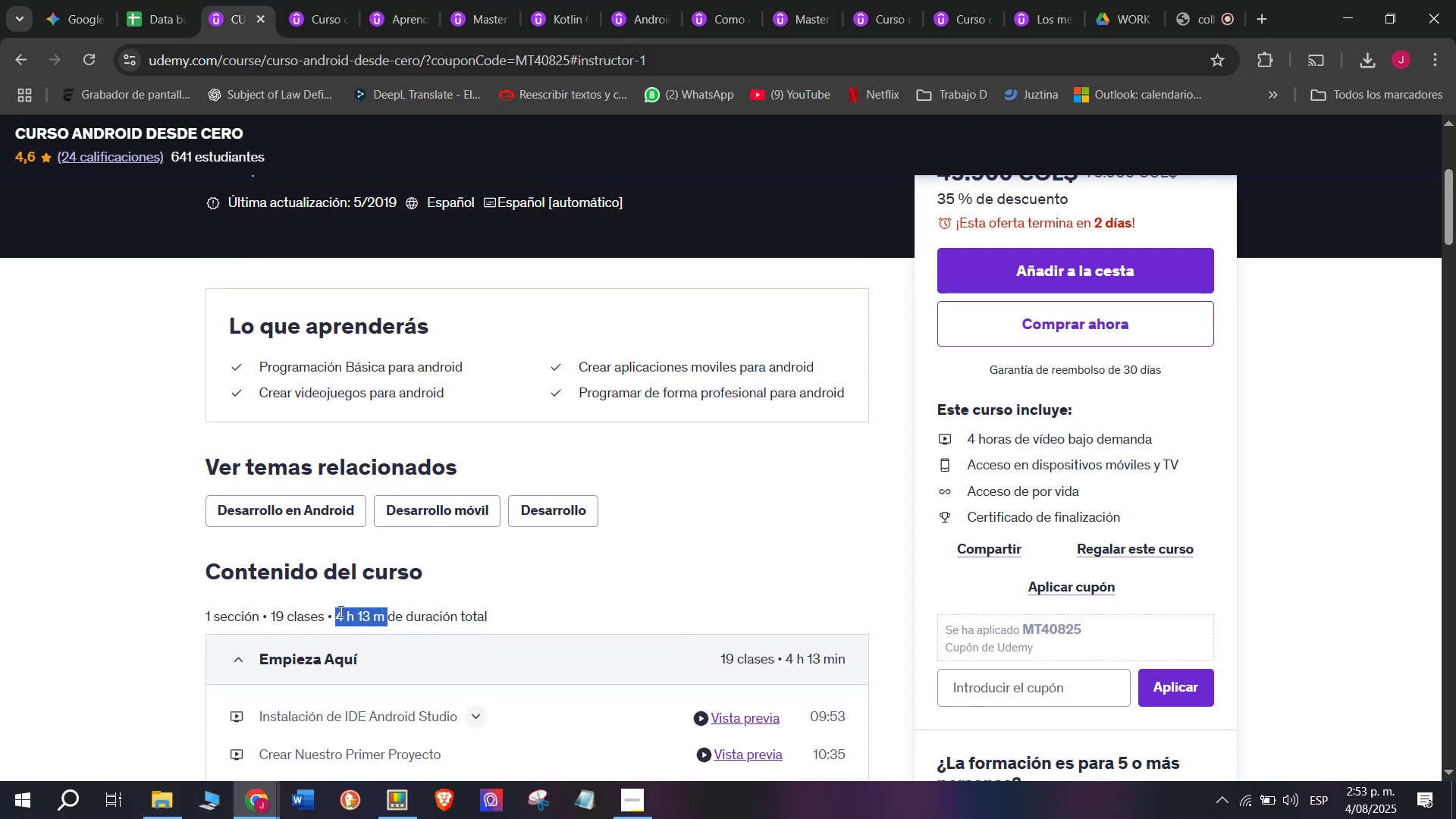 
key(Control+C)
 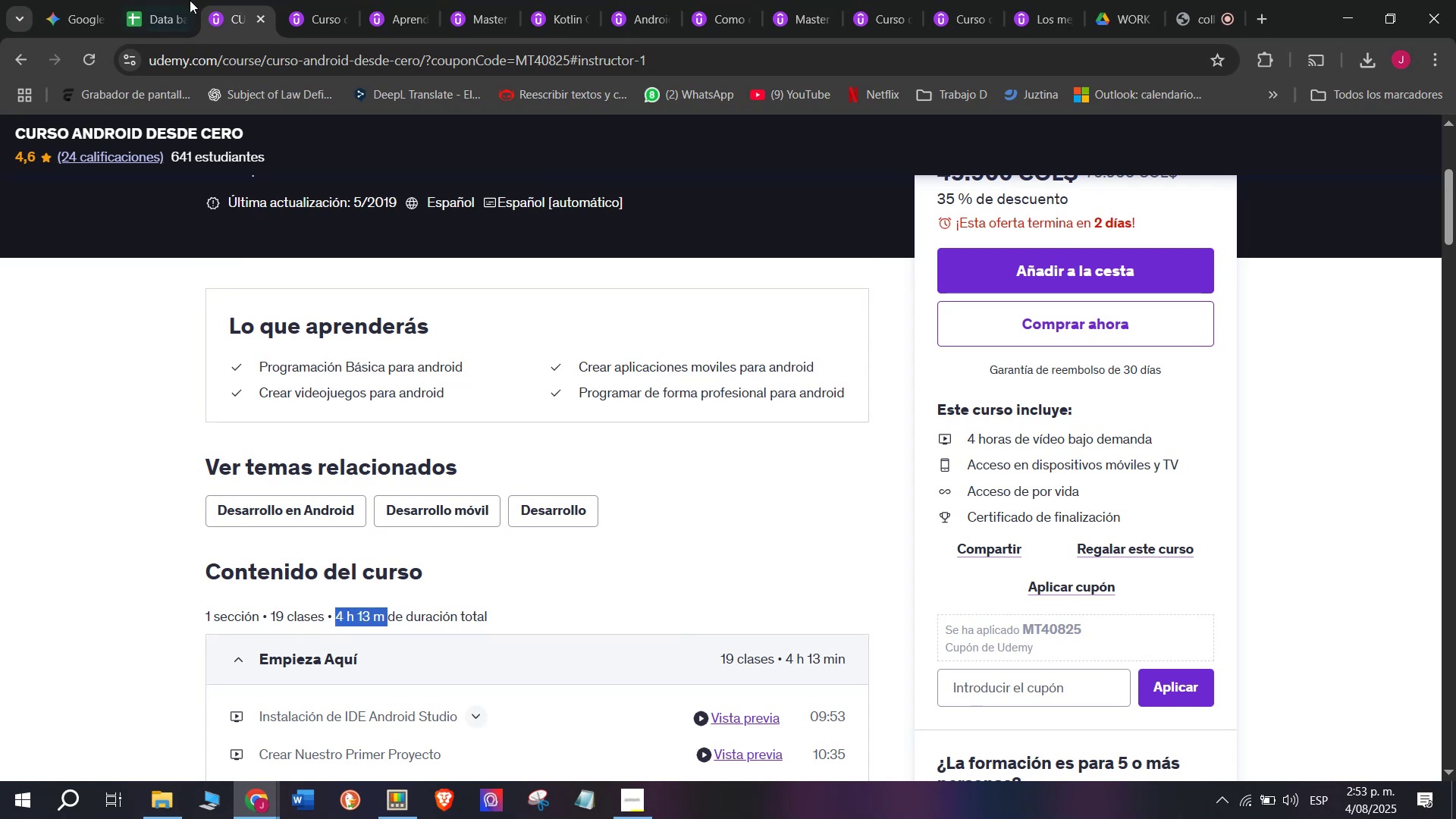 
left_click([185, 0])
 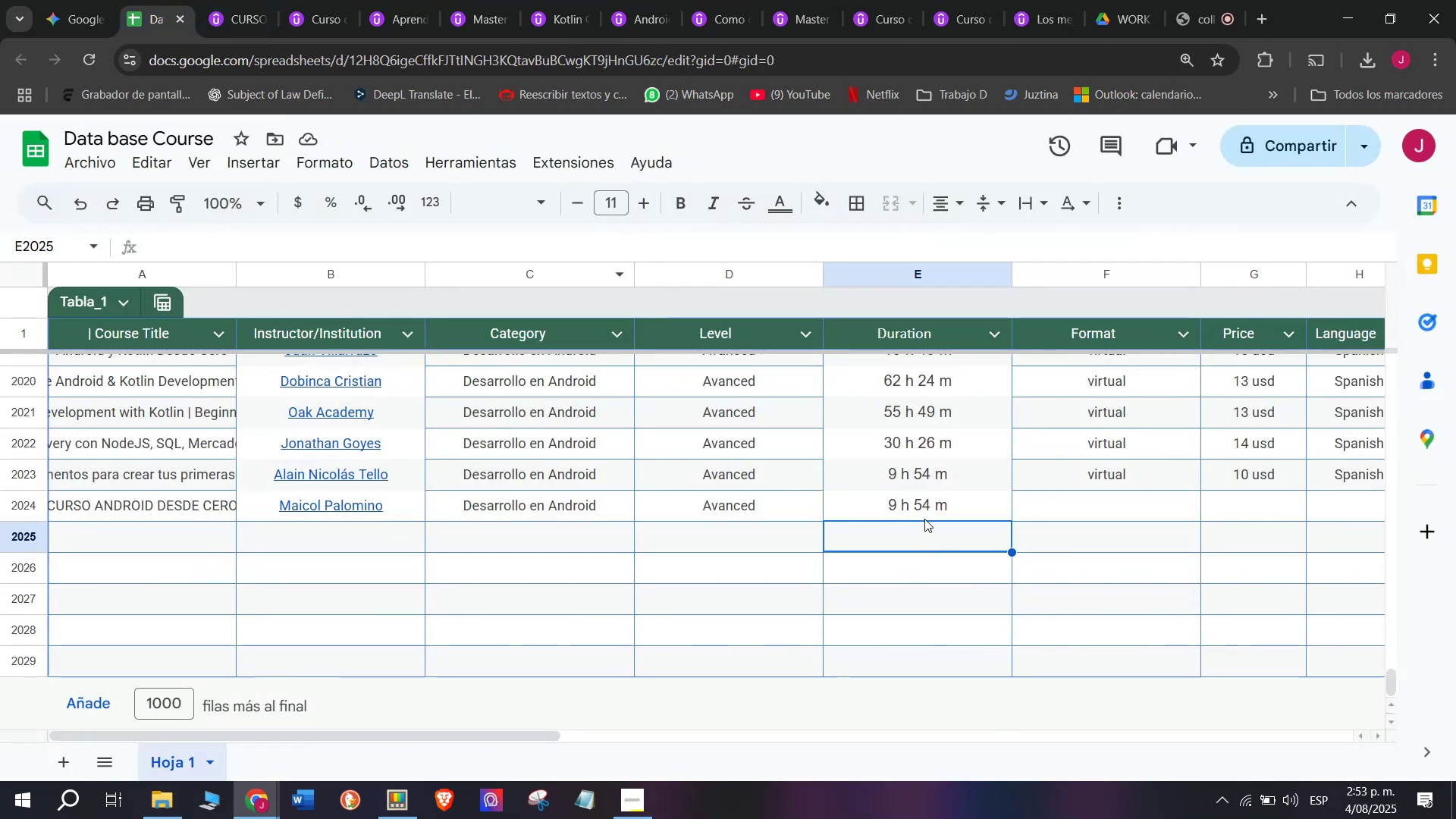 
left_click([923, 516])
 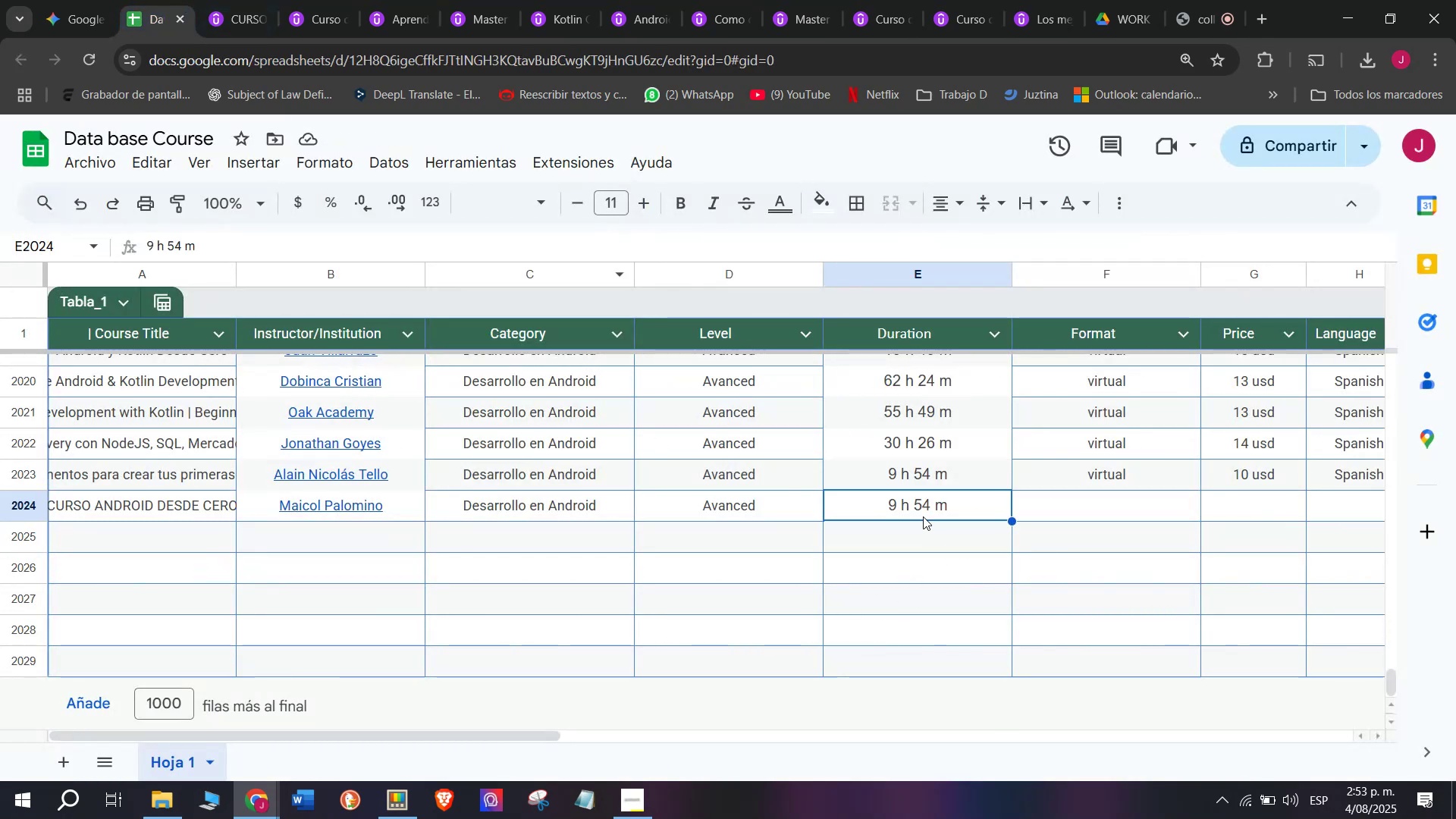 
key(Z)
 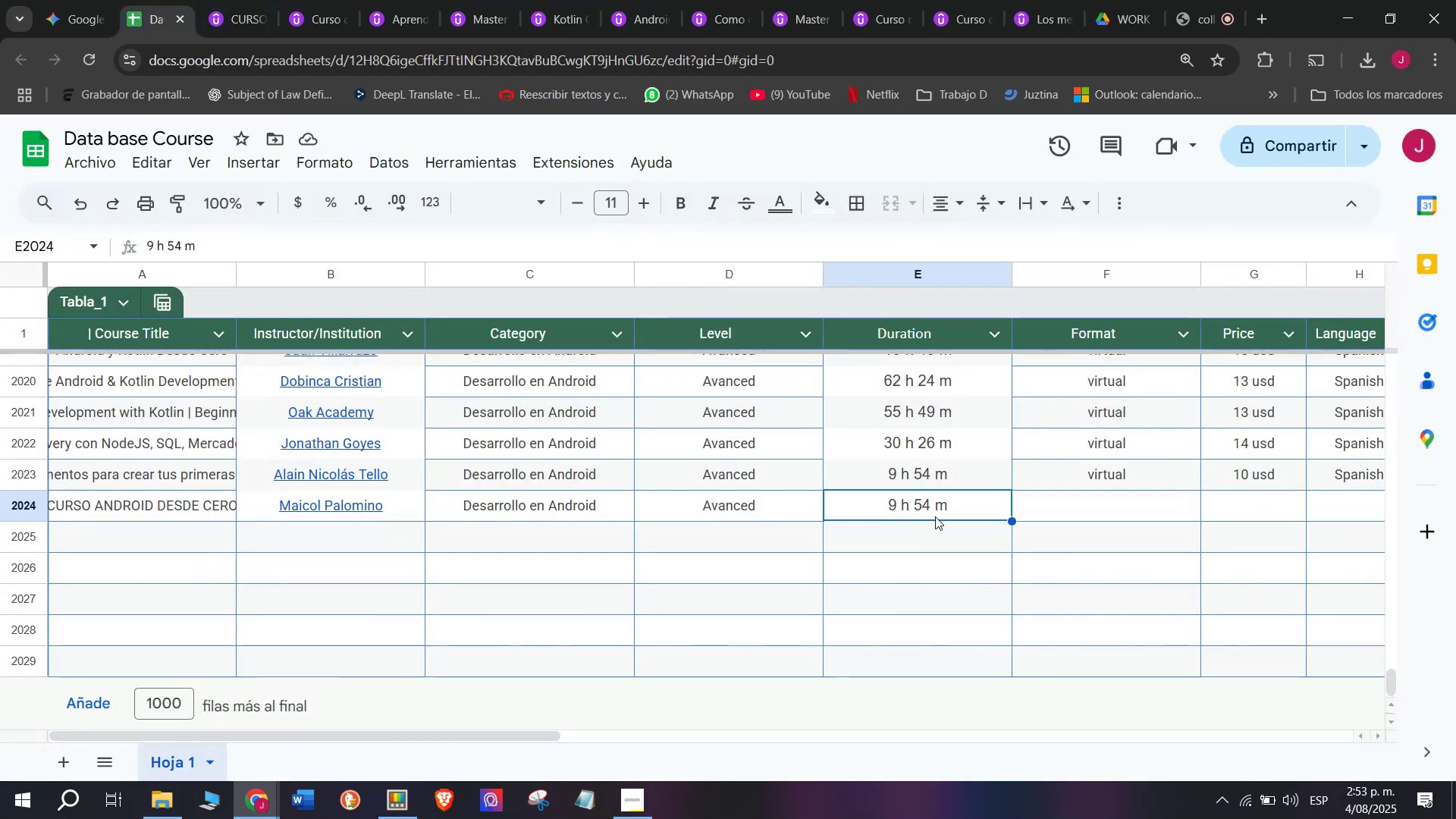 
key(Control+ControlLeft)
 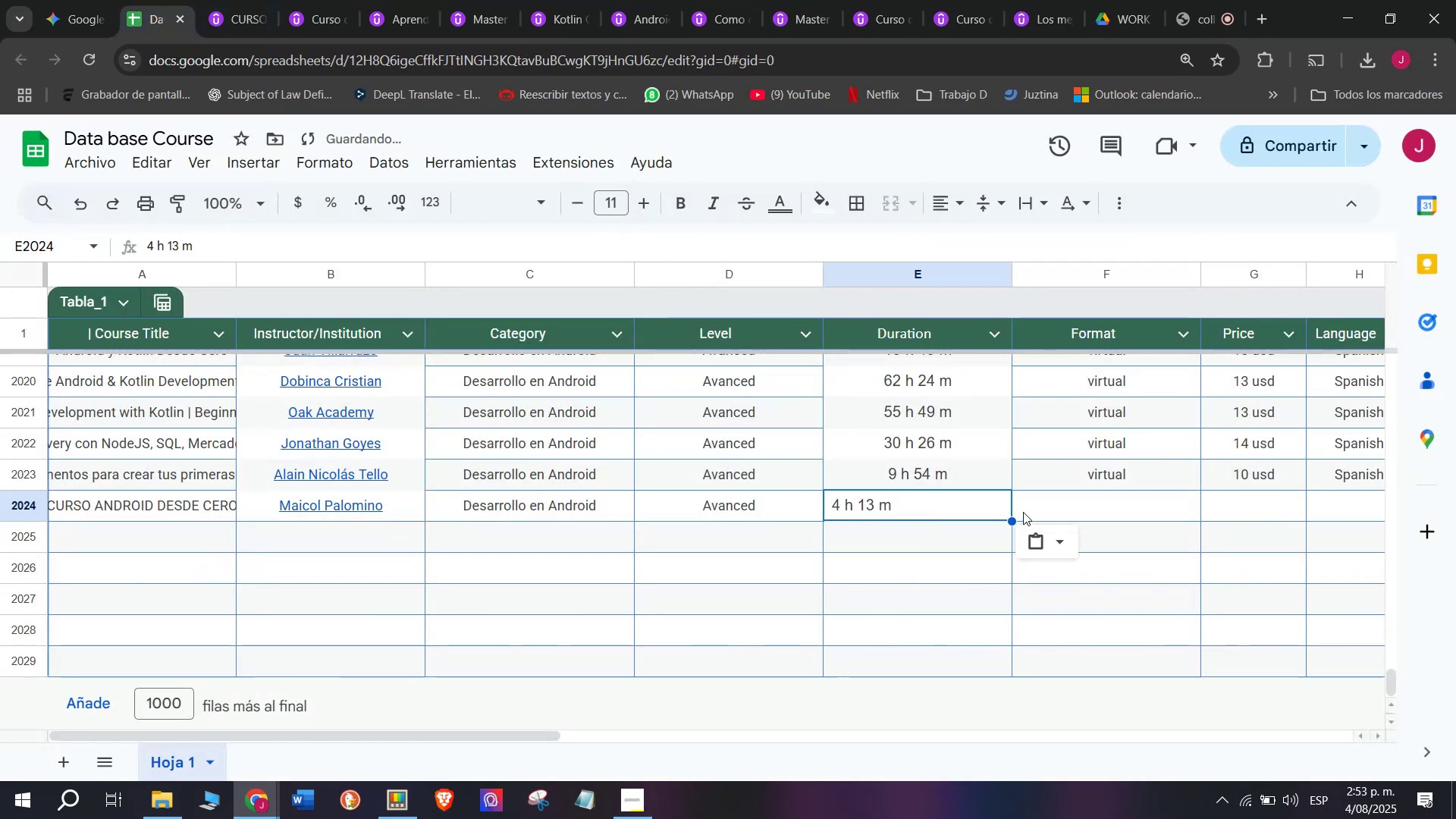 
key(Control+V)
 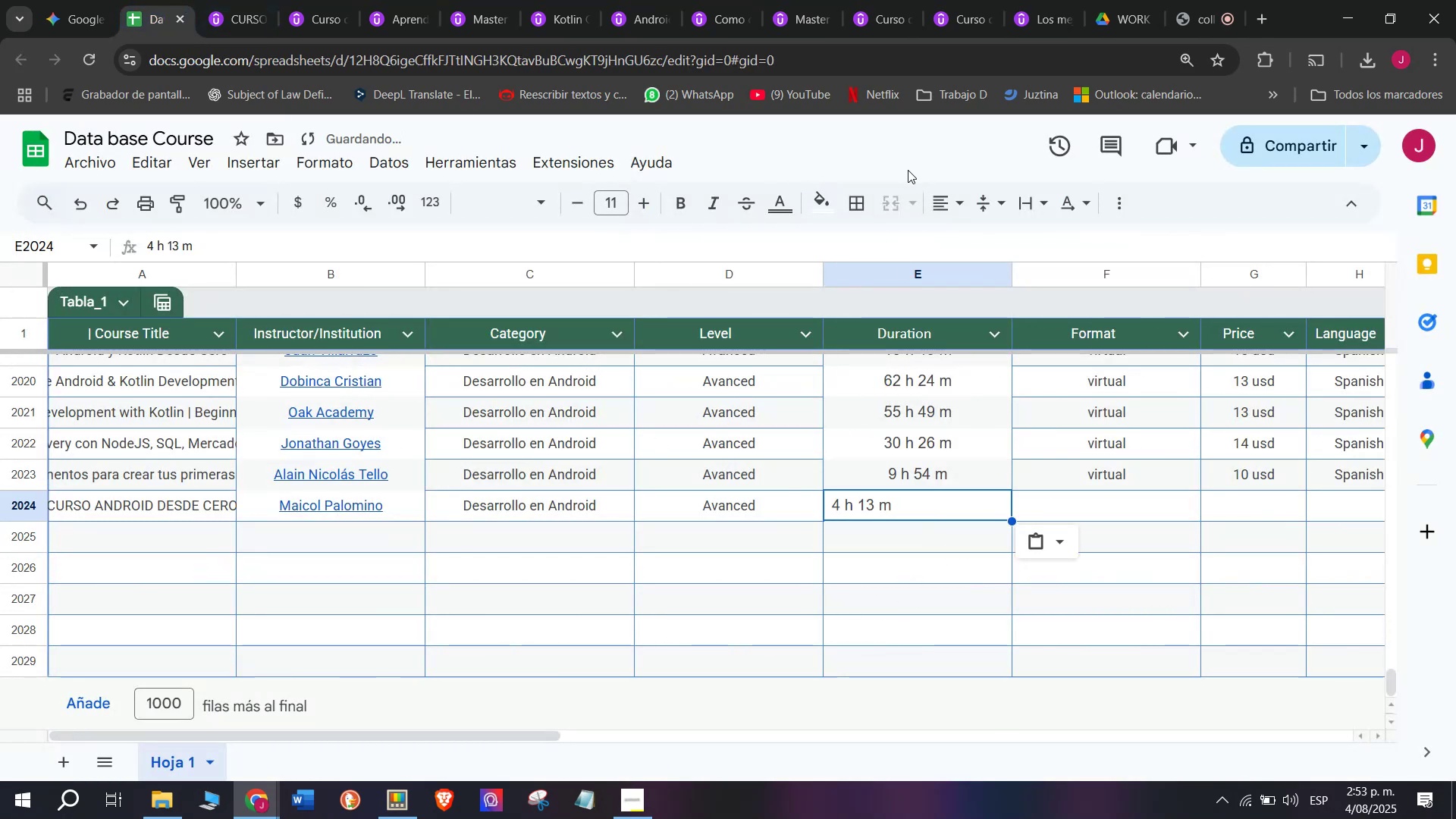 
left_click([932, 191])
 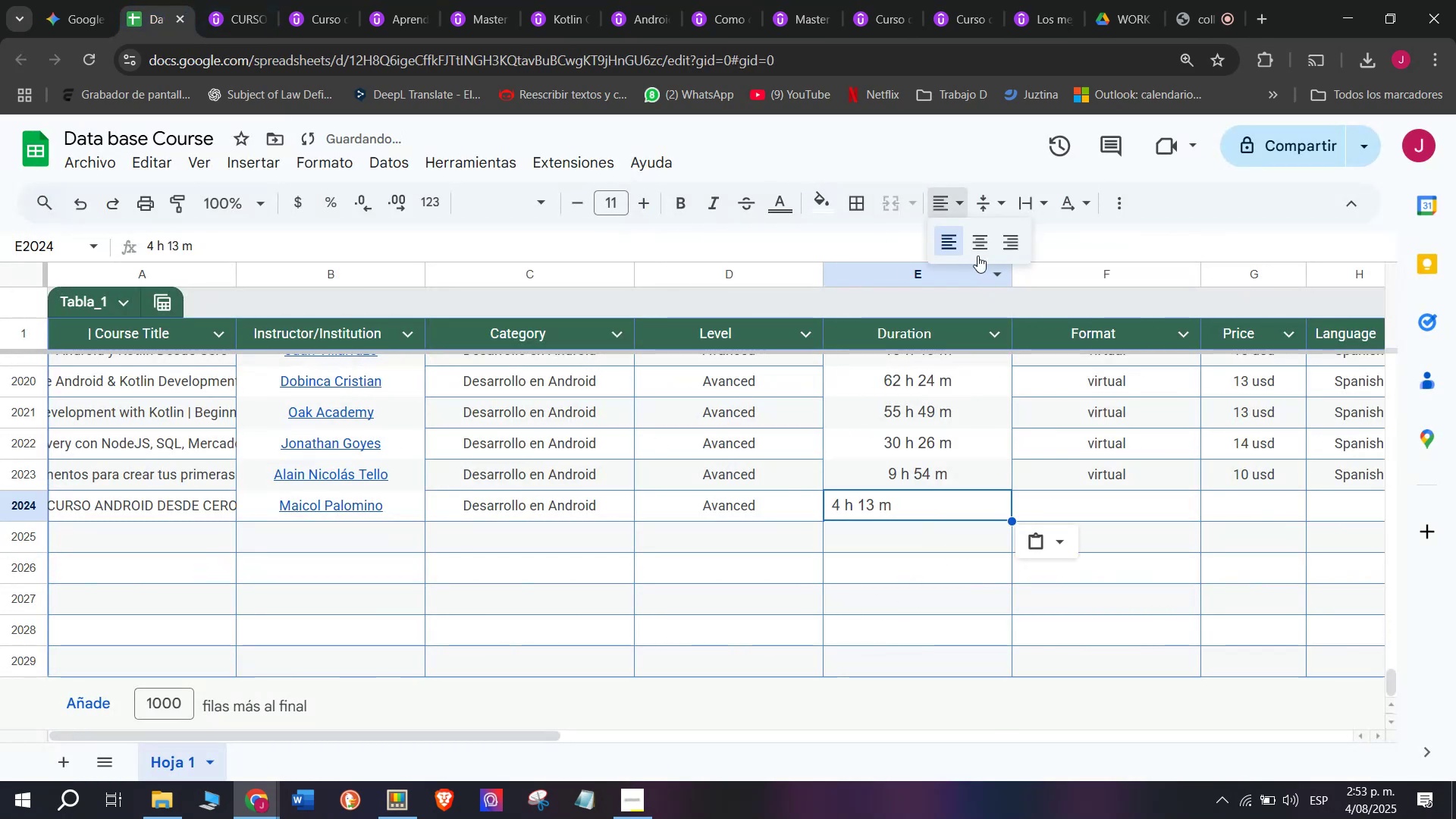 
left_click([977, 251])
 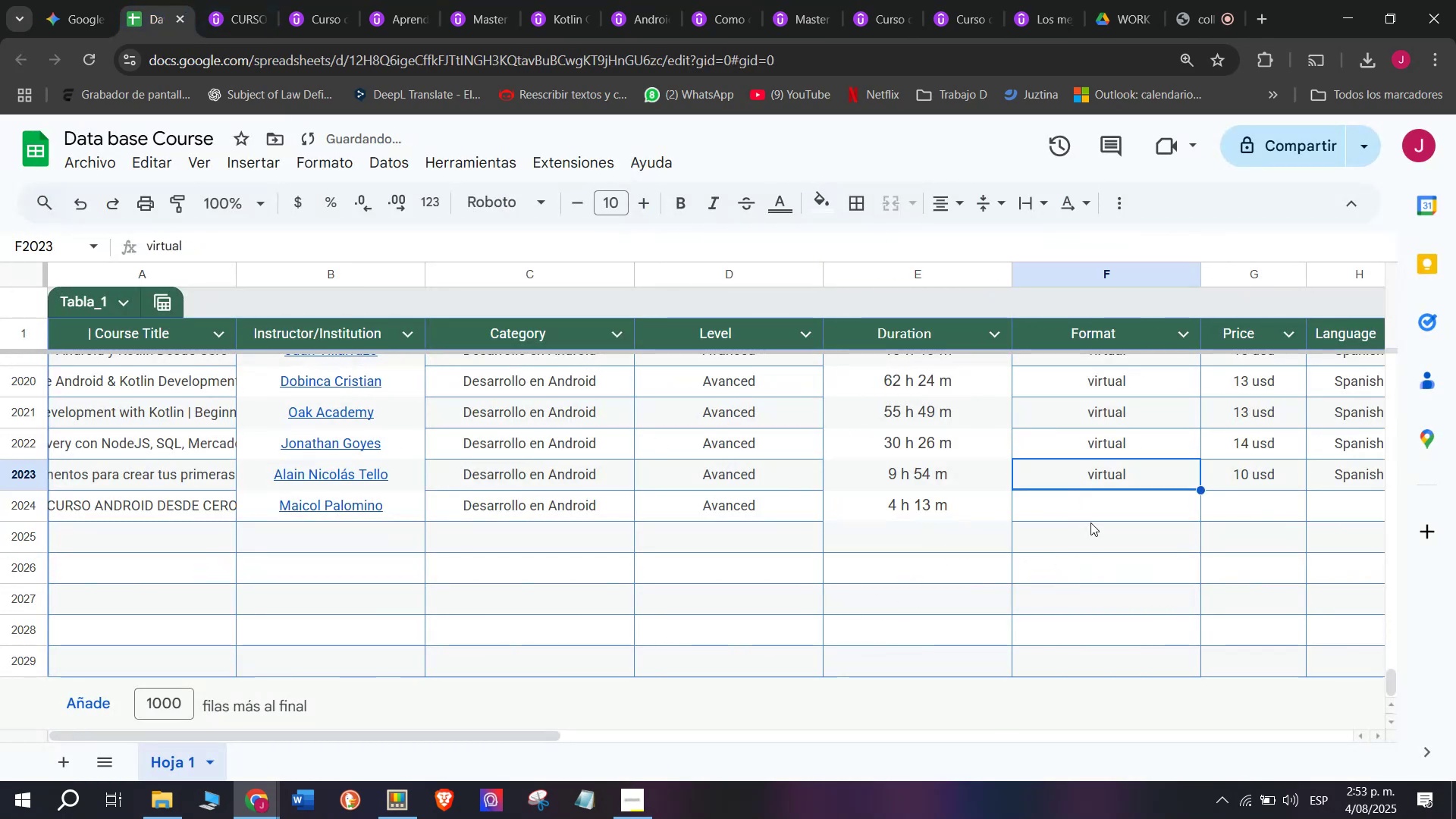 
key(Break)
 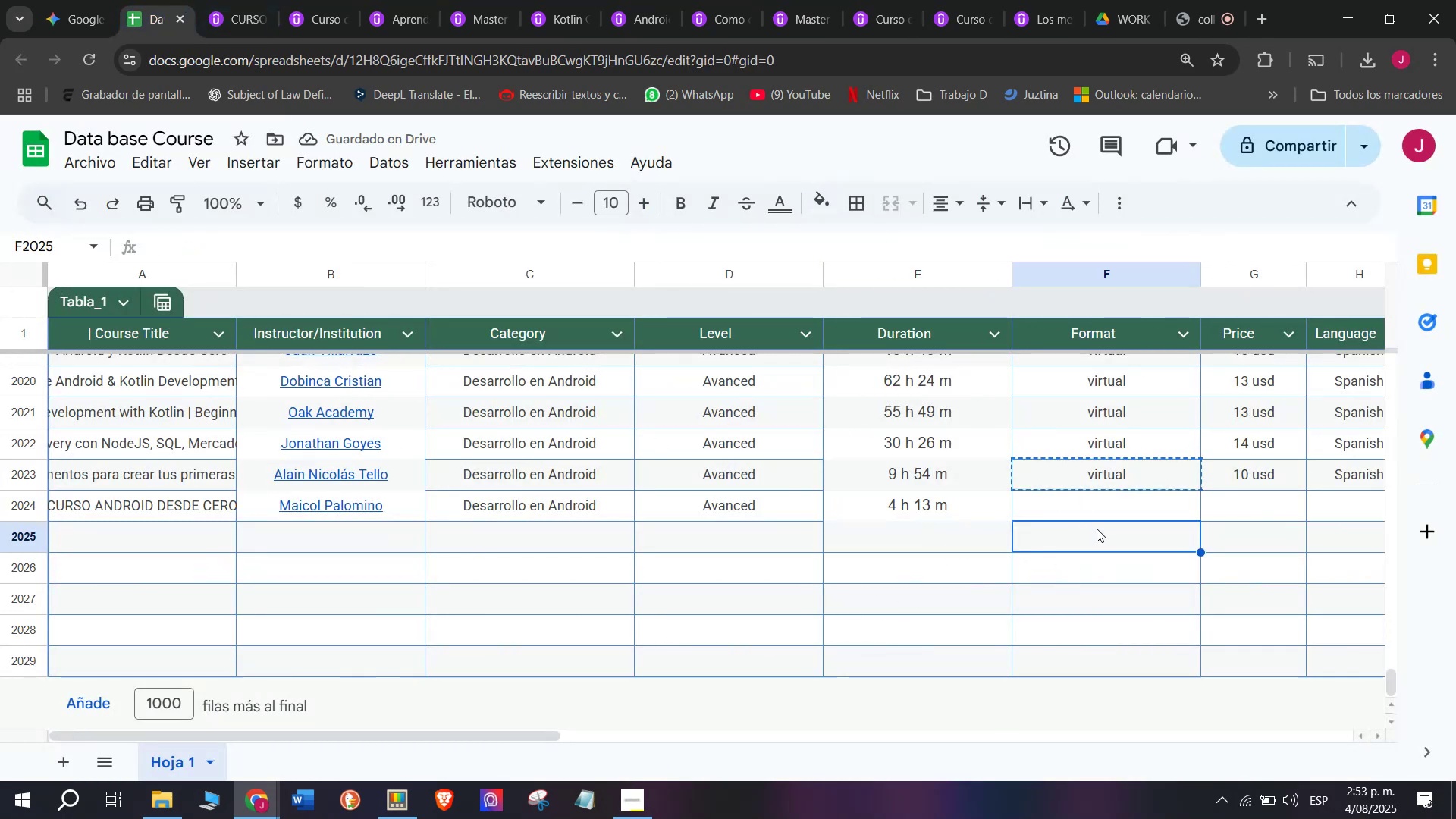 
key(Control+ControlLeft)
 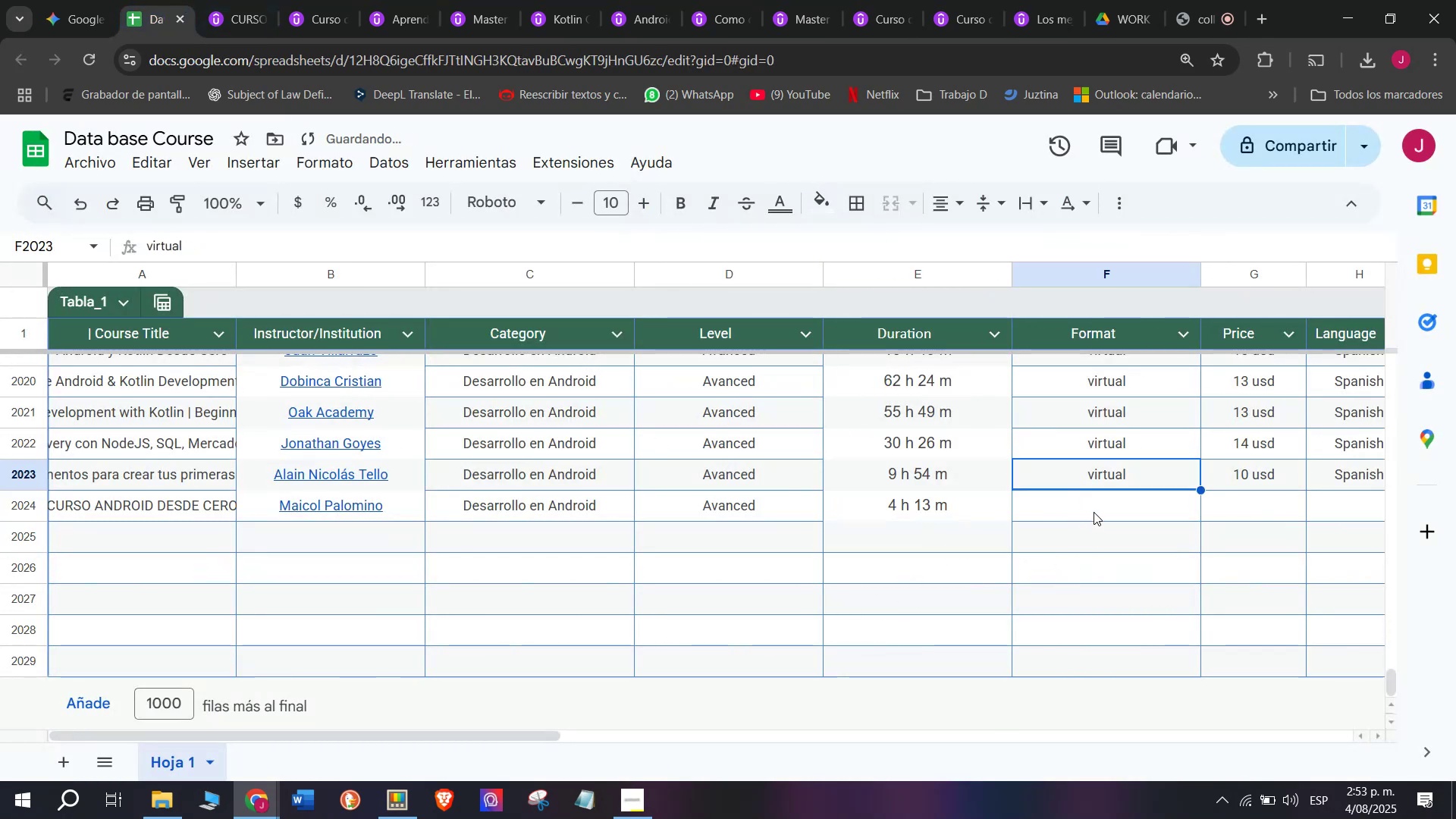 
key(Control+C)
 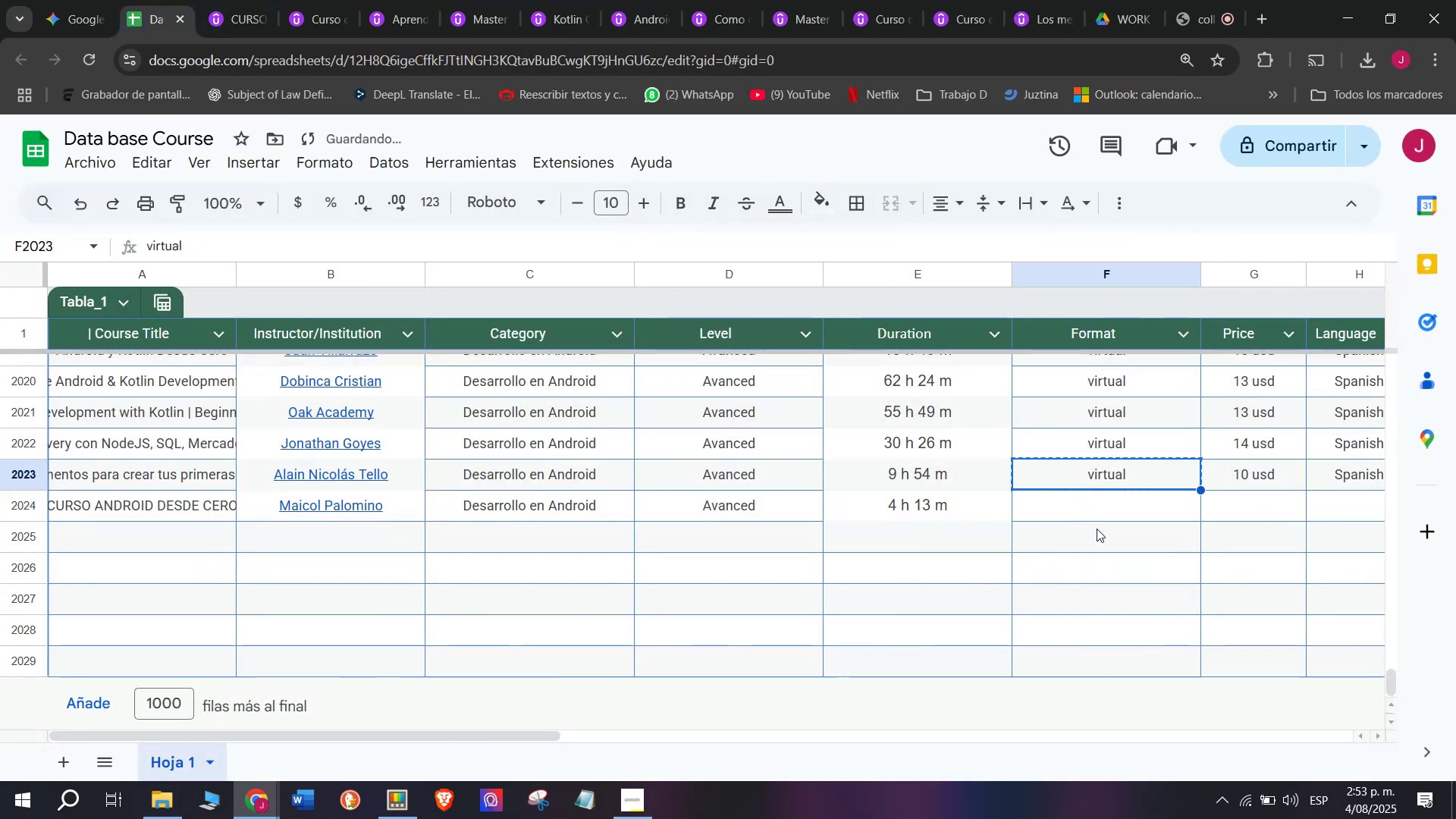 
left_click([1097, 529])
 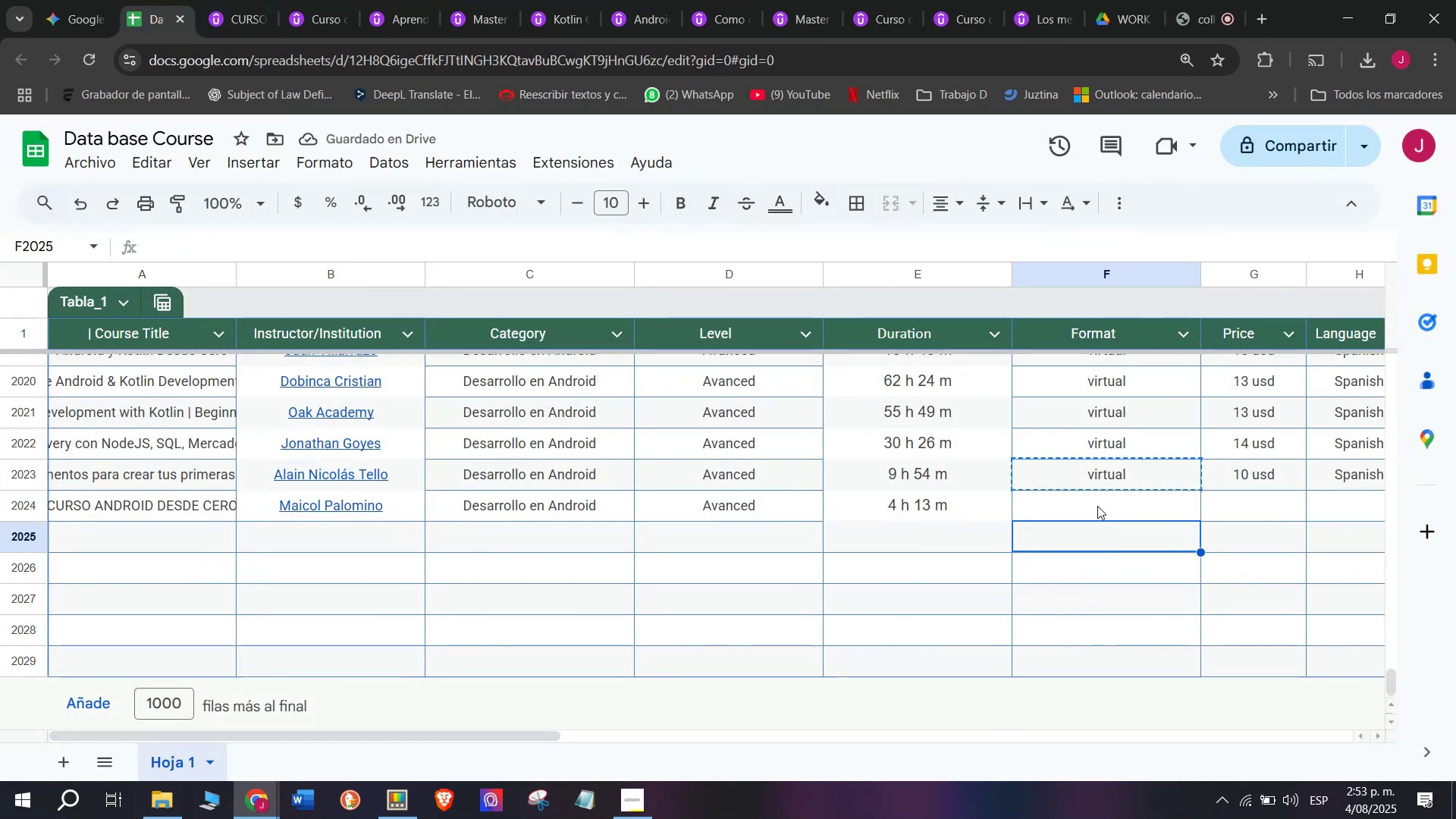 
left_click([1097, 506])
 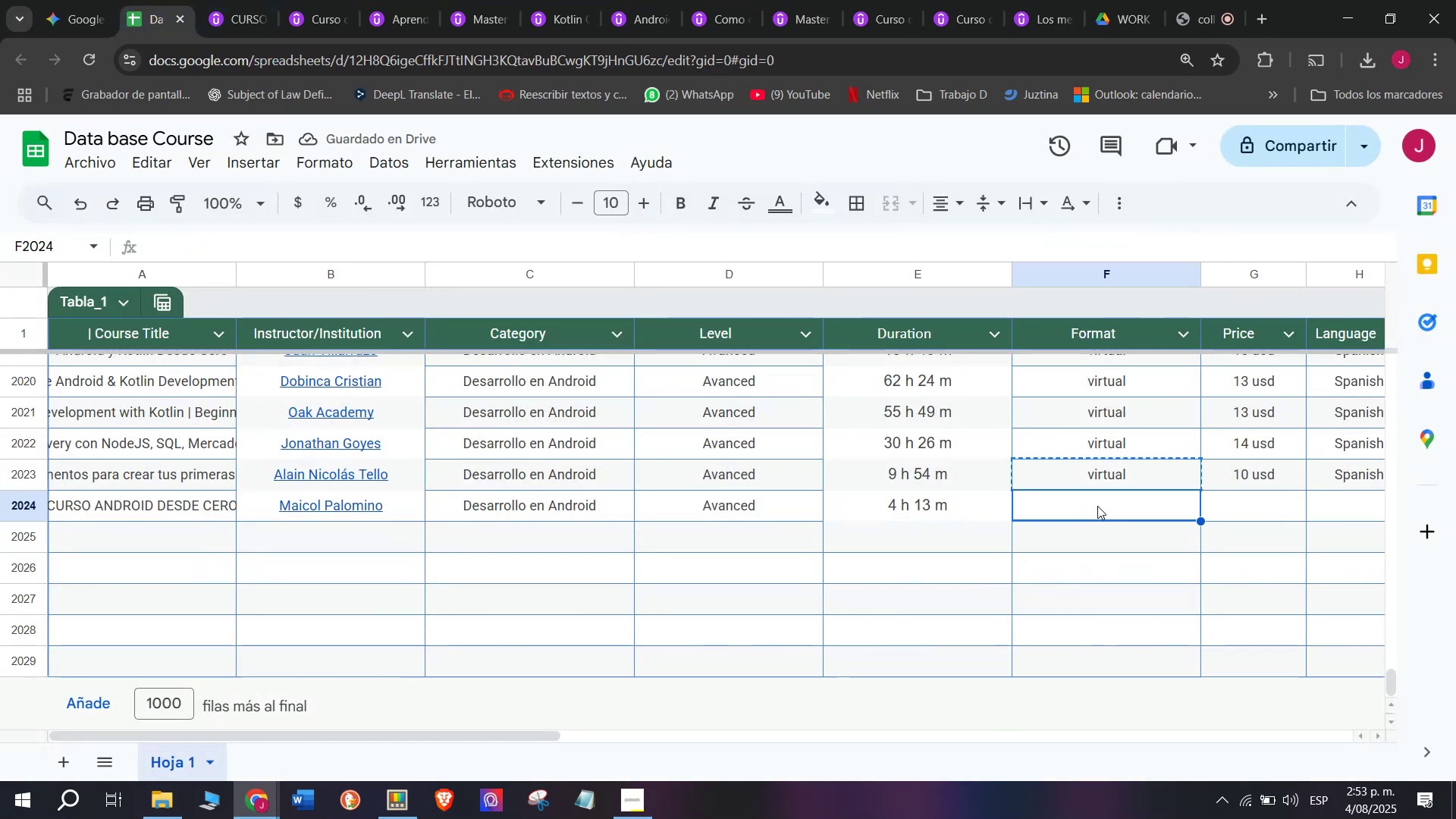 
key(Control+ControlLeft)
 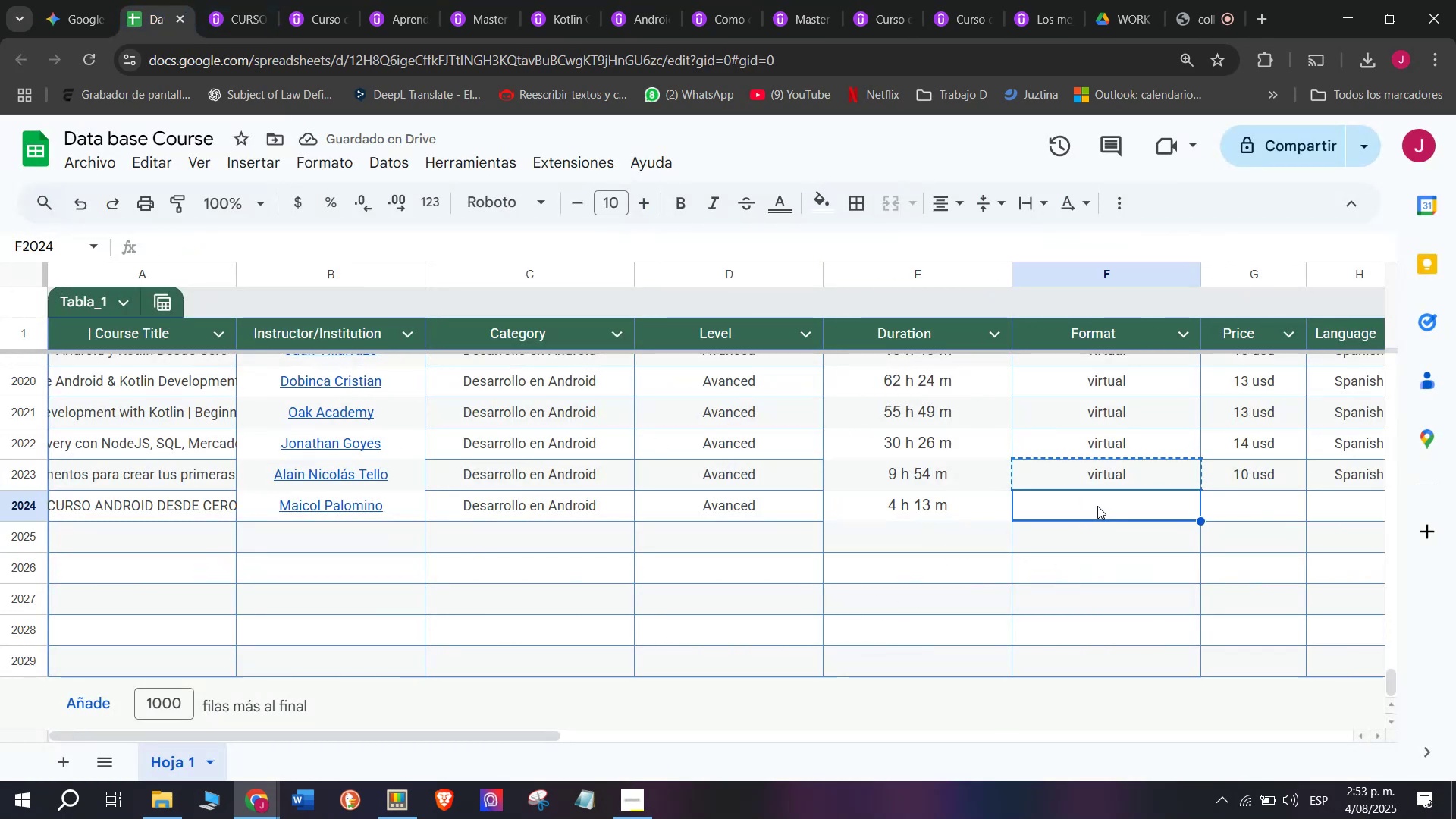 
key(Z)
 